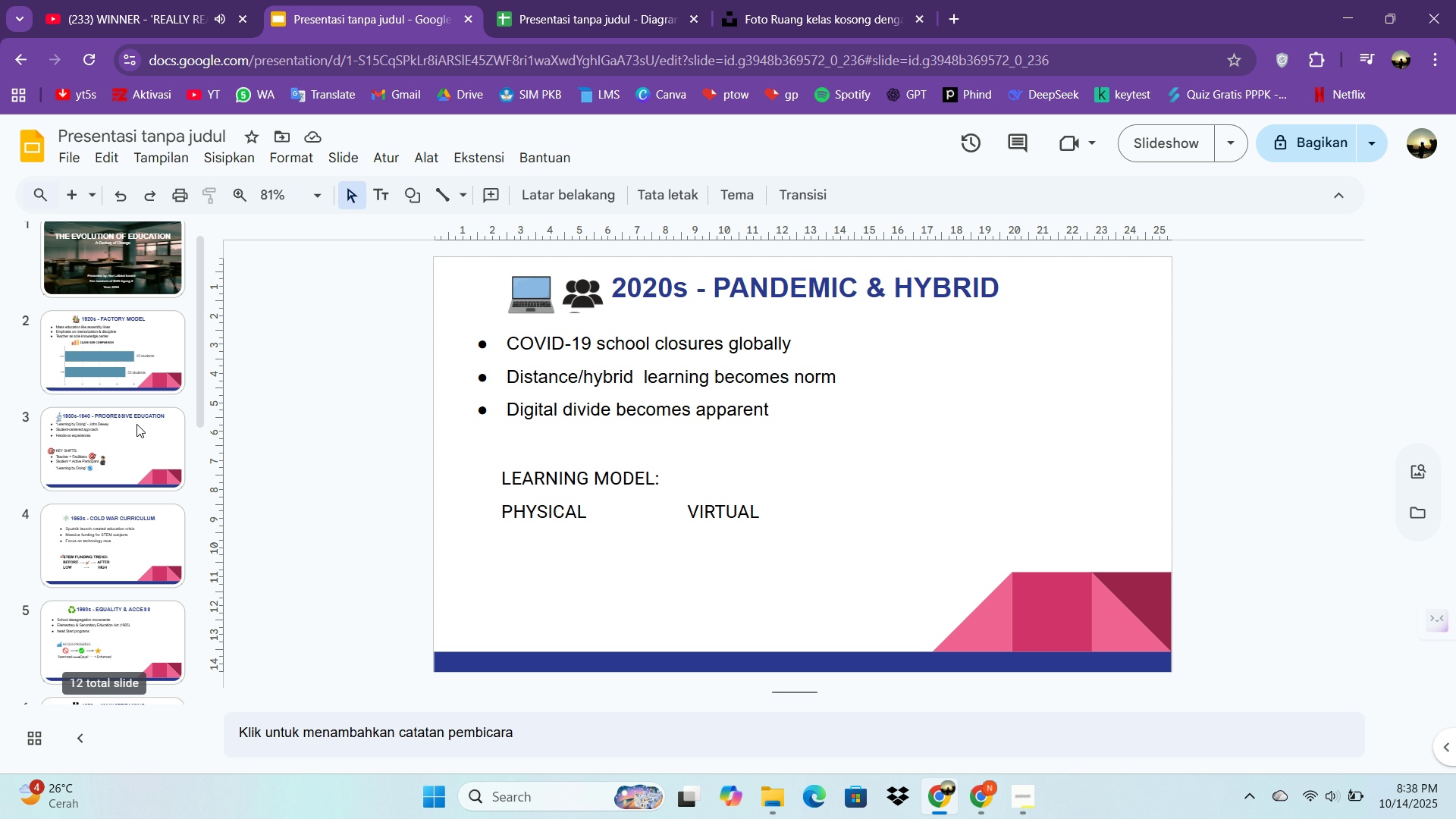 
left_click([116, 432])
 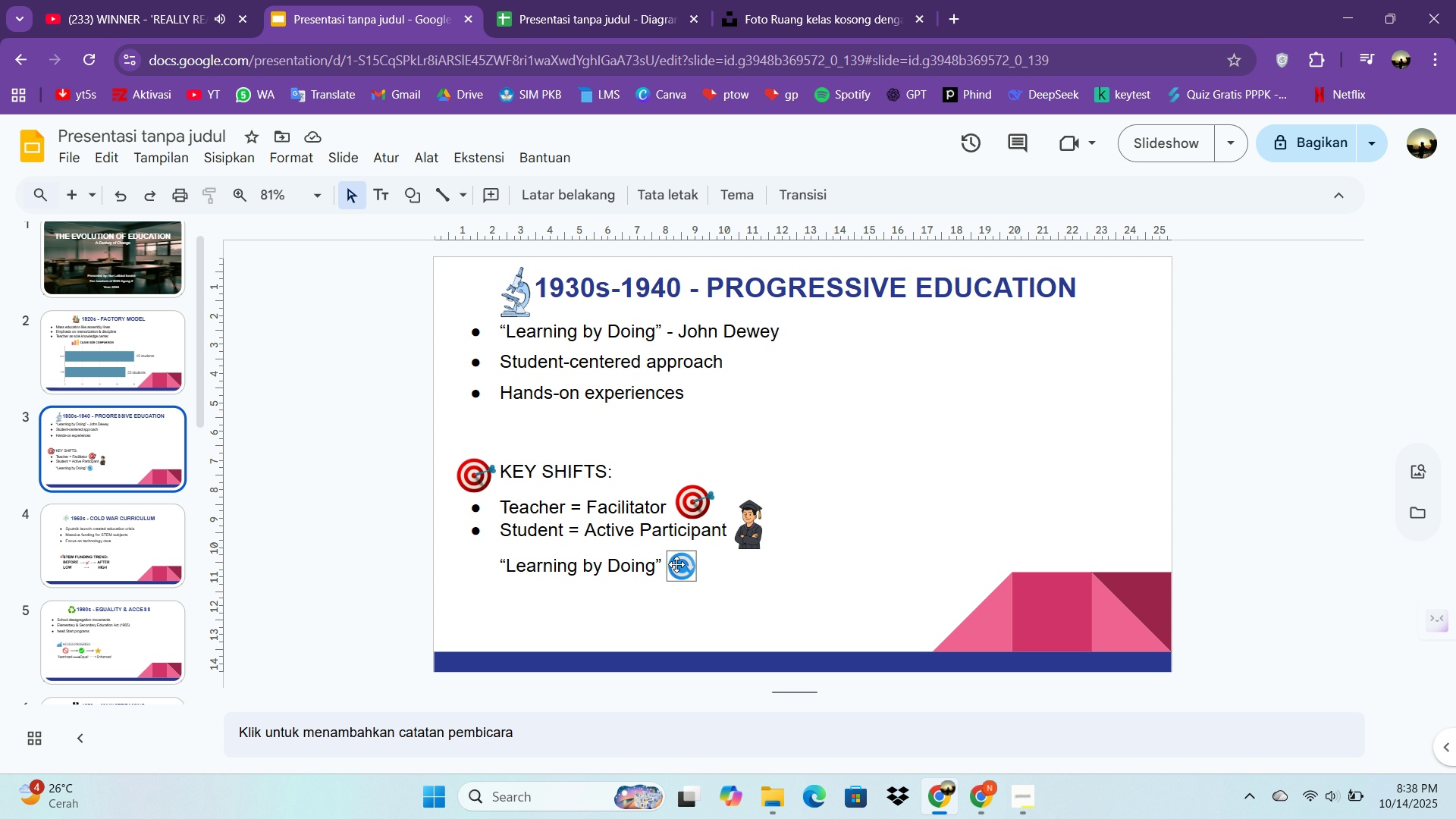 
left_click([676, 564])
 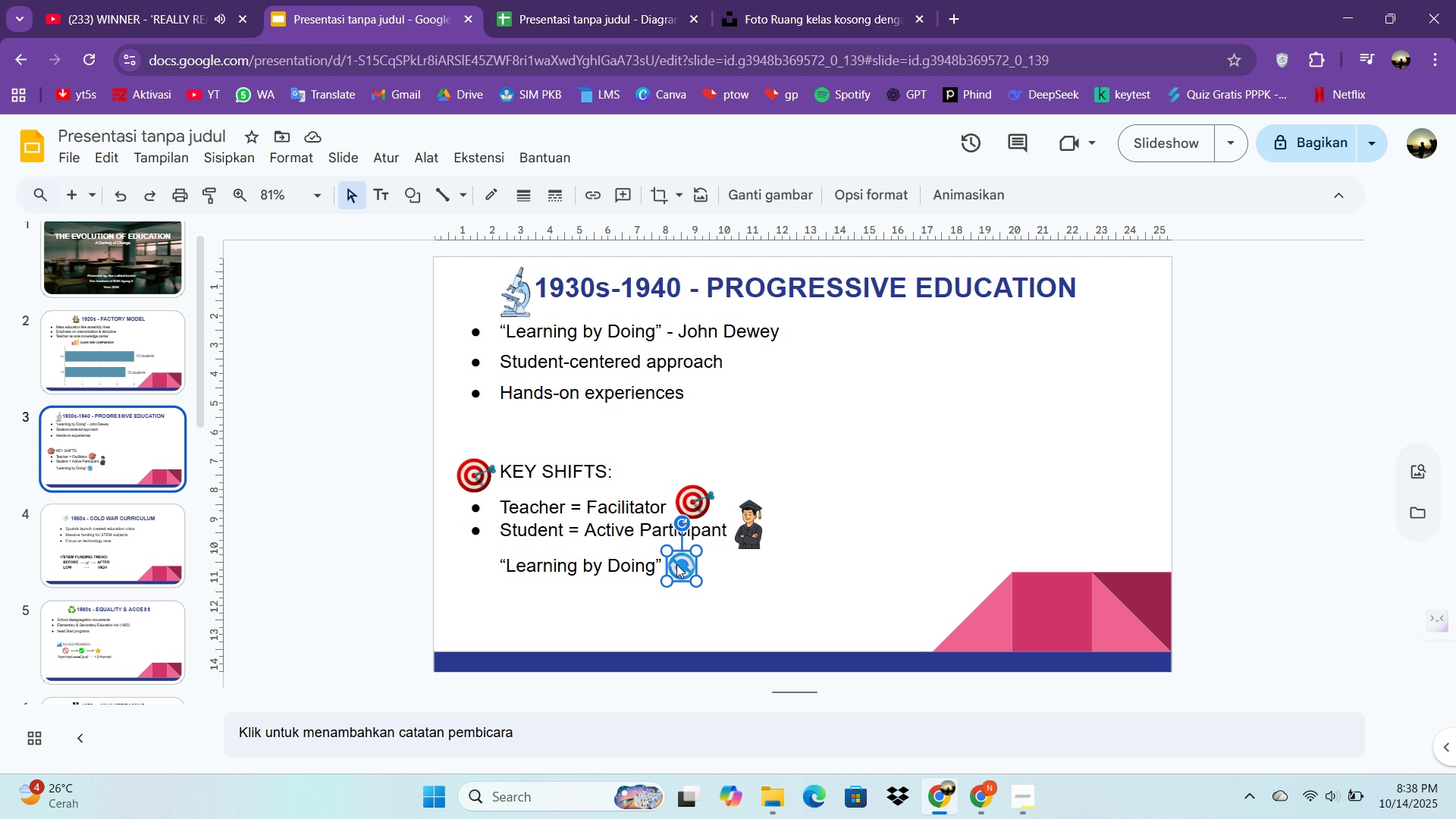 
key(Control+C)
 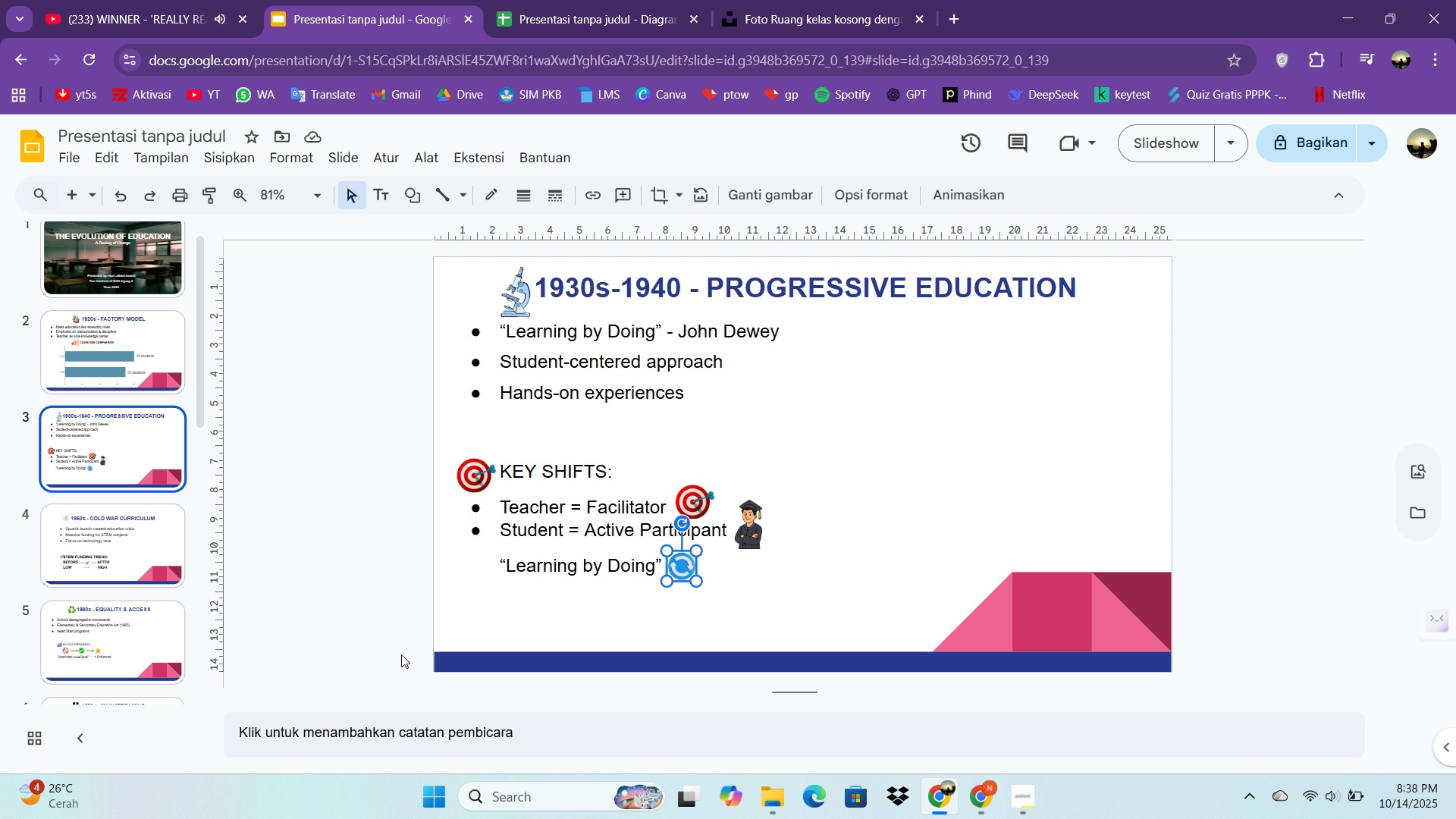 
scroll: coordinate [127, 568], scroll_direction: down, amount: 11.0
 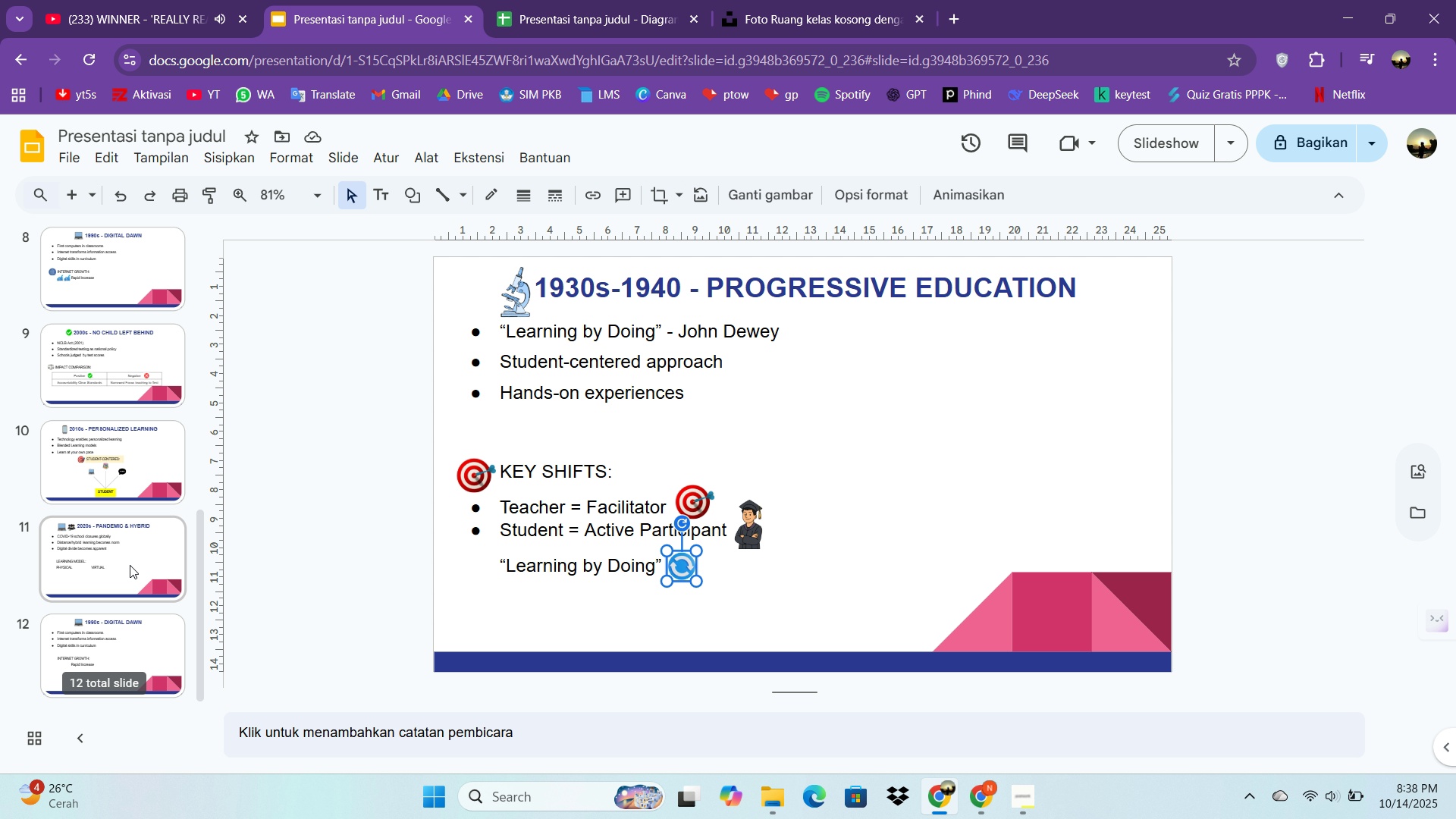 
left_click([130, 565])
 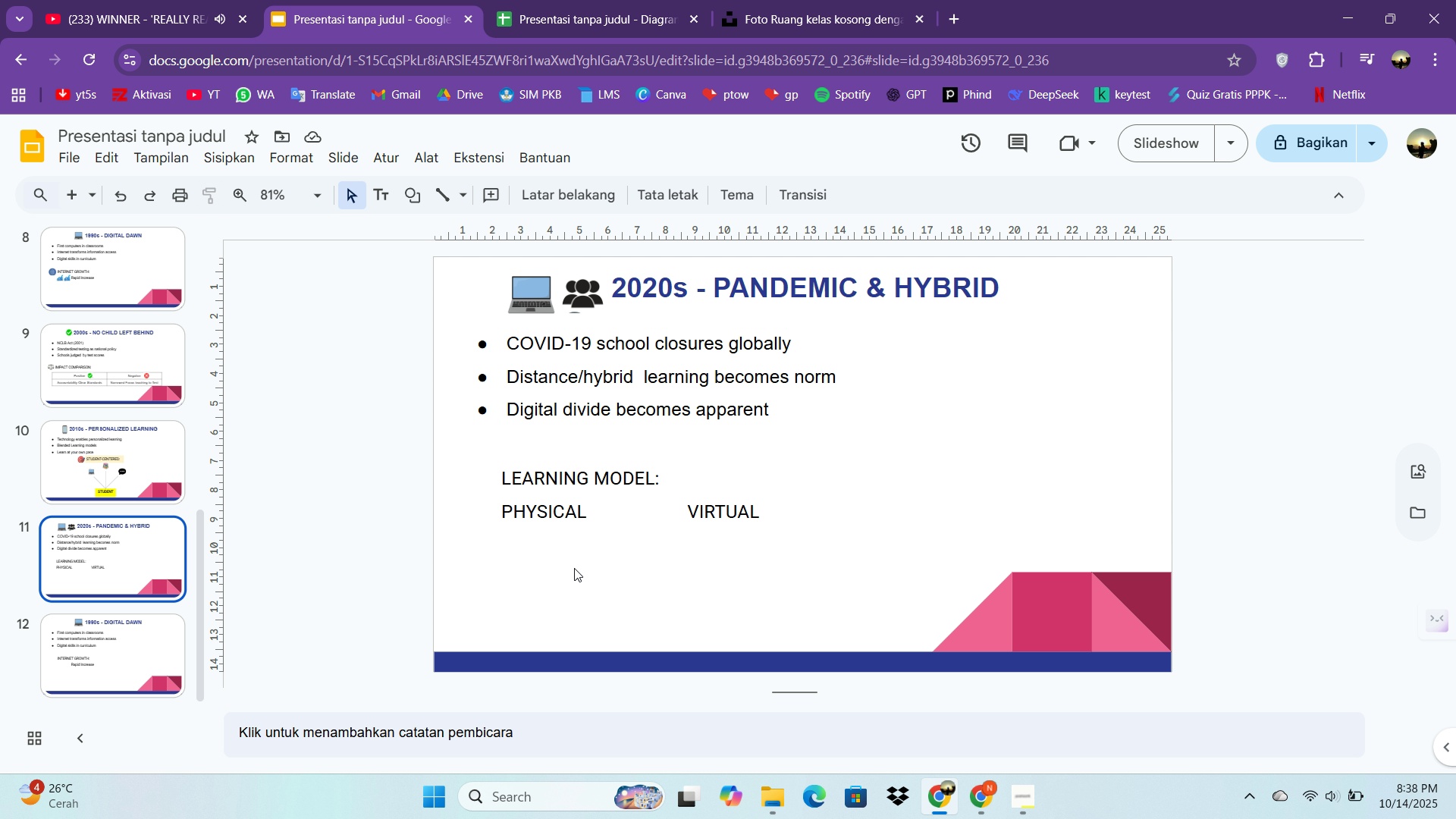 
double_click([574, 568])
 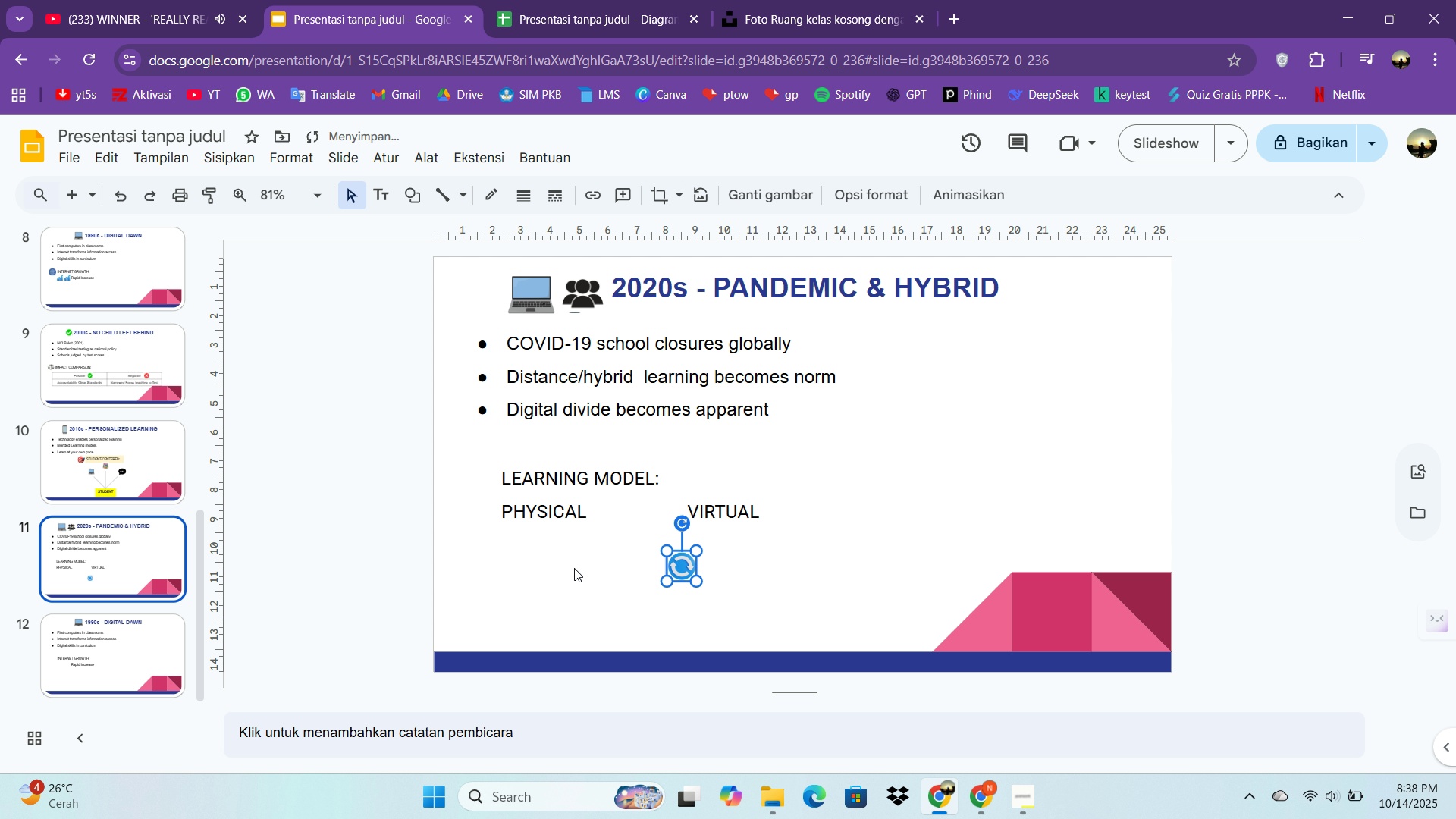 
key(Control+V)
 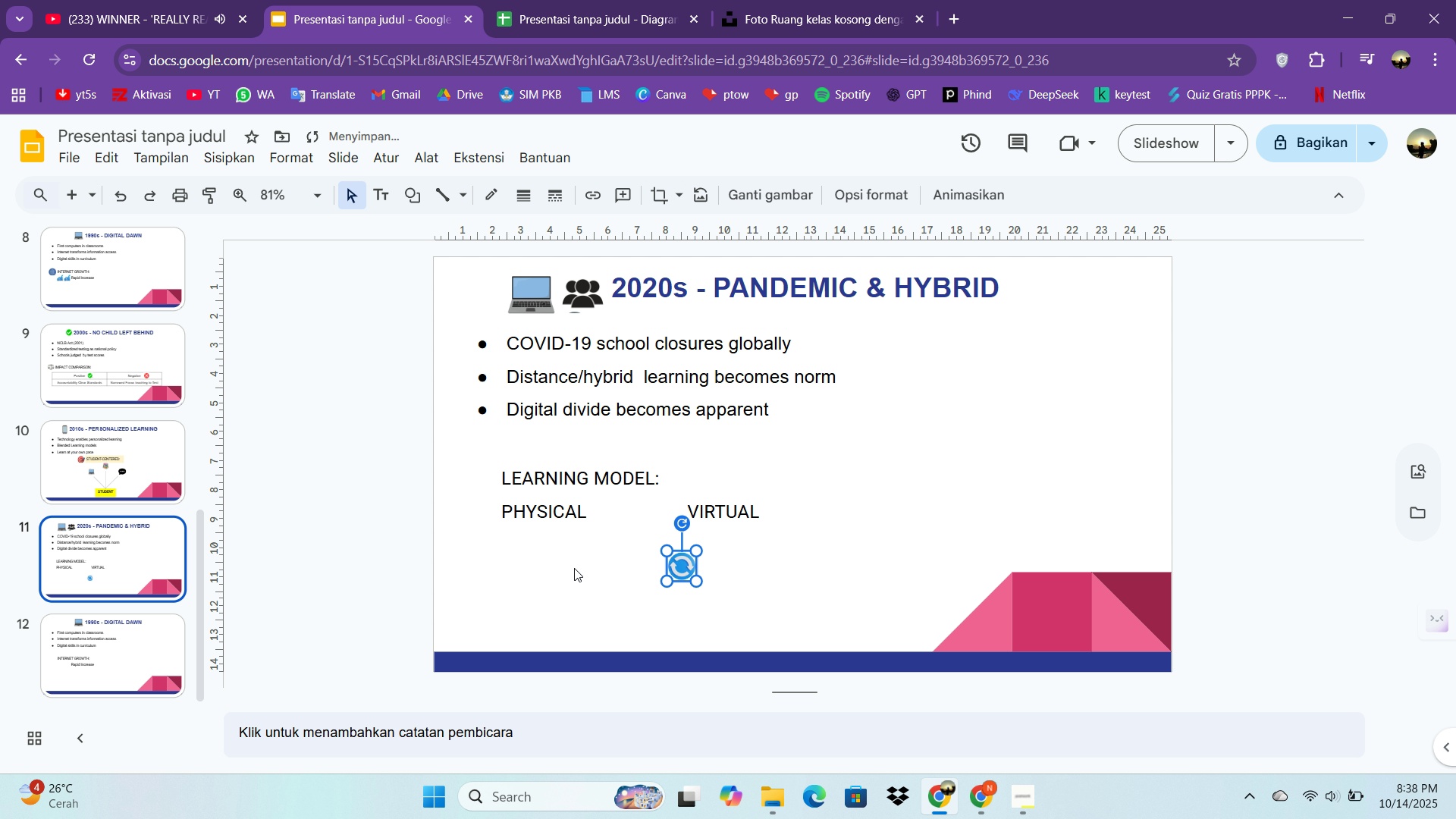 
key(Control+V)
 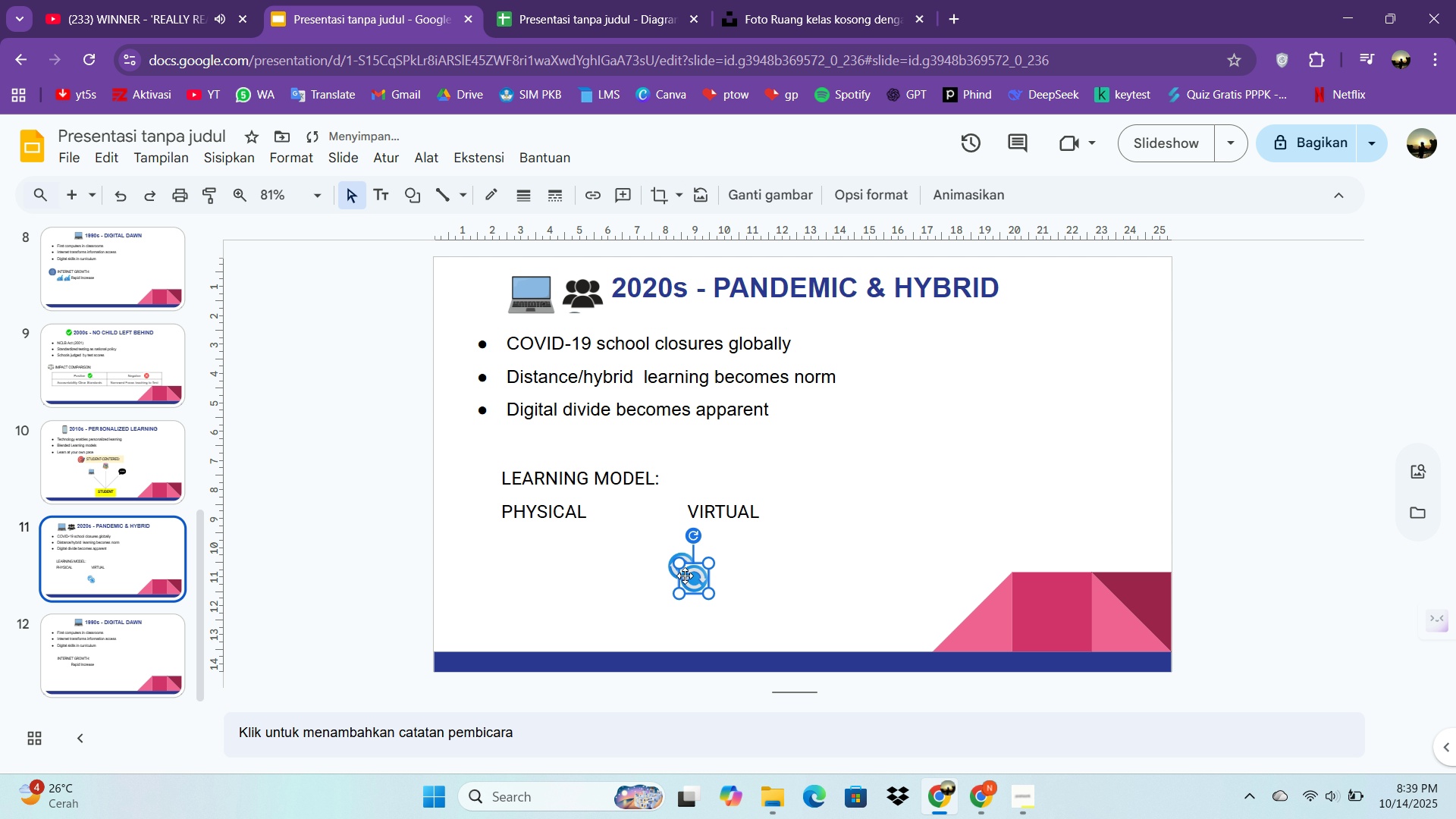 
left_click_drag(start_coordinate=[701, 585], to_coordinate=[500, 506])
 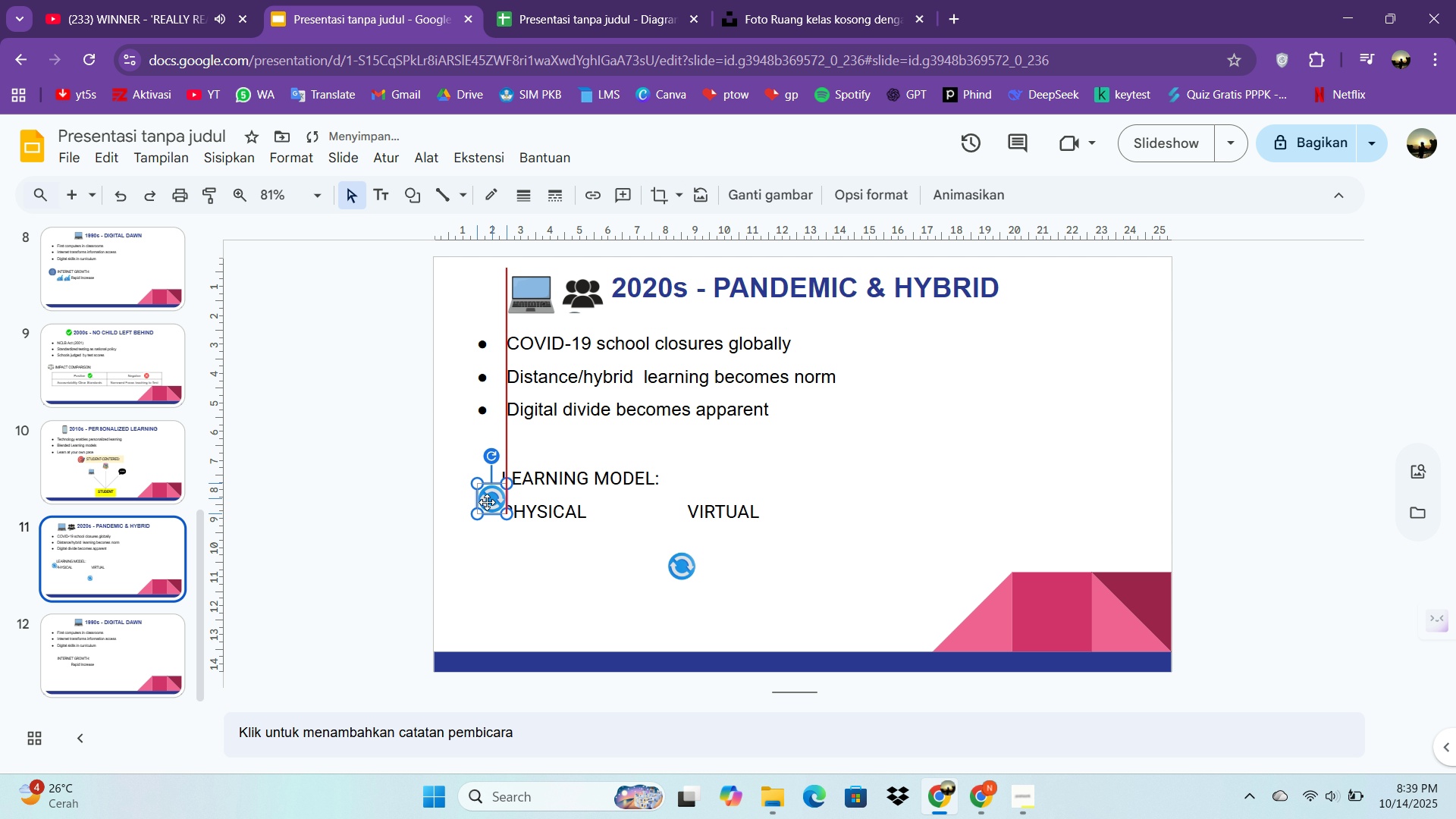 
left_click_drag(start_coordinate=[498, 505], to_coordinate=[484, 494])
 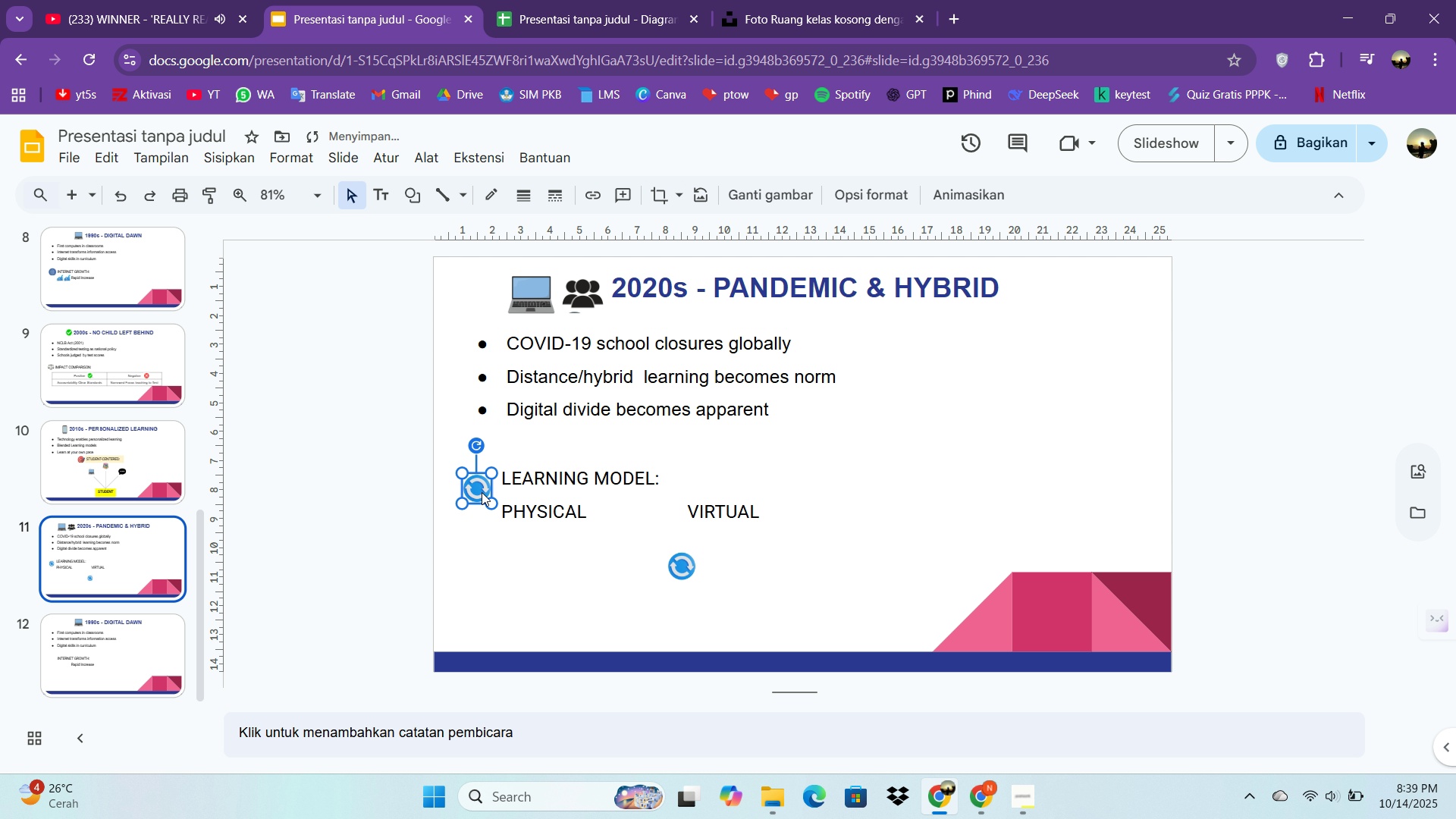 
left_click_drag(start_coordinate=[479, 488], to_coordinate=[485, 480])
 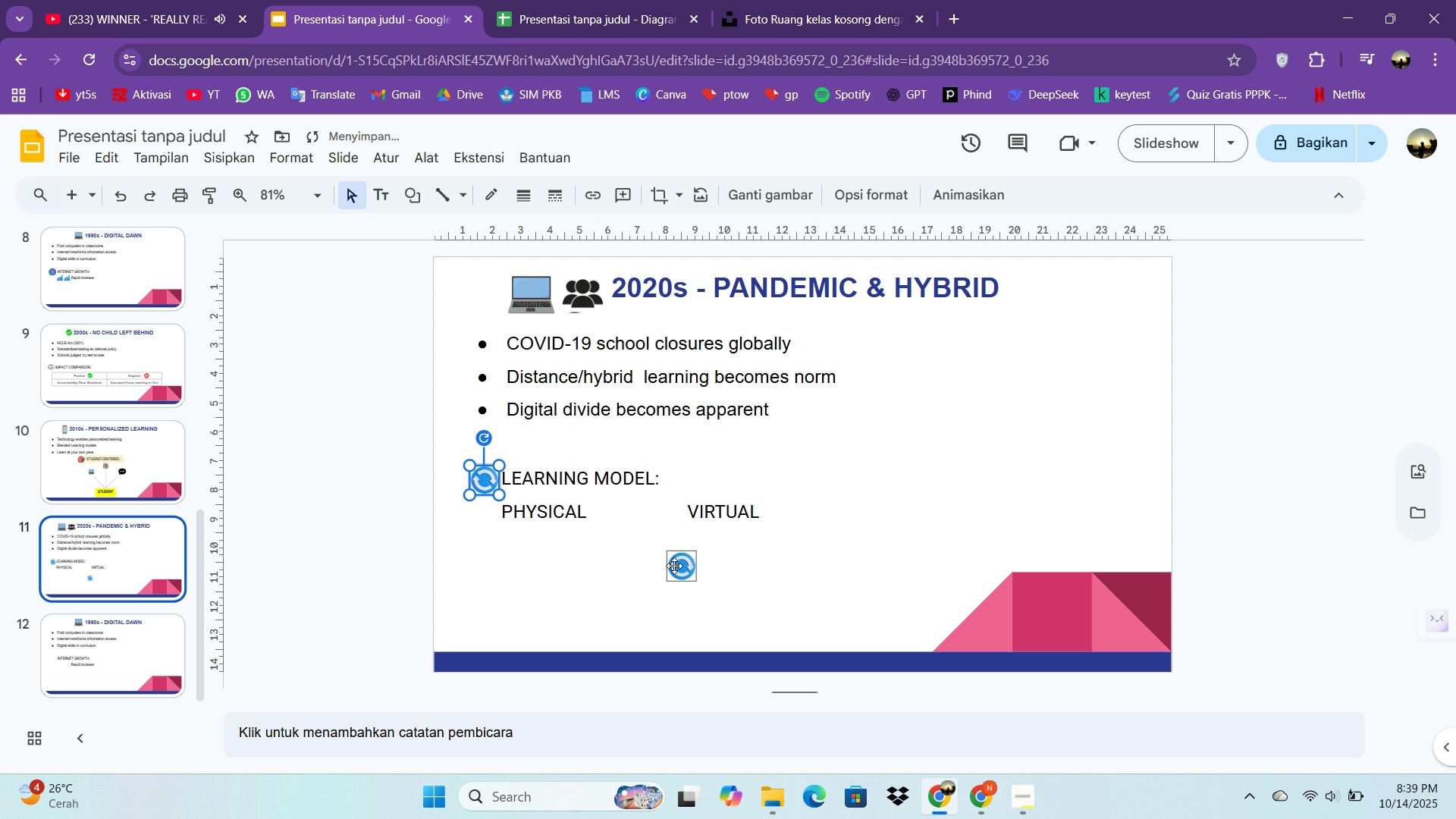 
left_click_drag(start_coordinate=[676, 567], to_coordinate=[635, 532])
 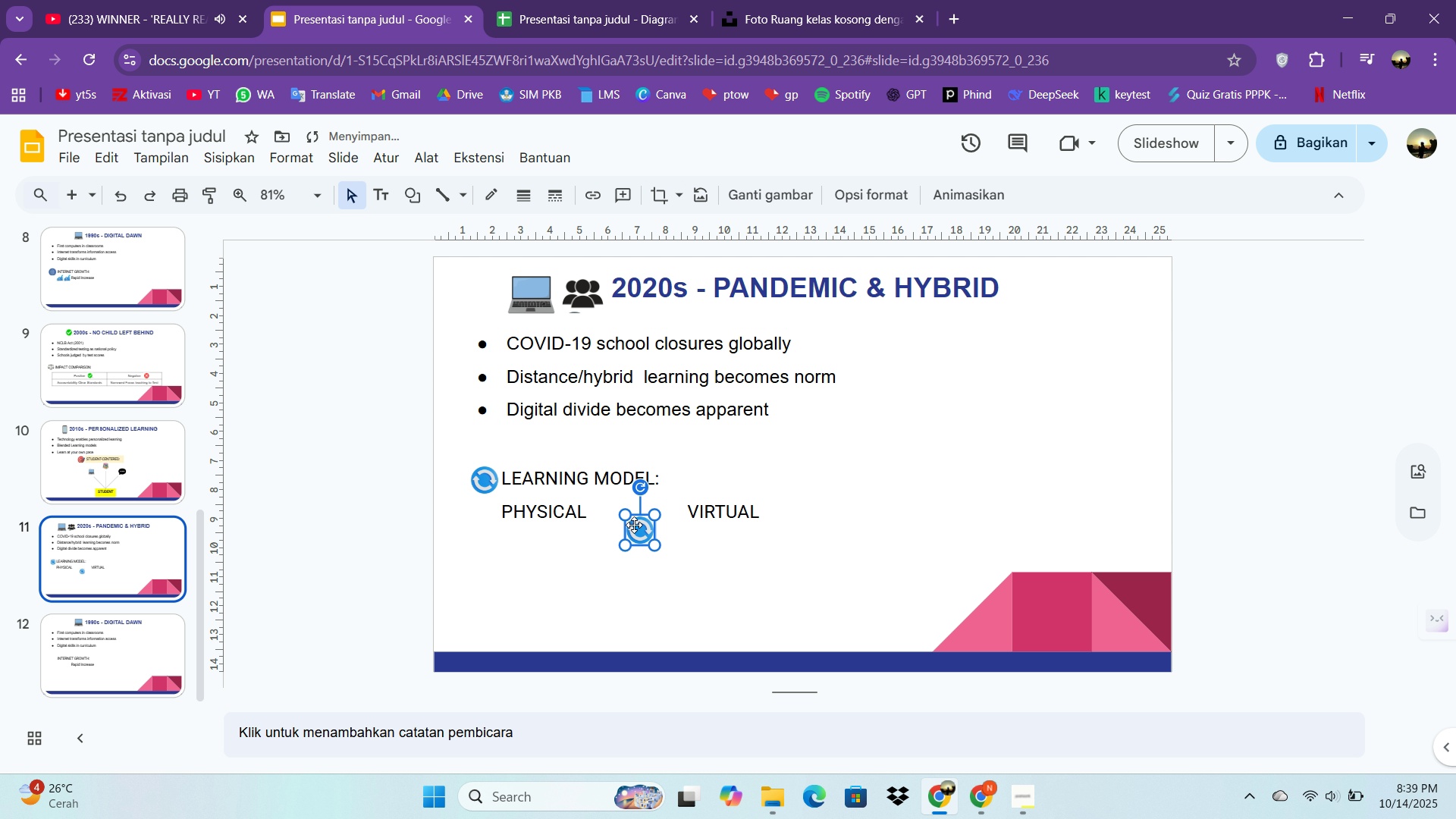 
left_click_drag(start_coordinate=[635, 532], to_coordinate=[632, 515])
 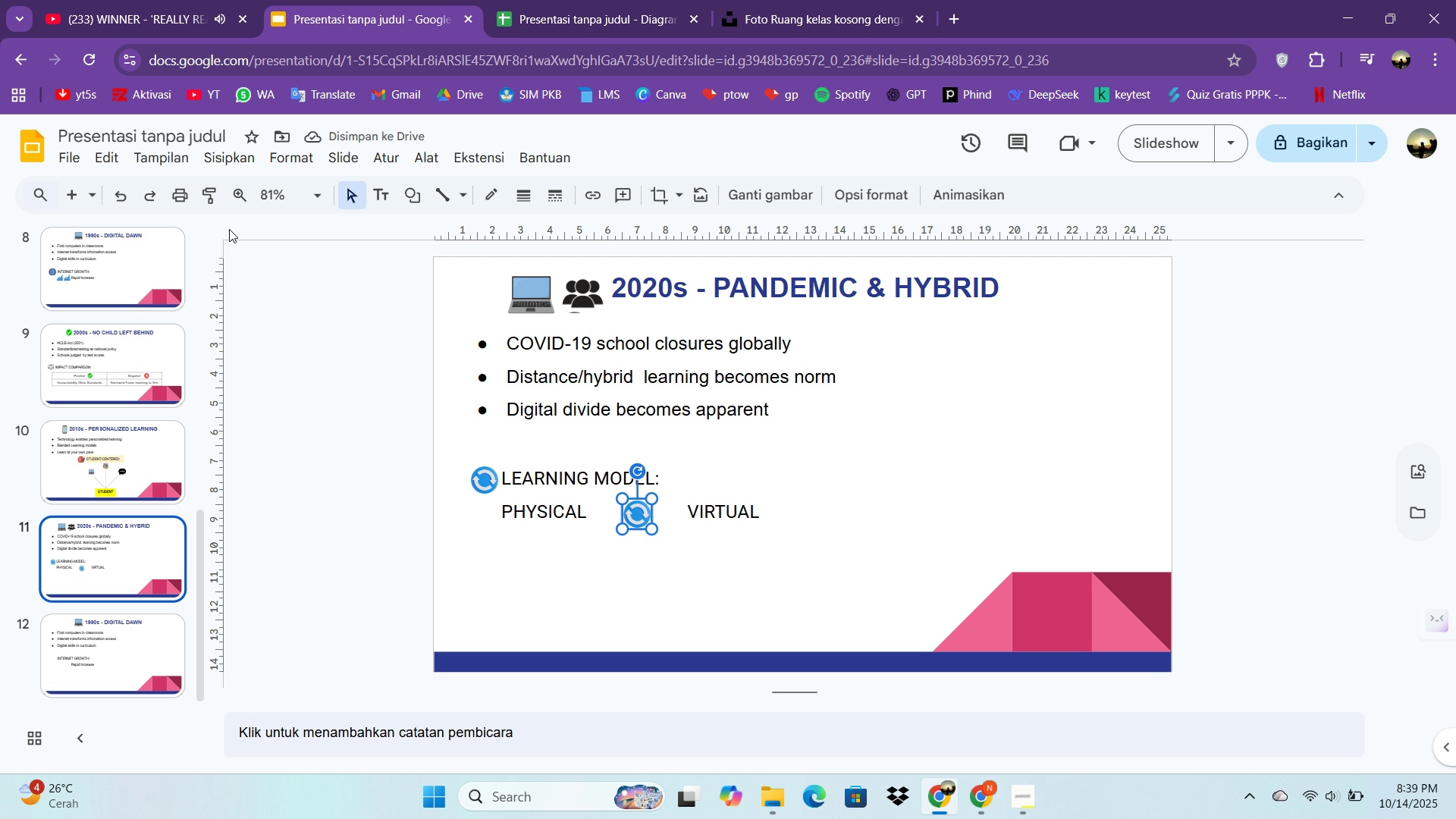 
left_click([198, 155])
 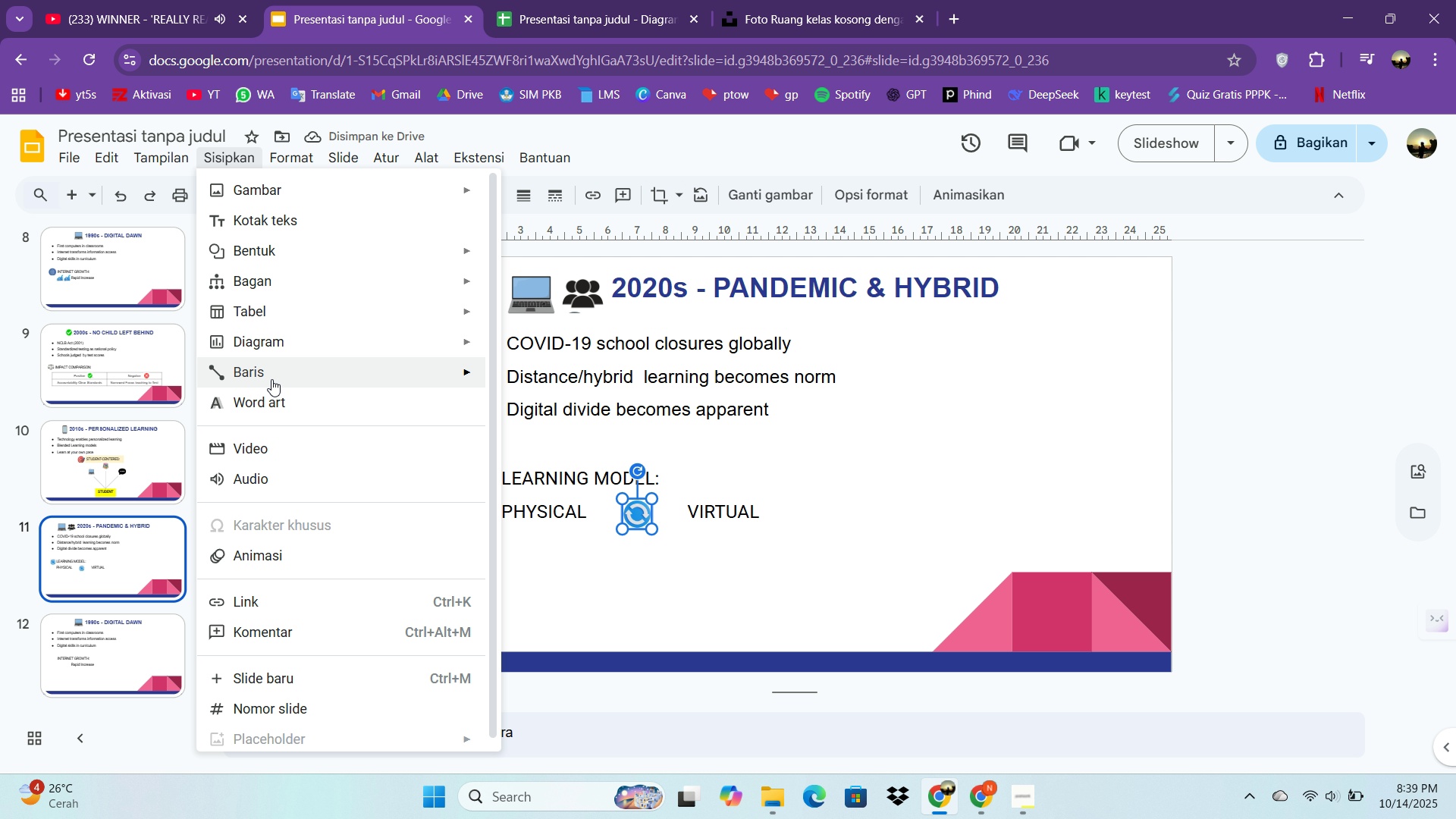 
left_click([271, 379])
 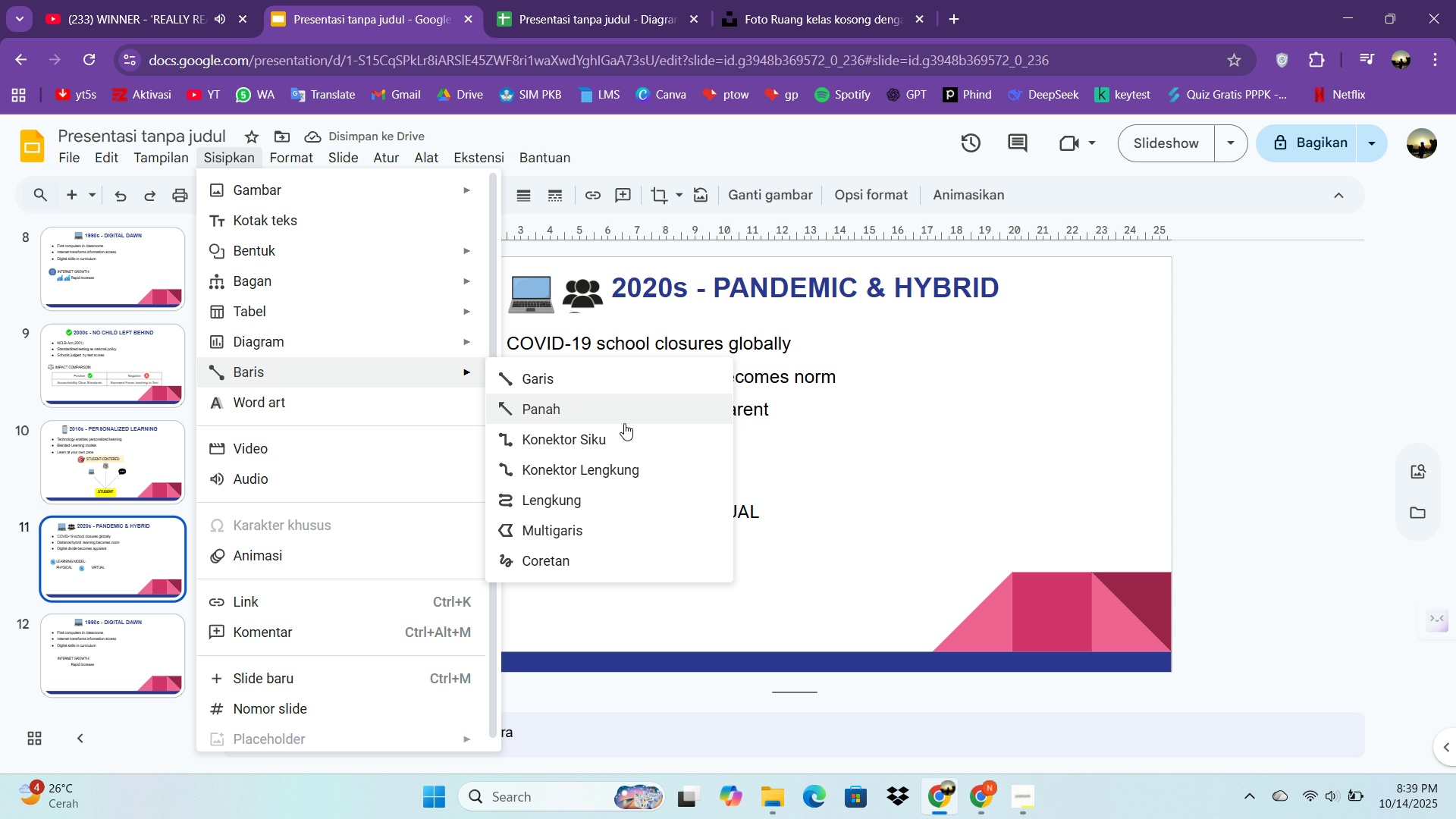 
left_click([624, 423])
 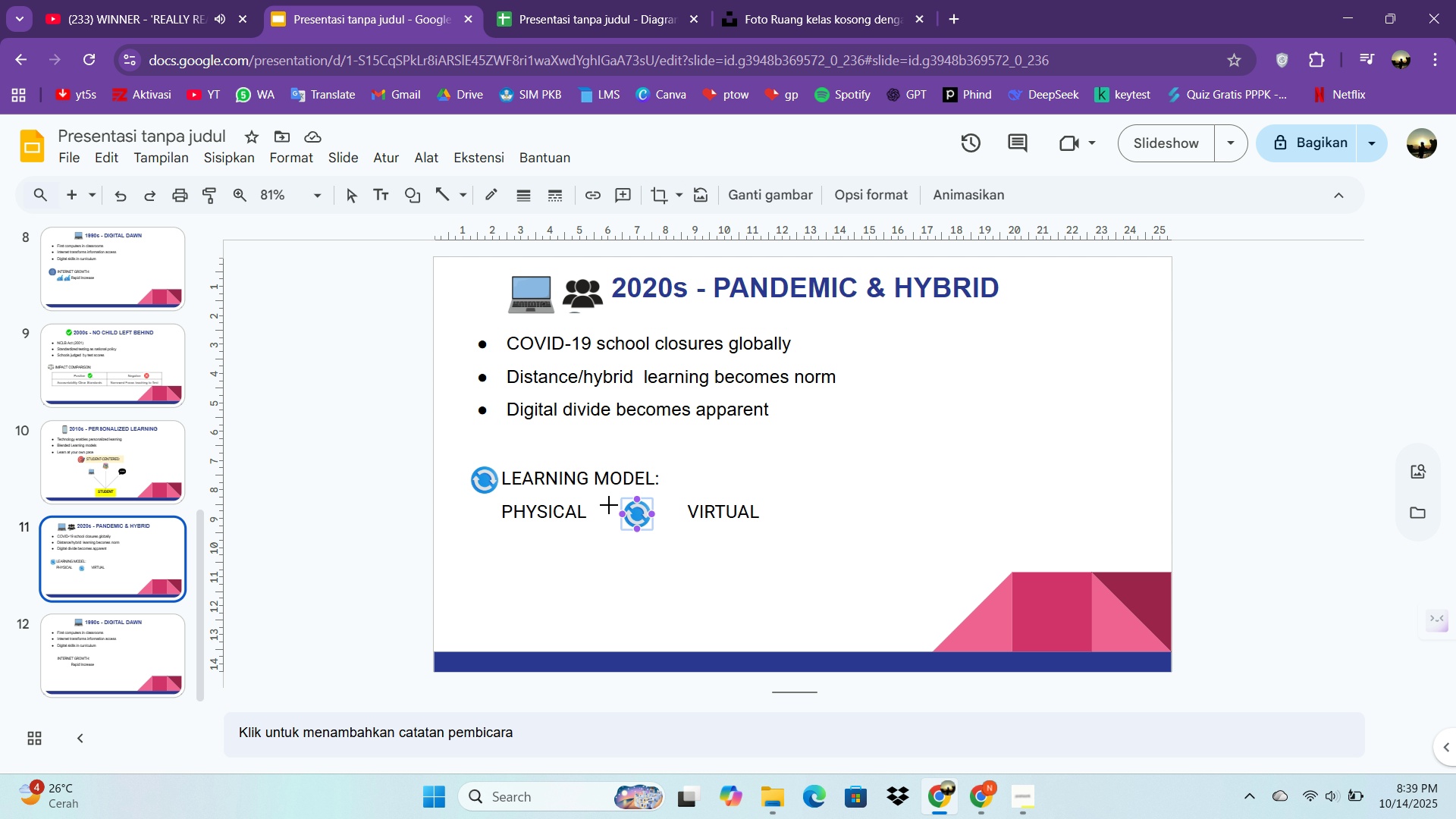 
wait(5.32)
 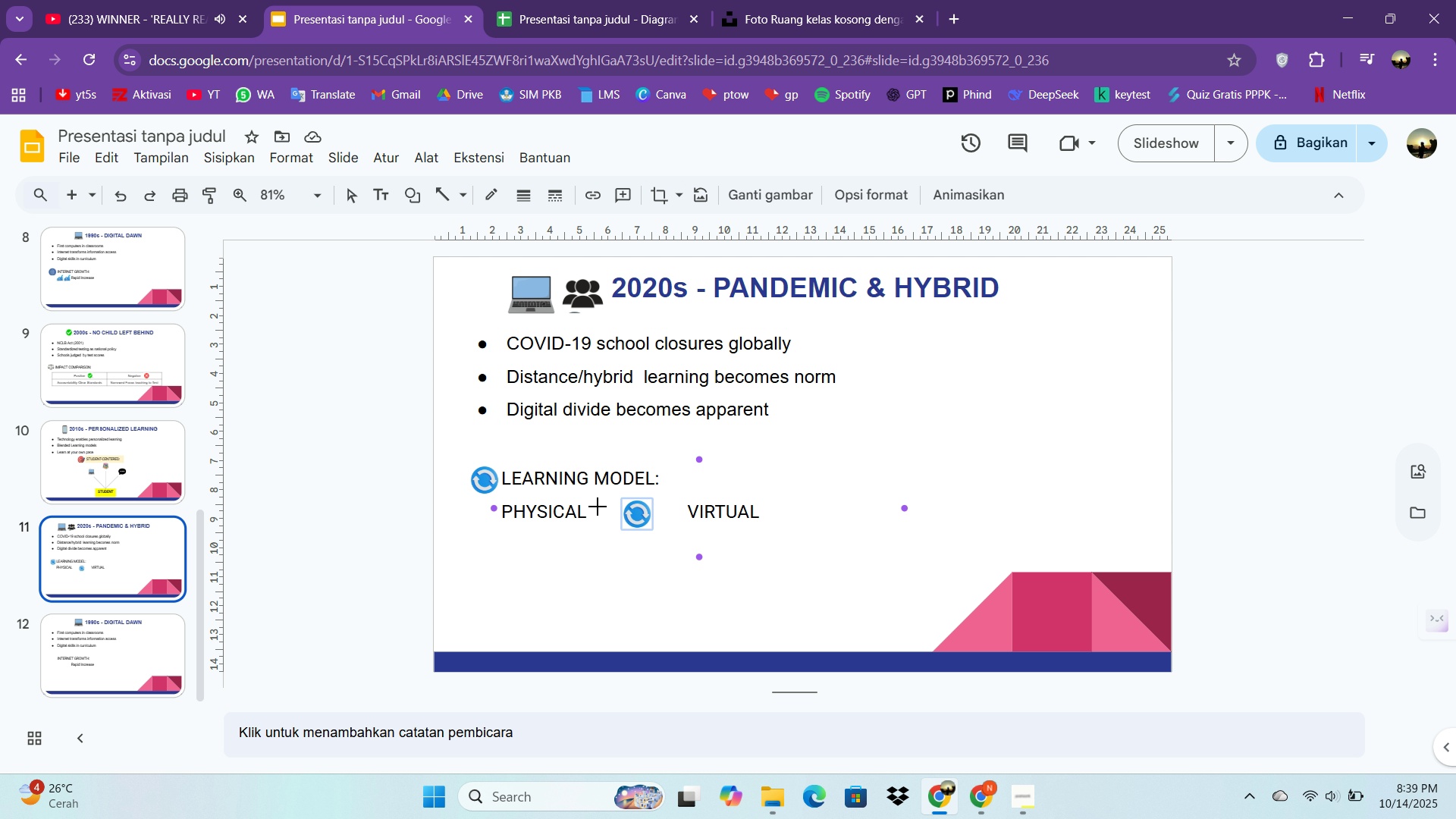 
left_click_drag(start_coordinate=[613, 512], to_coordinate=[594, 513])
 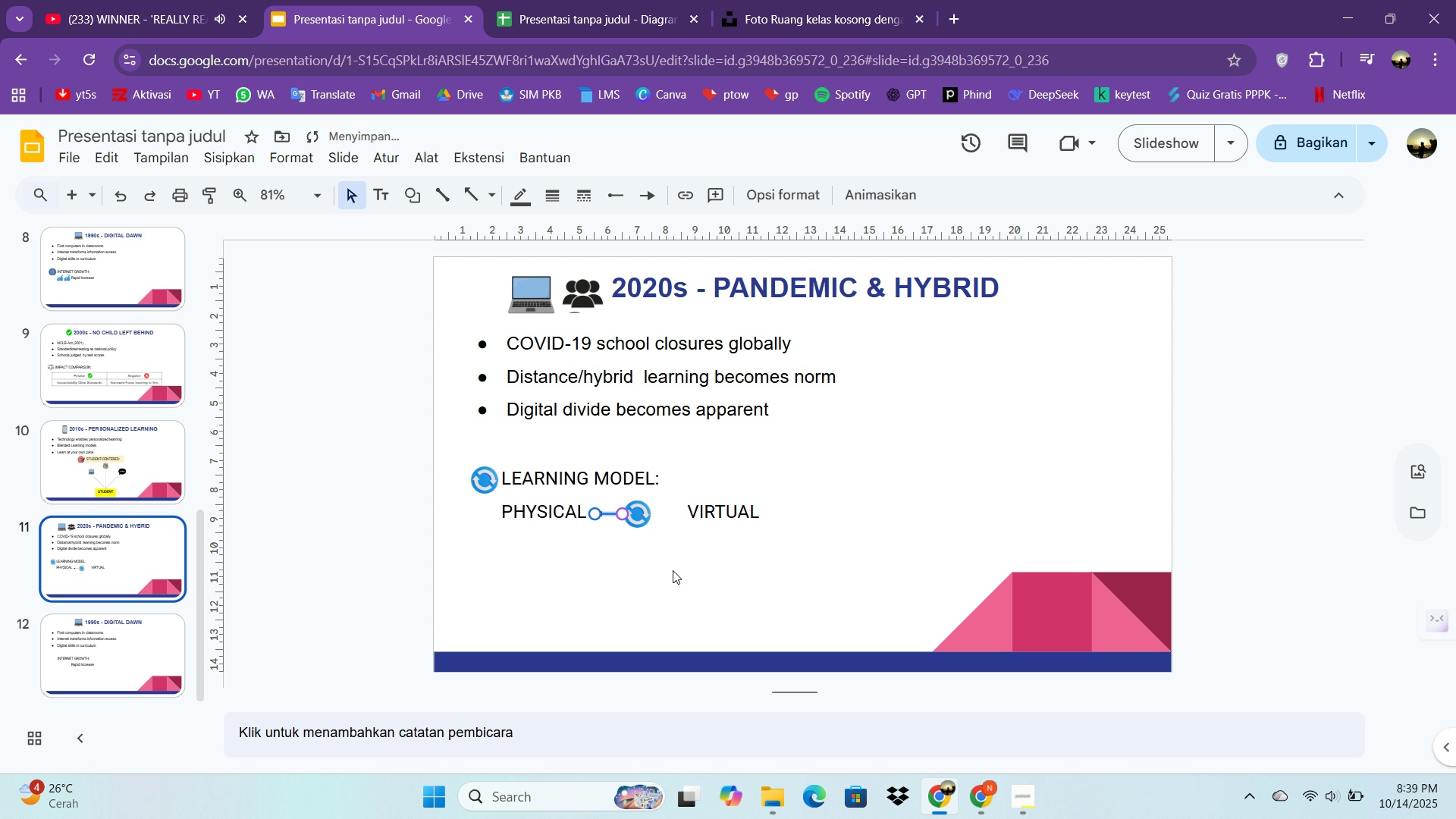 
left_click([658, 598])
 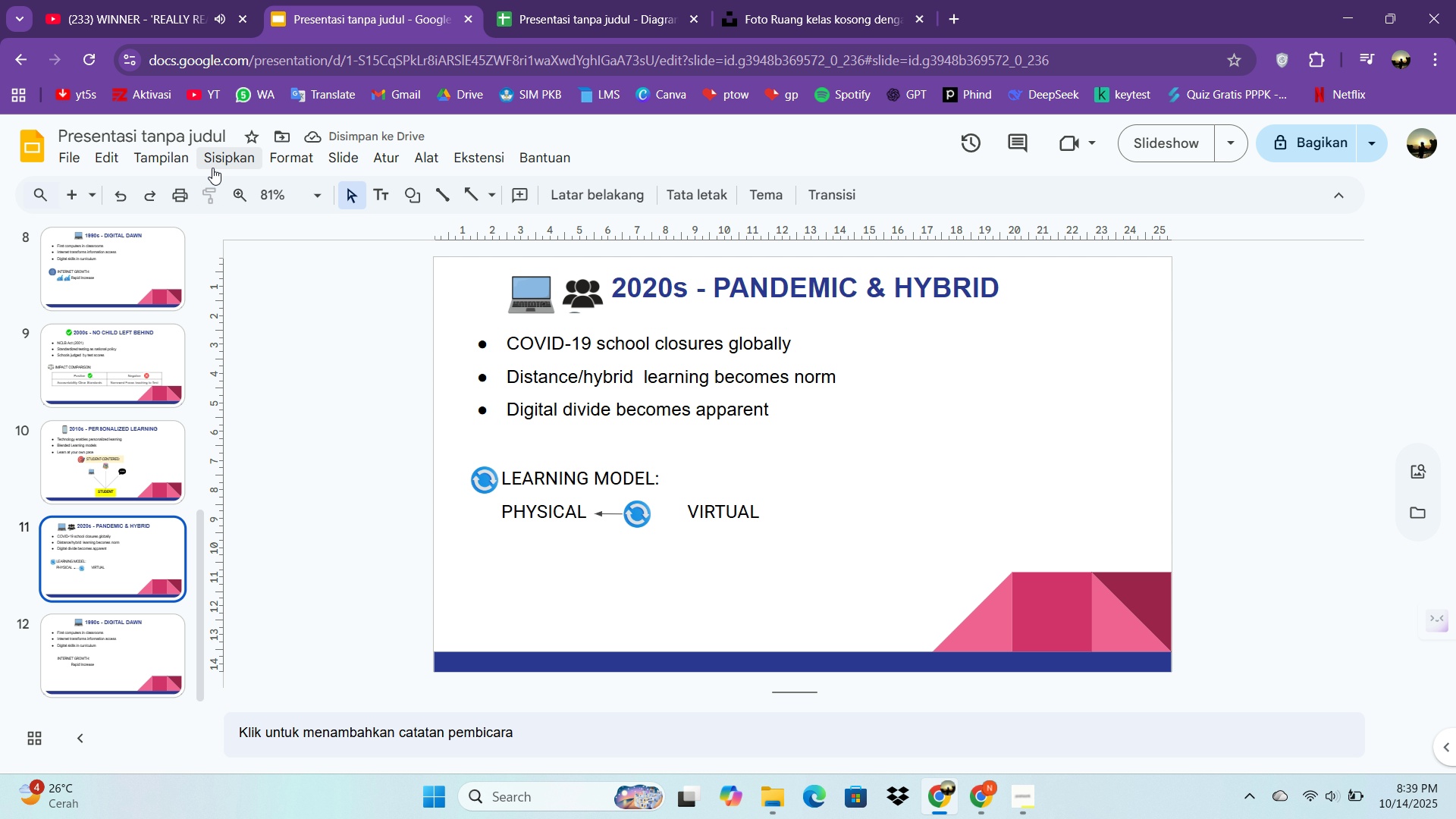 
left_click([212, 168])
 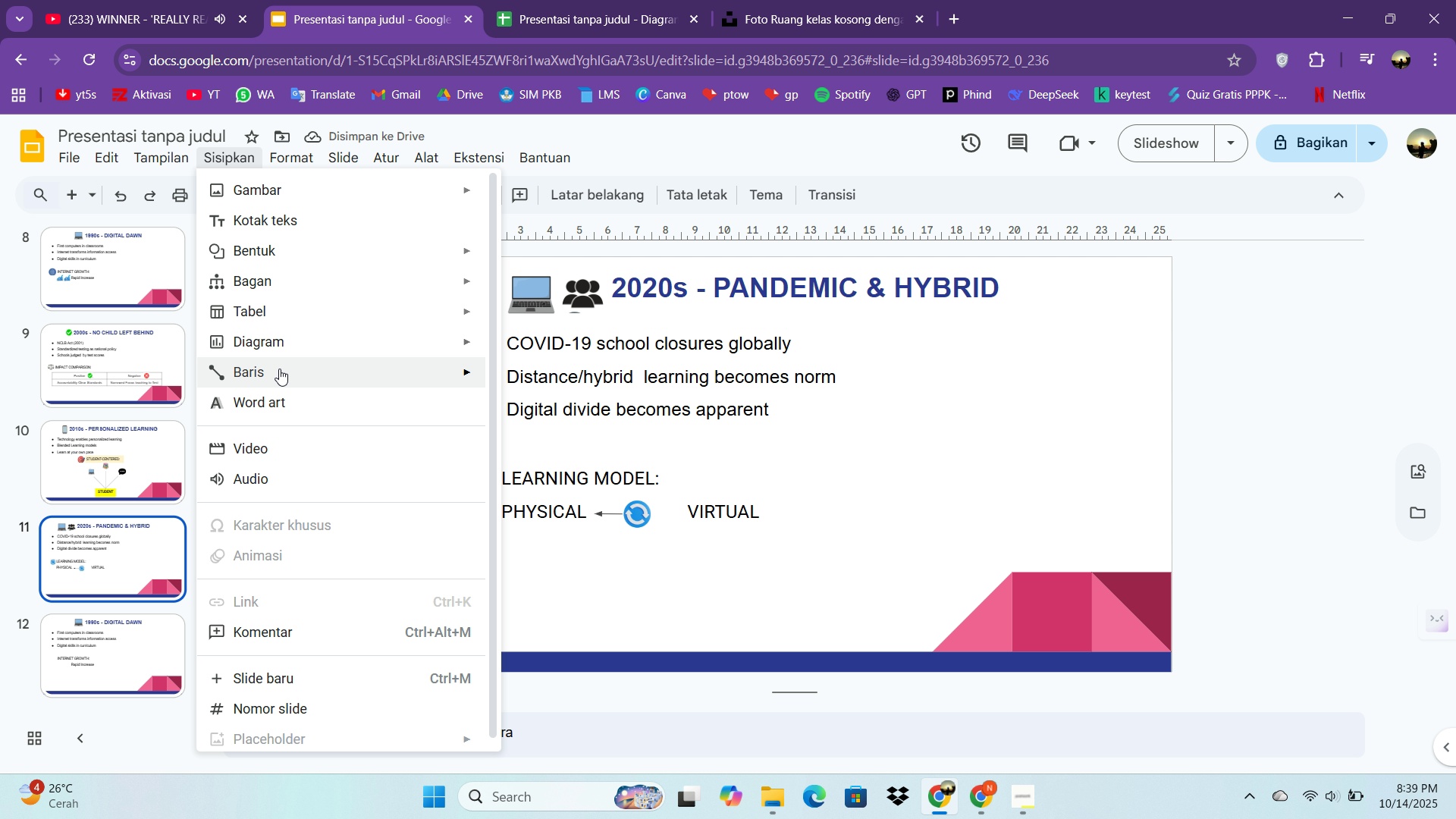 
left_click([279, 369])
 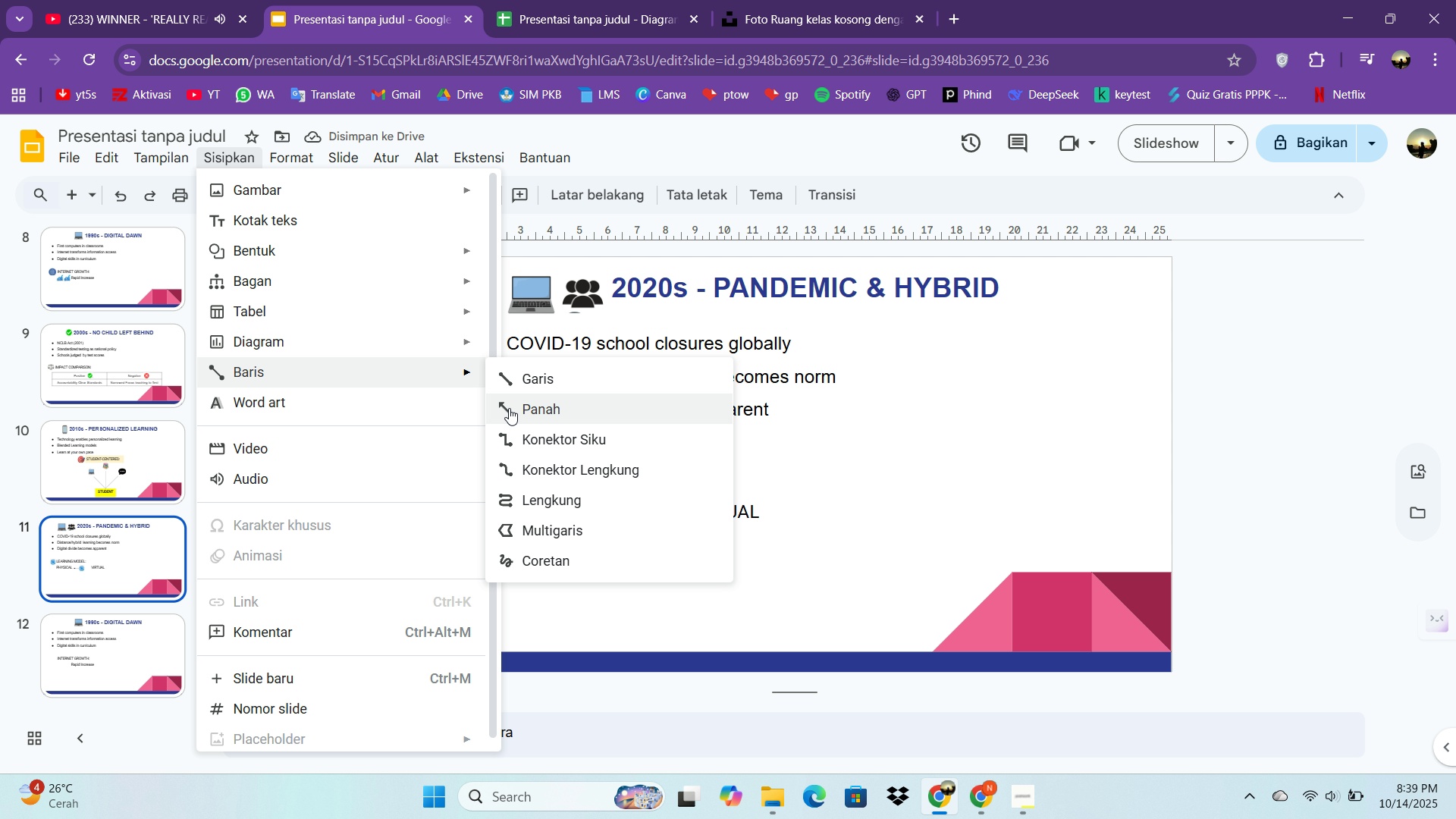 
left_click([509, 408])
 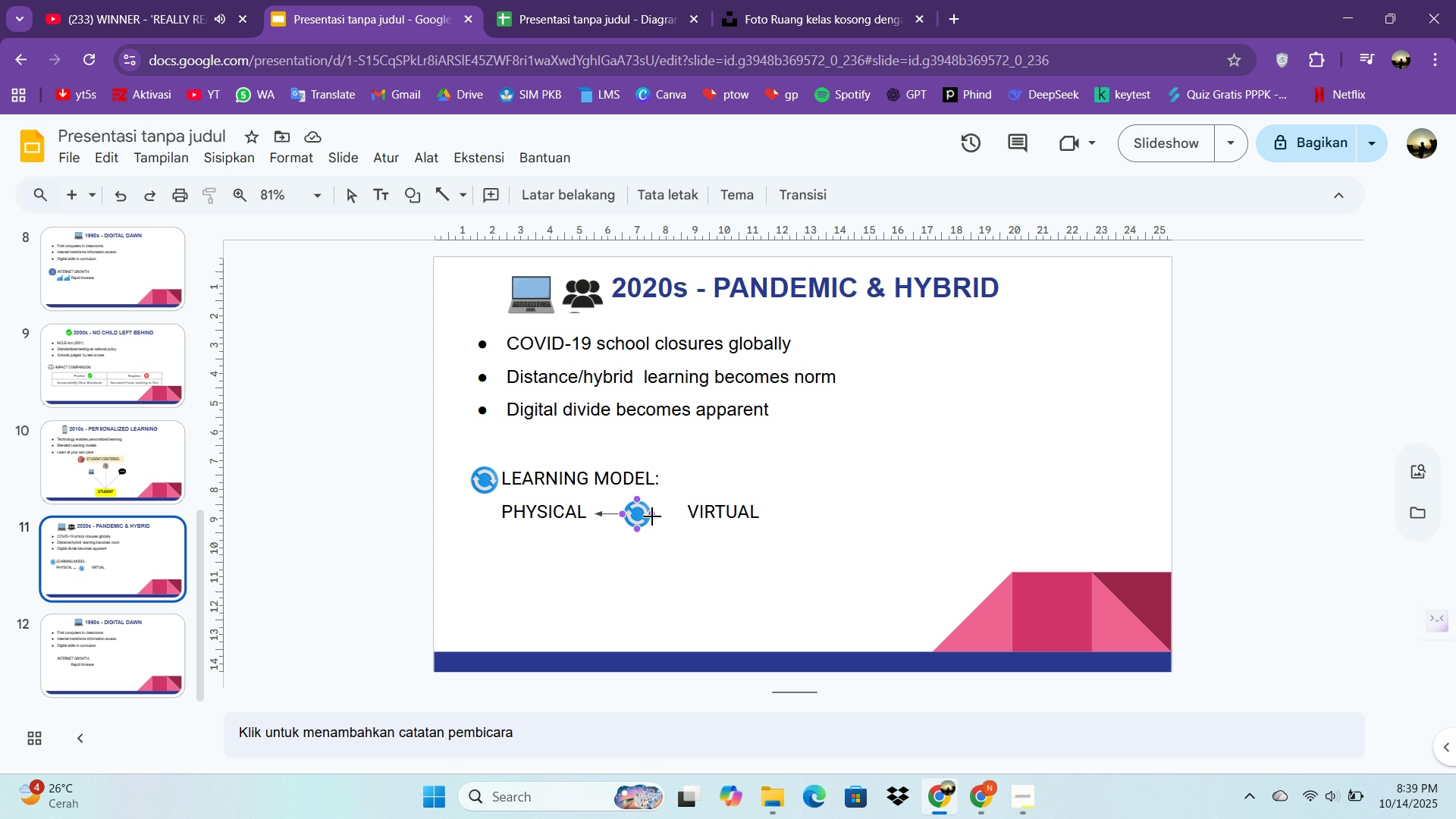 
left_click_drag(start_coordinate=[652, 513], to_coordinate=[677, 513])
 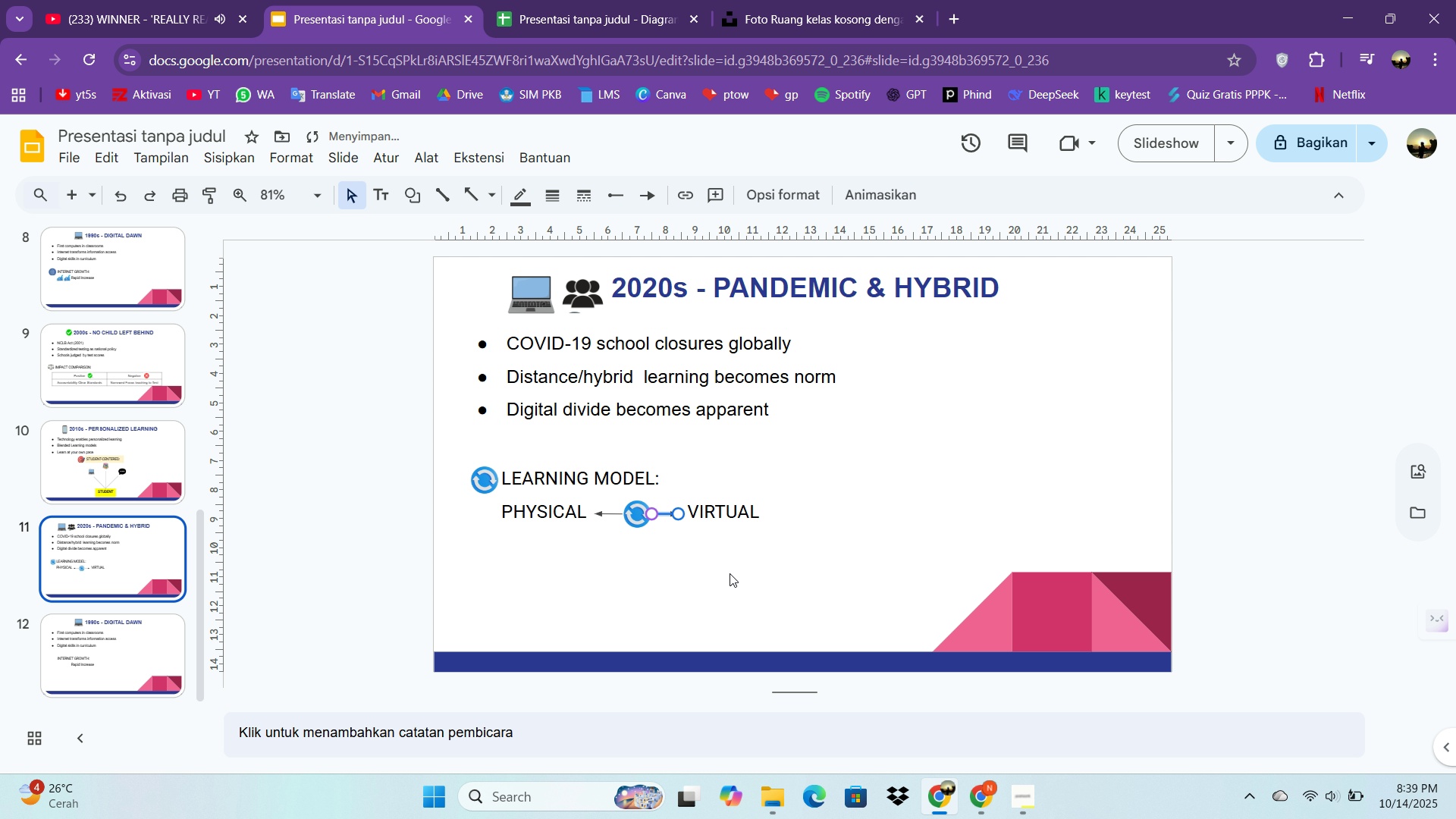 
hold_key(key=ShiftLeft, duration=2.24)
 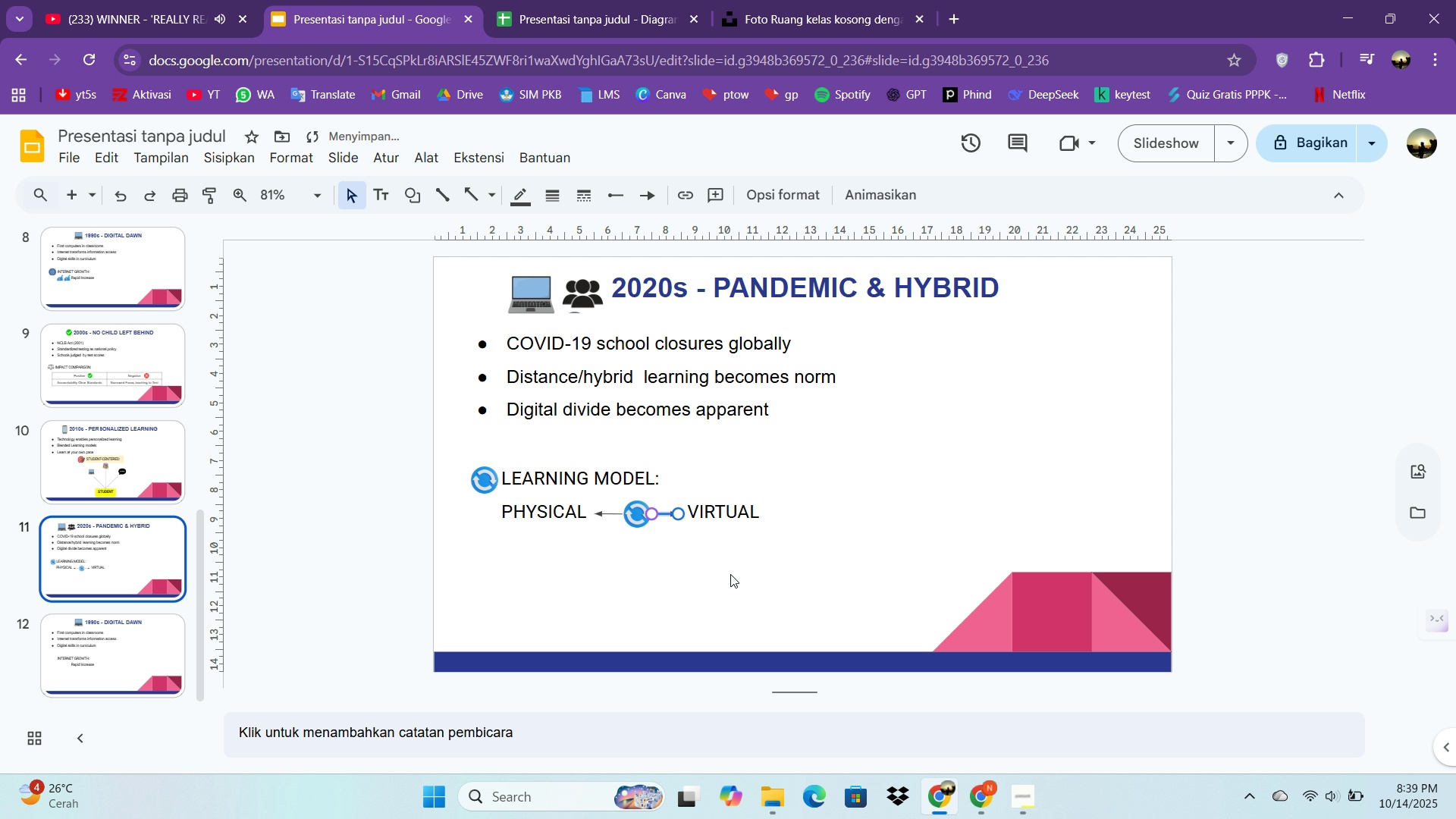 
hold_key(key=ControlLeft, duration=1.96)
 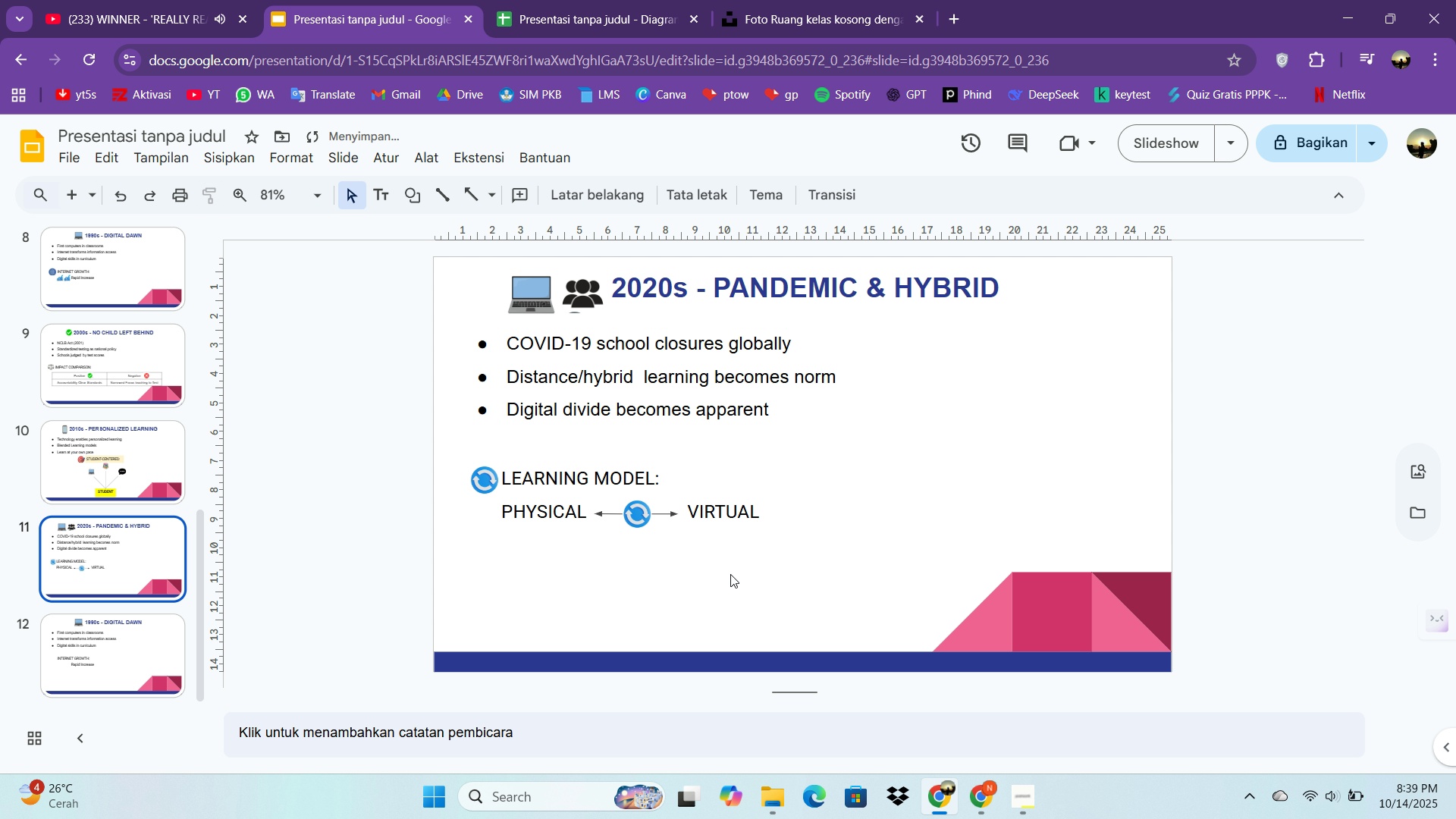 
left_click([730, 574])
 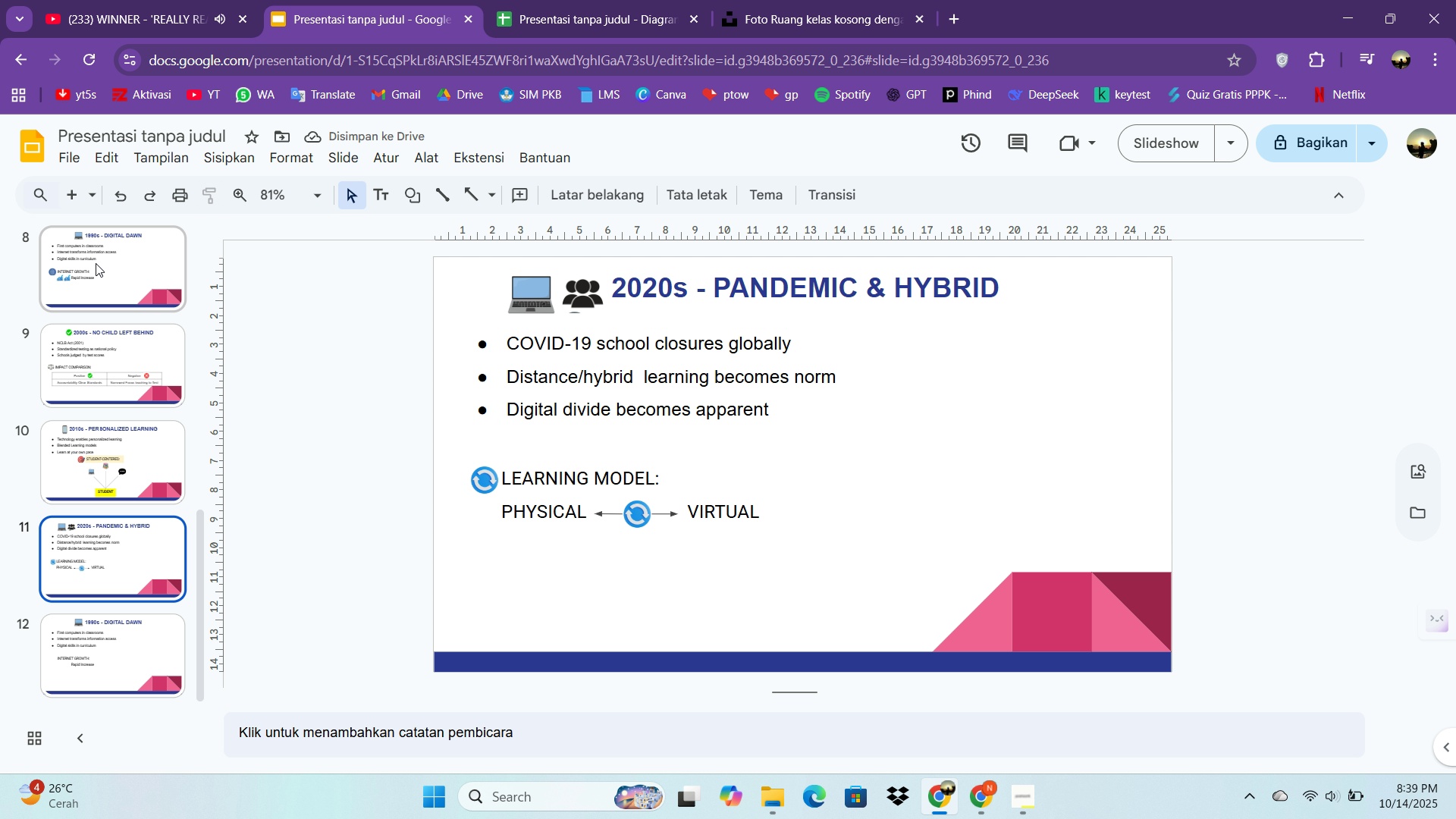 
left_click([235, 162])
 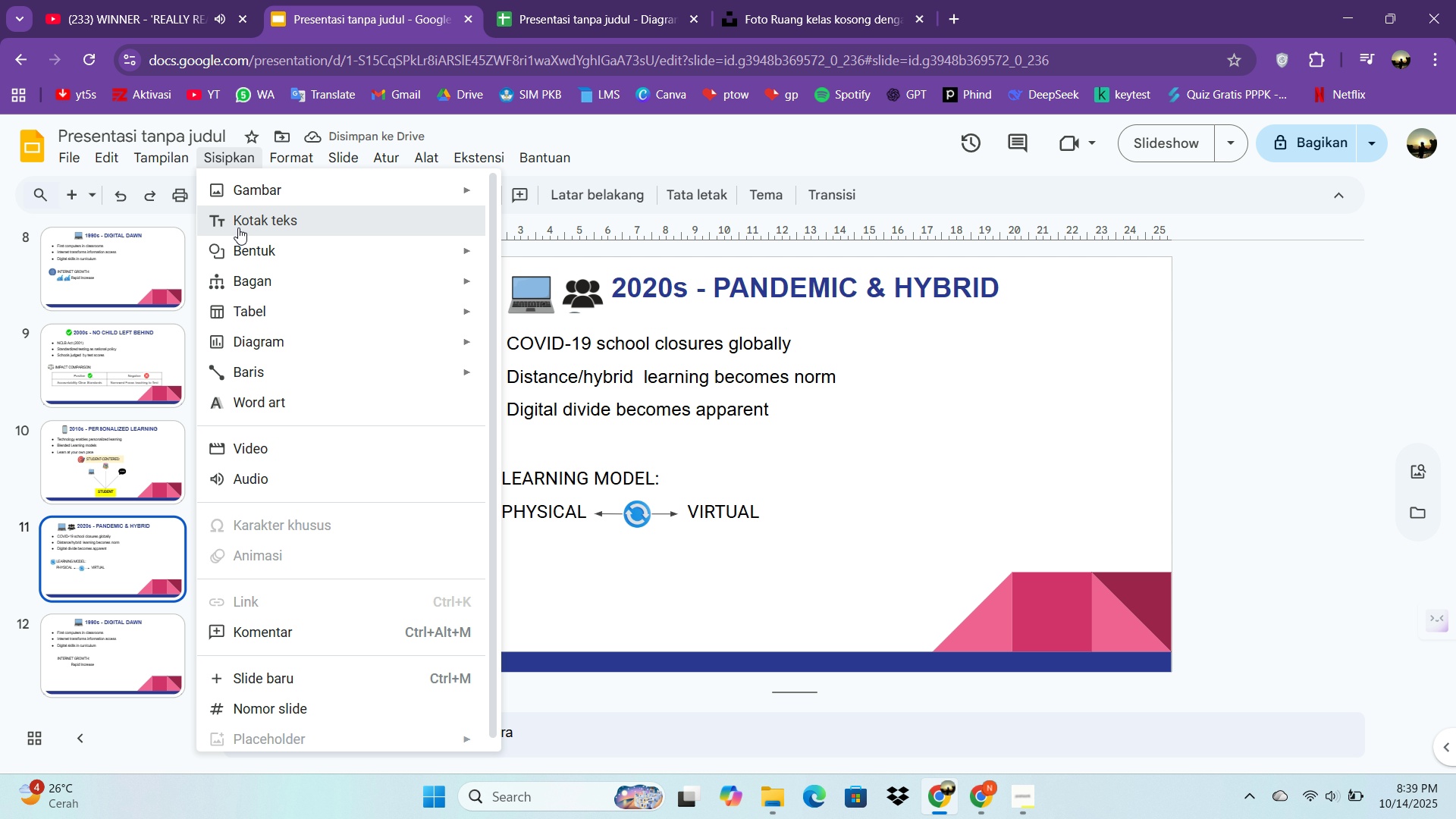 
left_click([238, 228])
 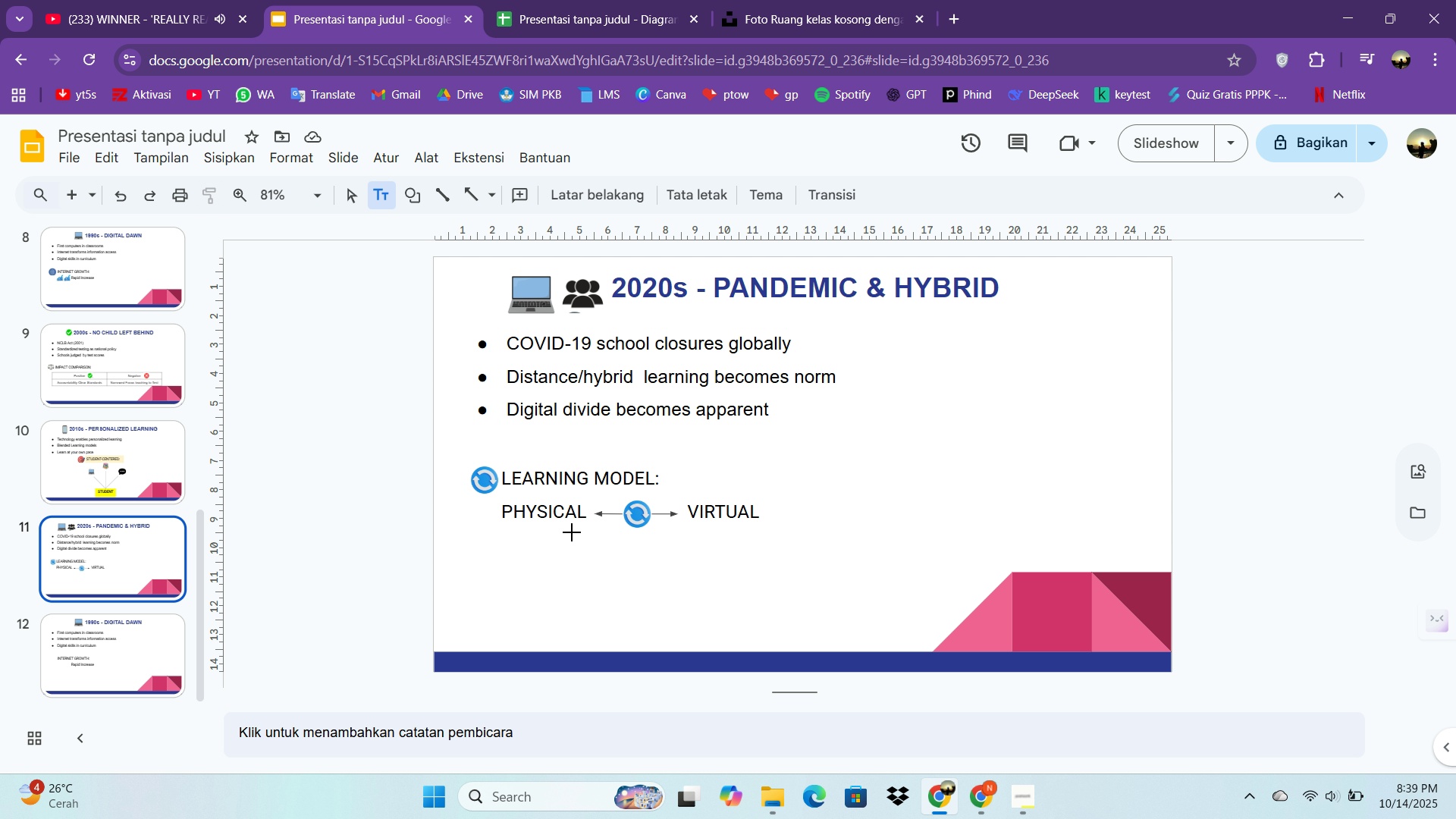 
left_click_drag(start_coordinate=[574, 532], to_coordinate=[692, 573])
 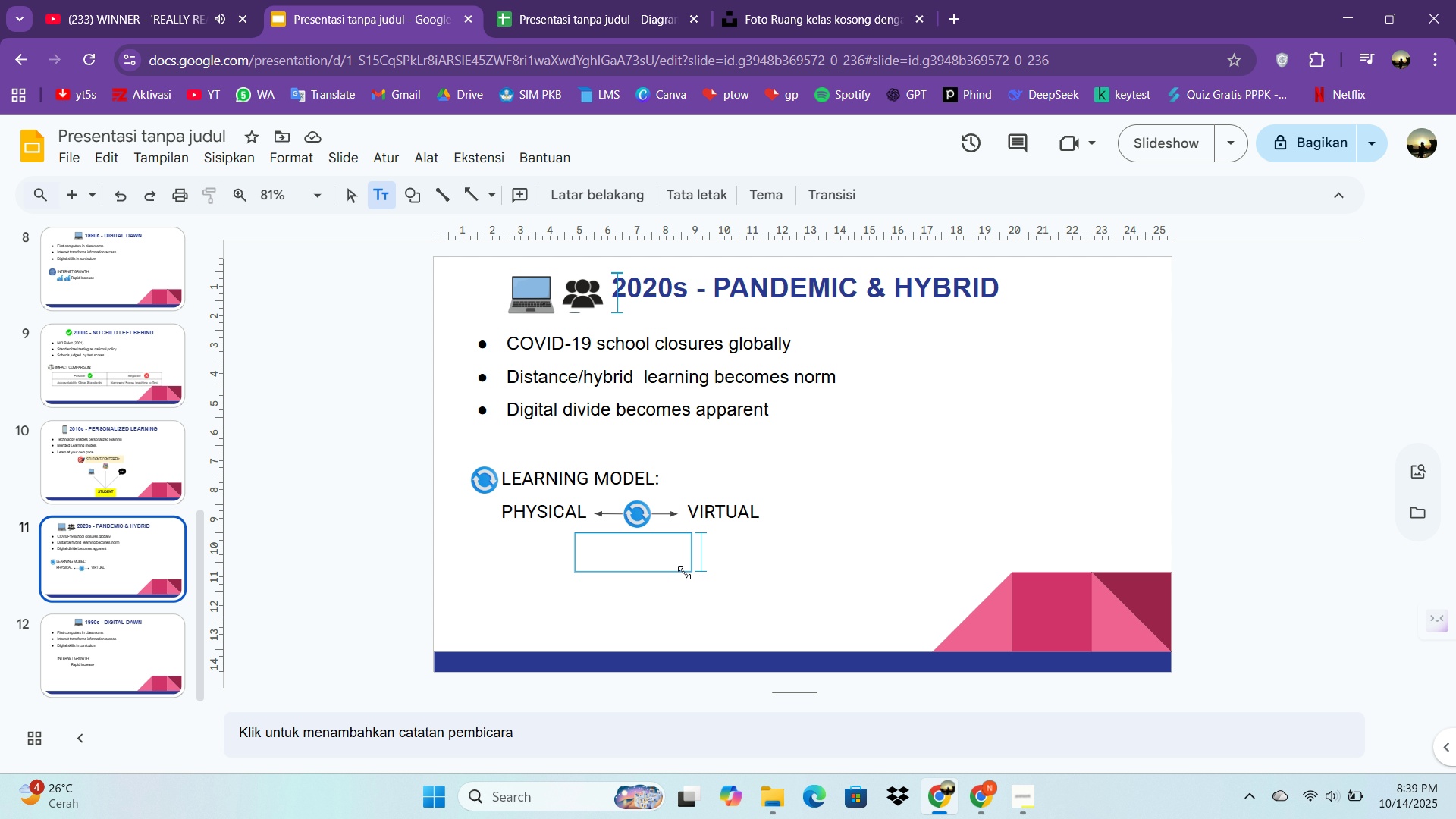 
left_click([692, 573])
 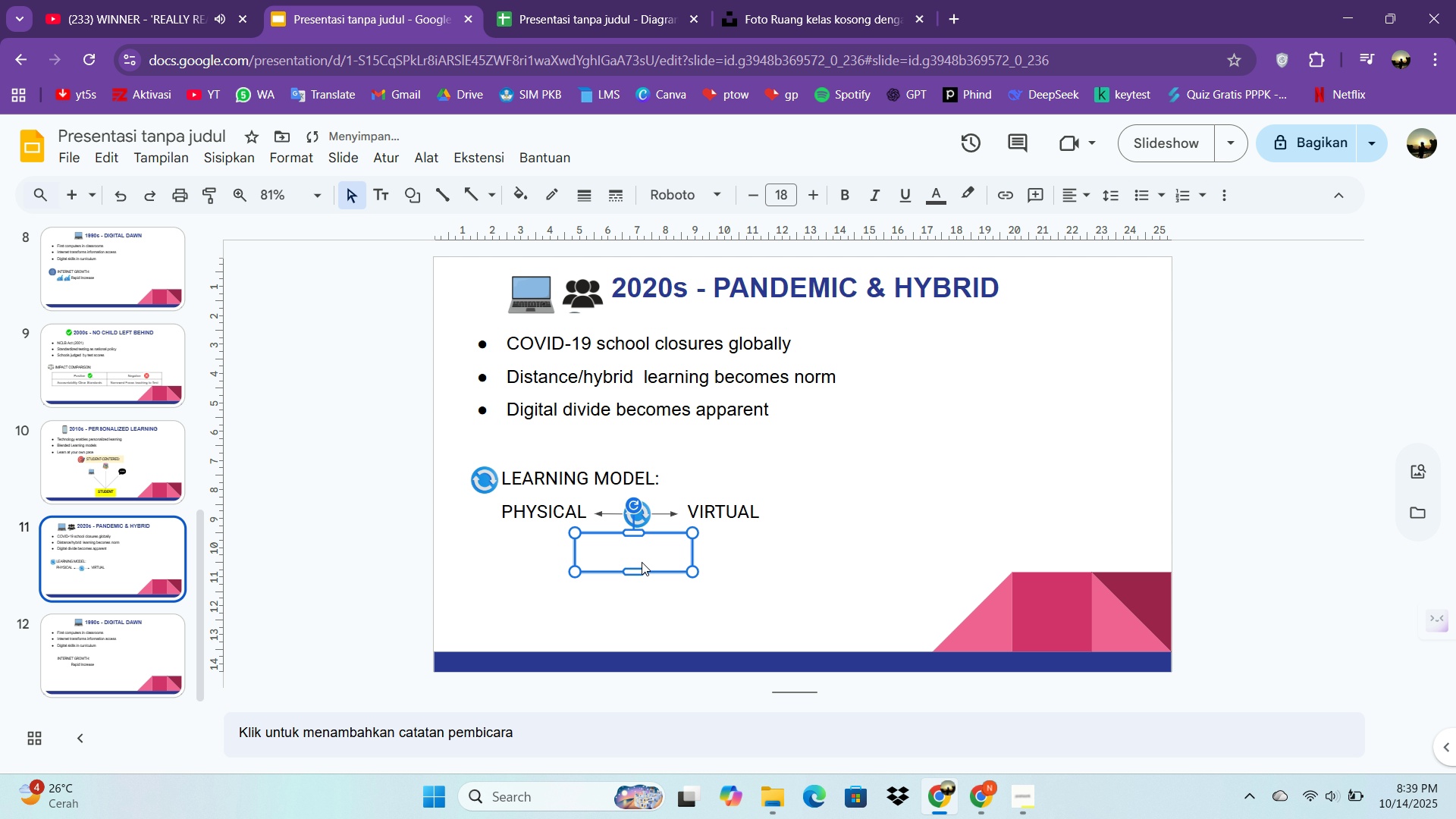 
double_click([642, 562])
 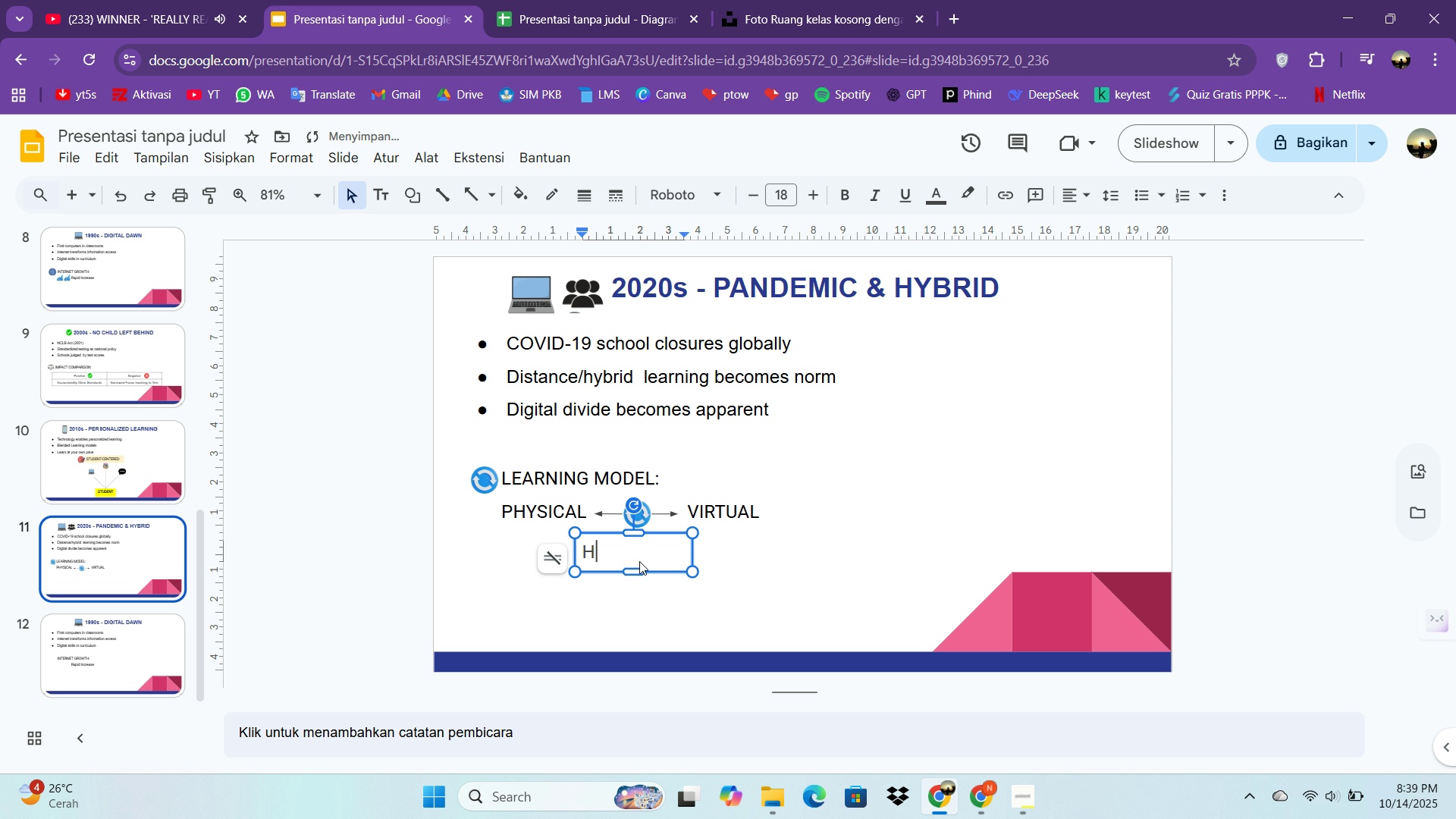 
type(HYBRID)
 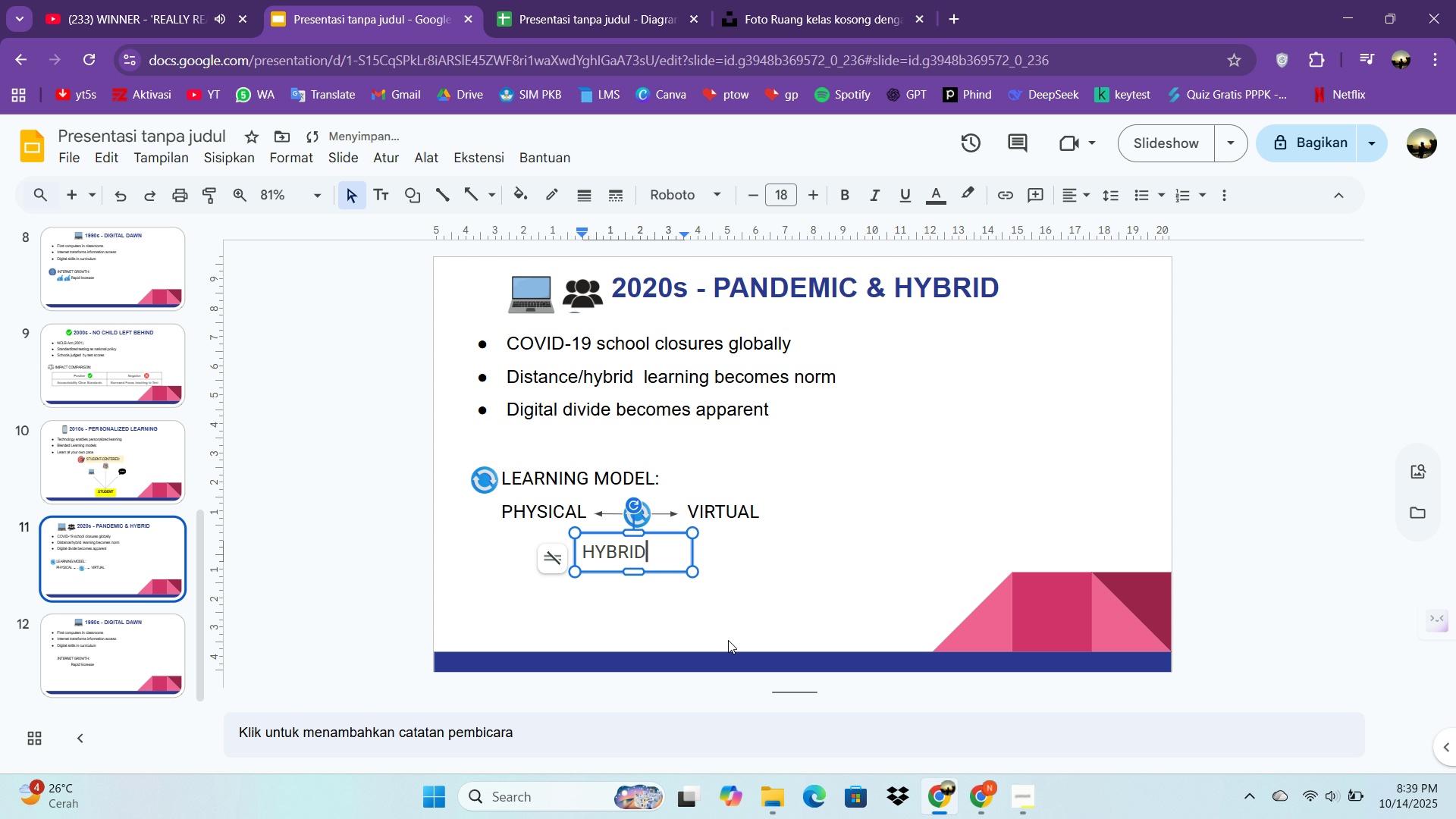 
left_click([755, 653])
 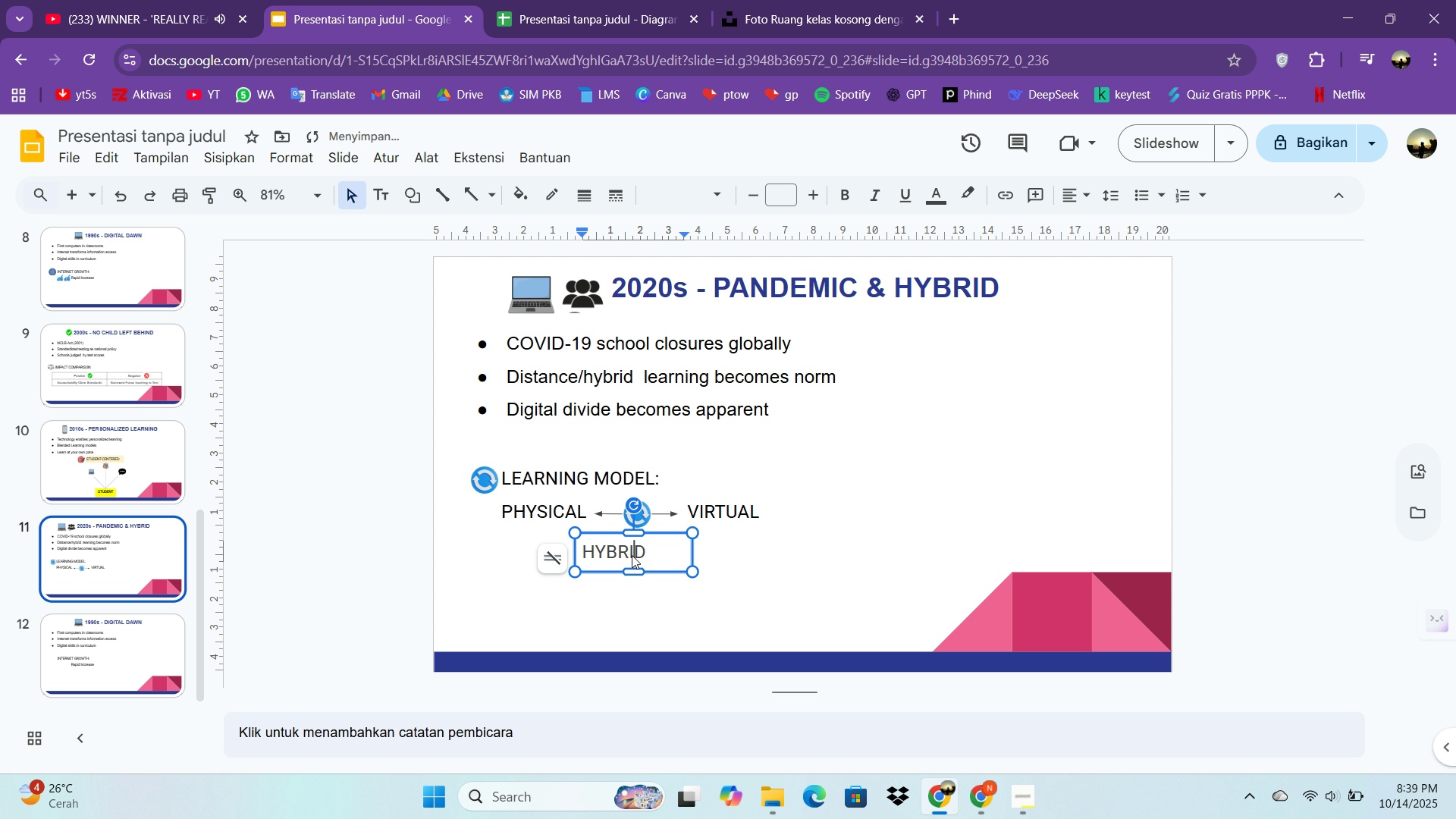 
left_click([632, 555])
 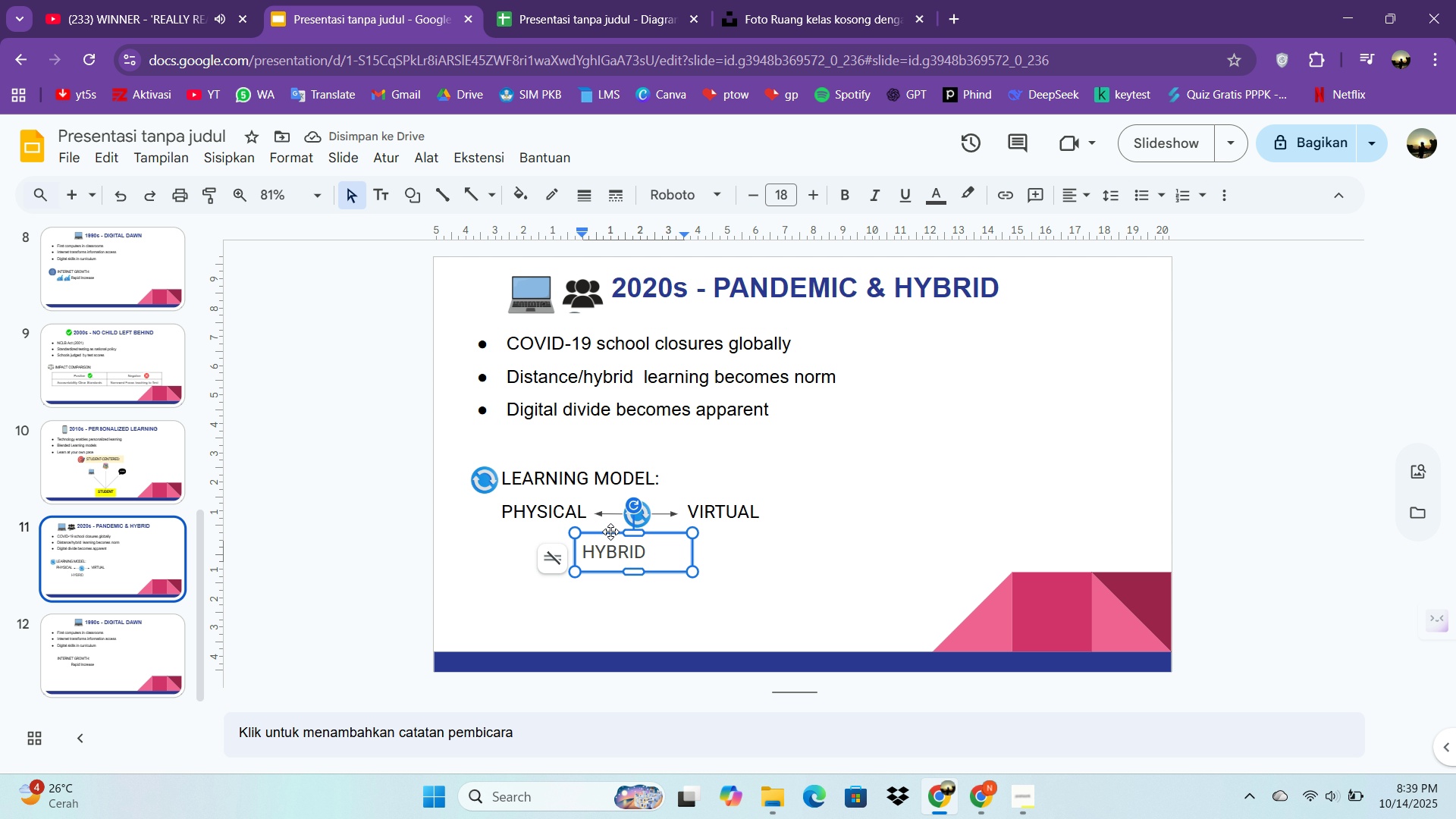 
left_click_drag(start_coordinate=[610, 532], to_coordinate=[623, 533])
 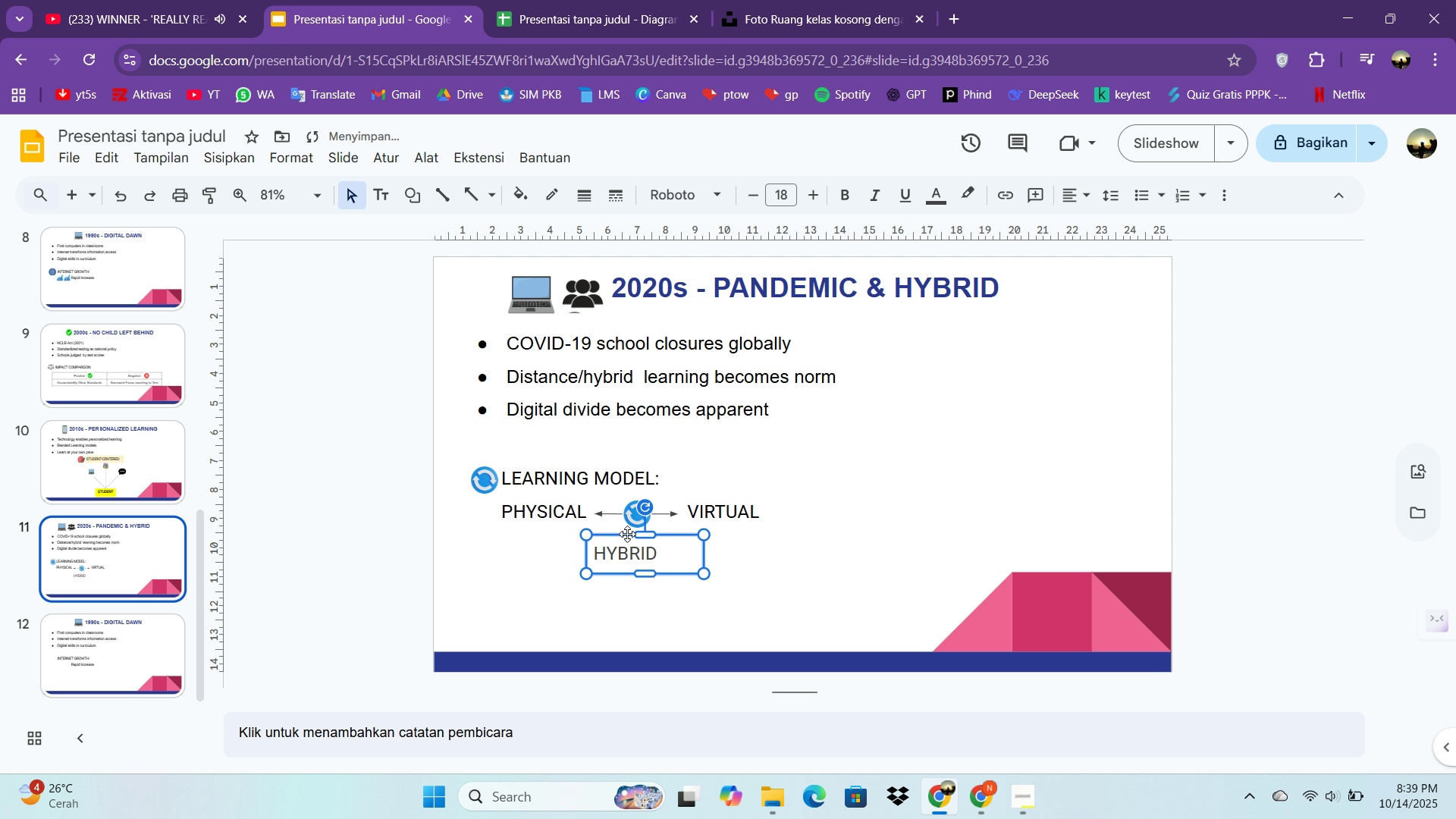 
left_click_drag(start_coordinate=[626, 534], to_coordinate=[639, 534])
 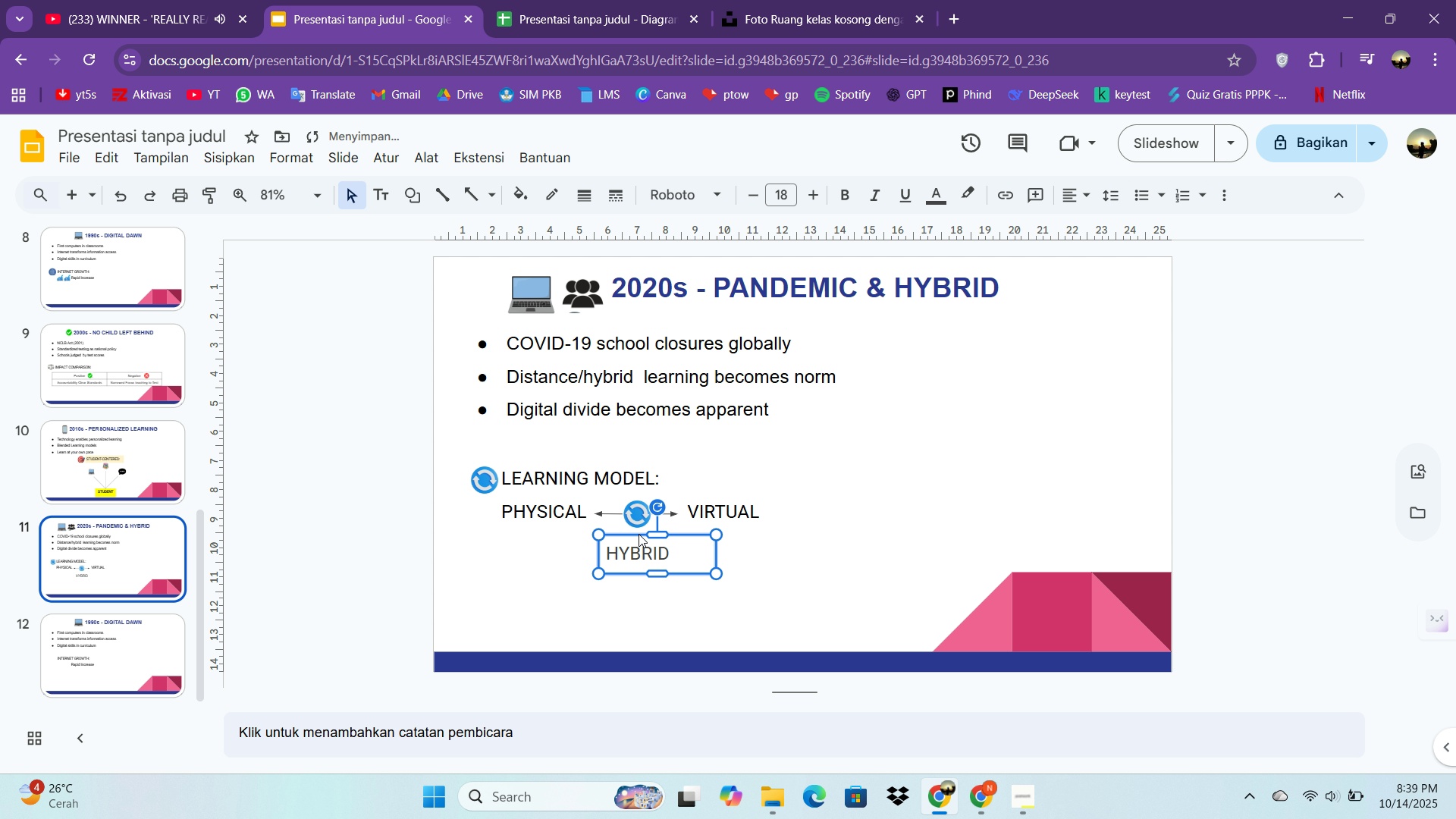 
left_click([639, 534])
 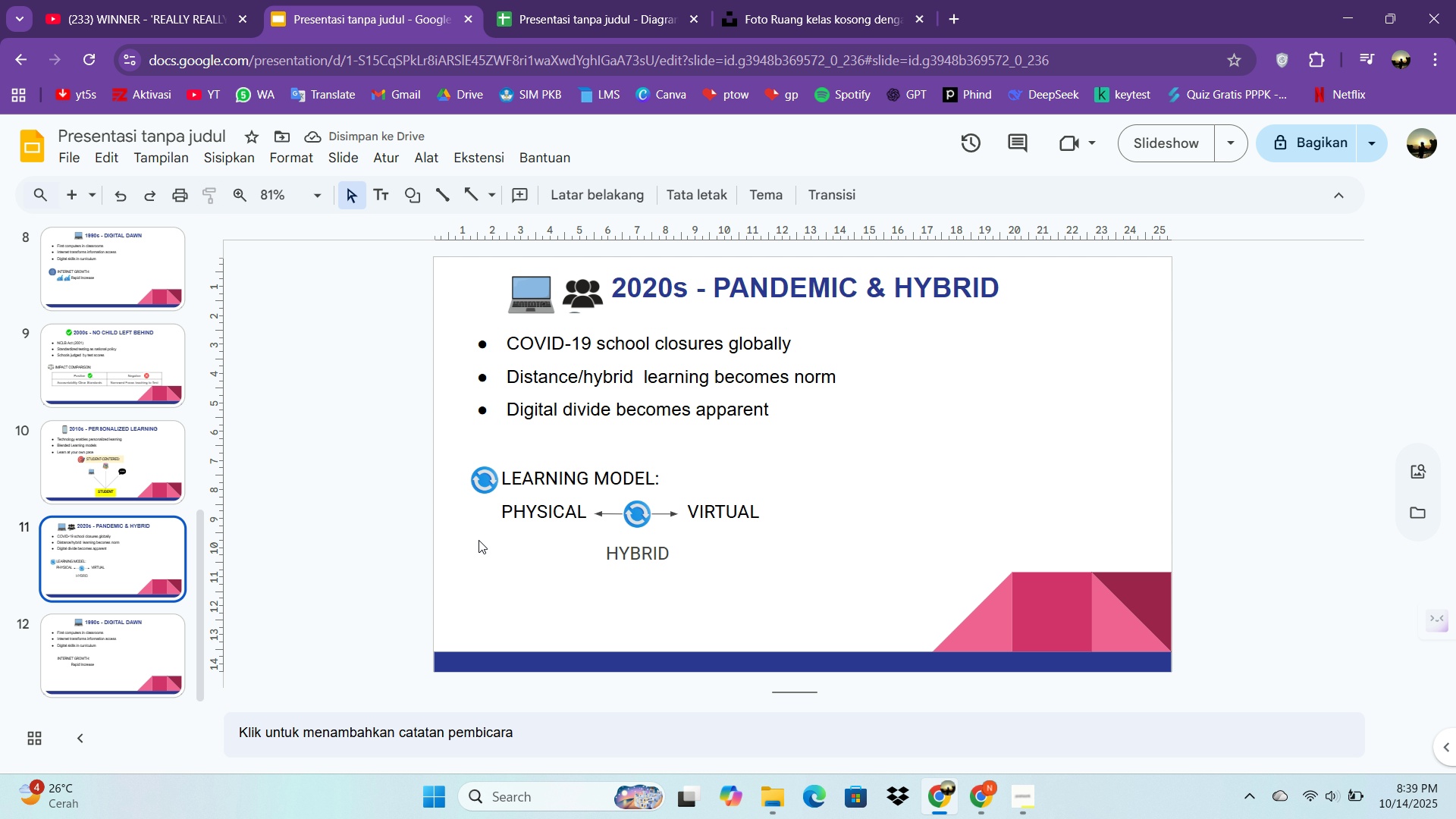 
scroll: coordinate [23, 152], scroll_direction: down, amount: 2.0
 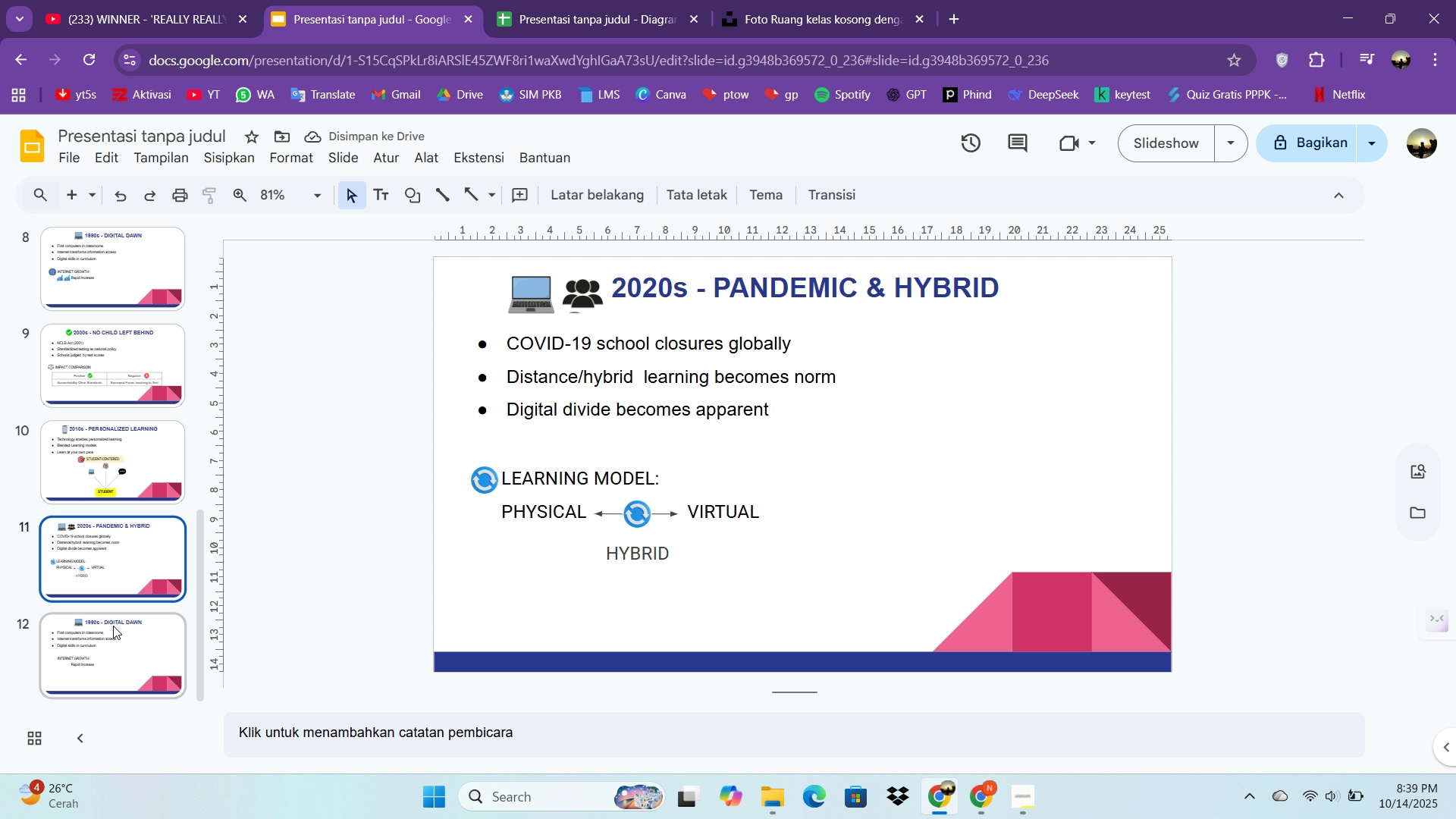 
left_click([113, 631])
 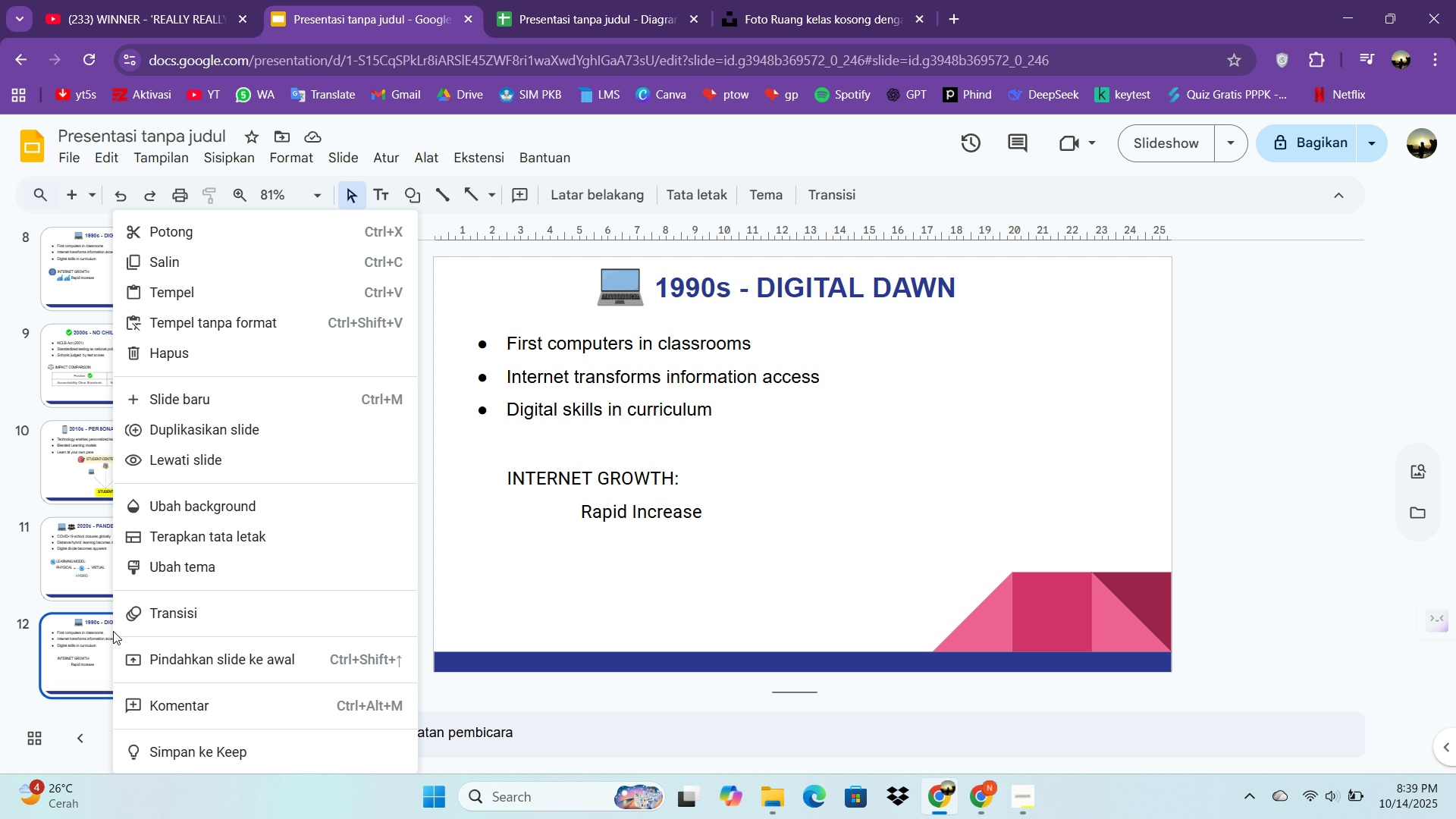 
right_click([113, 631])
 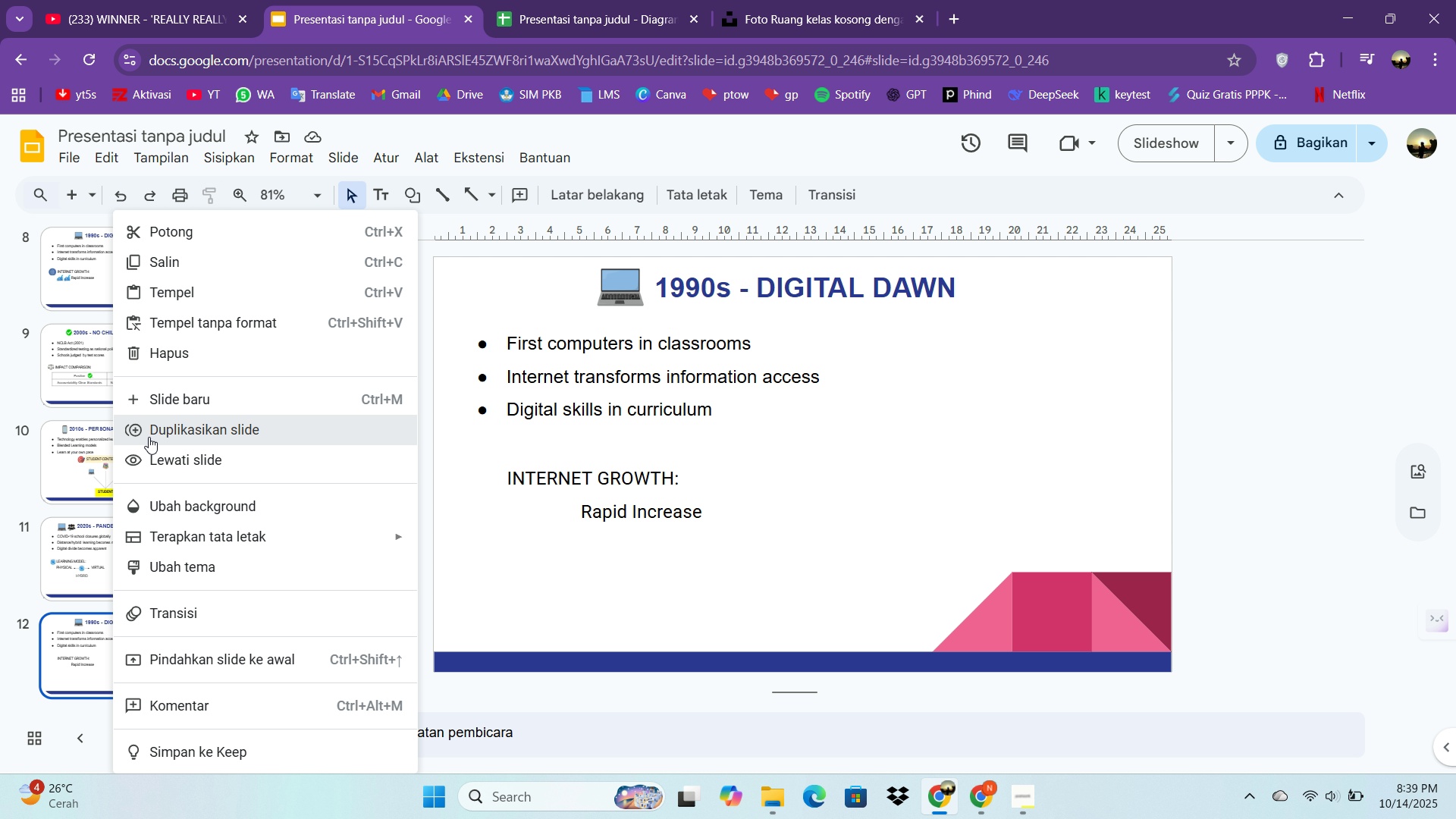 
left_click([149, 437])
 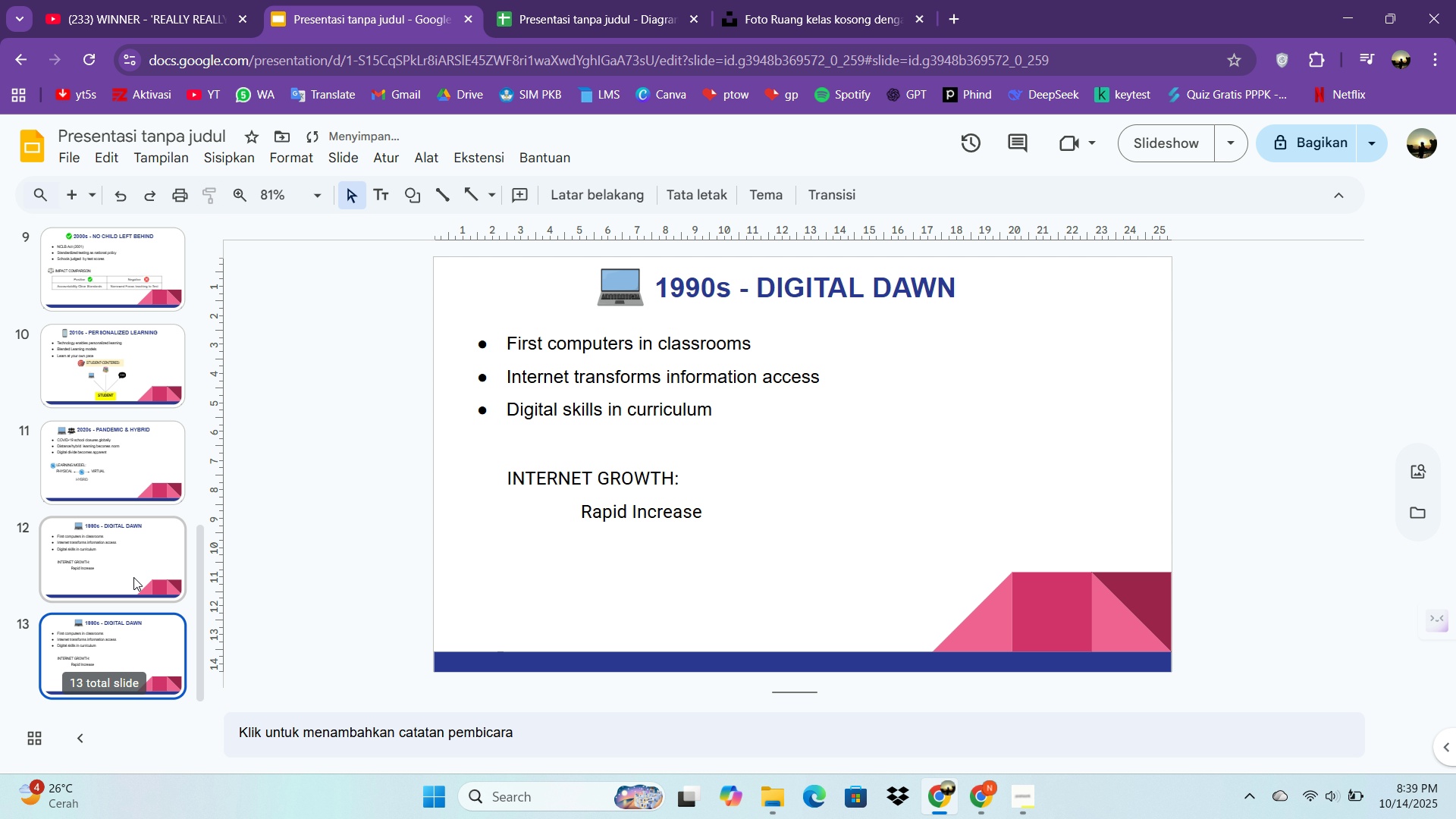 
left_click([133, 577])
 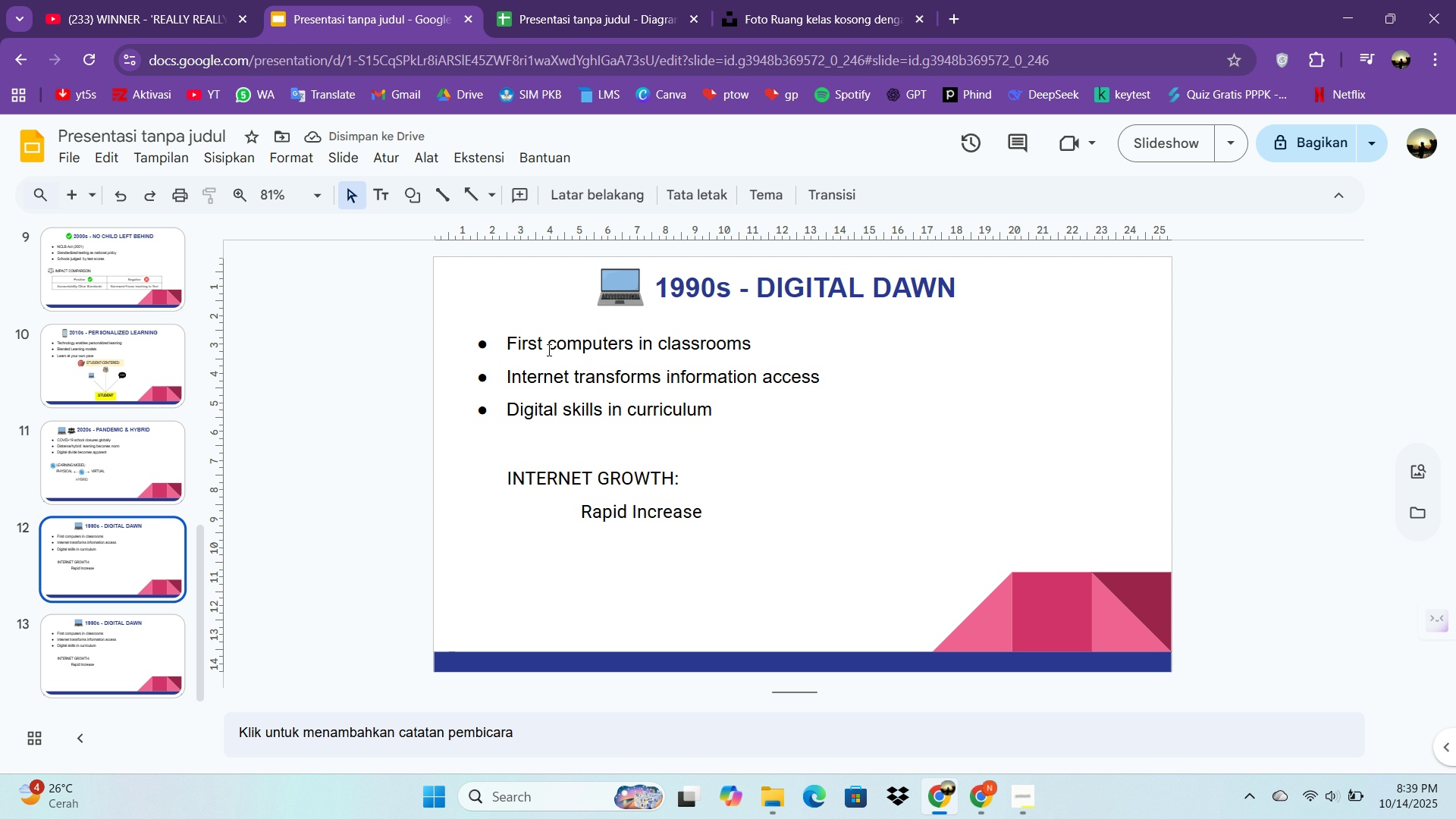 
double_click([755, 288])
 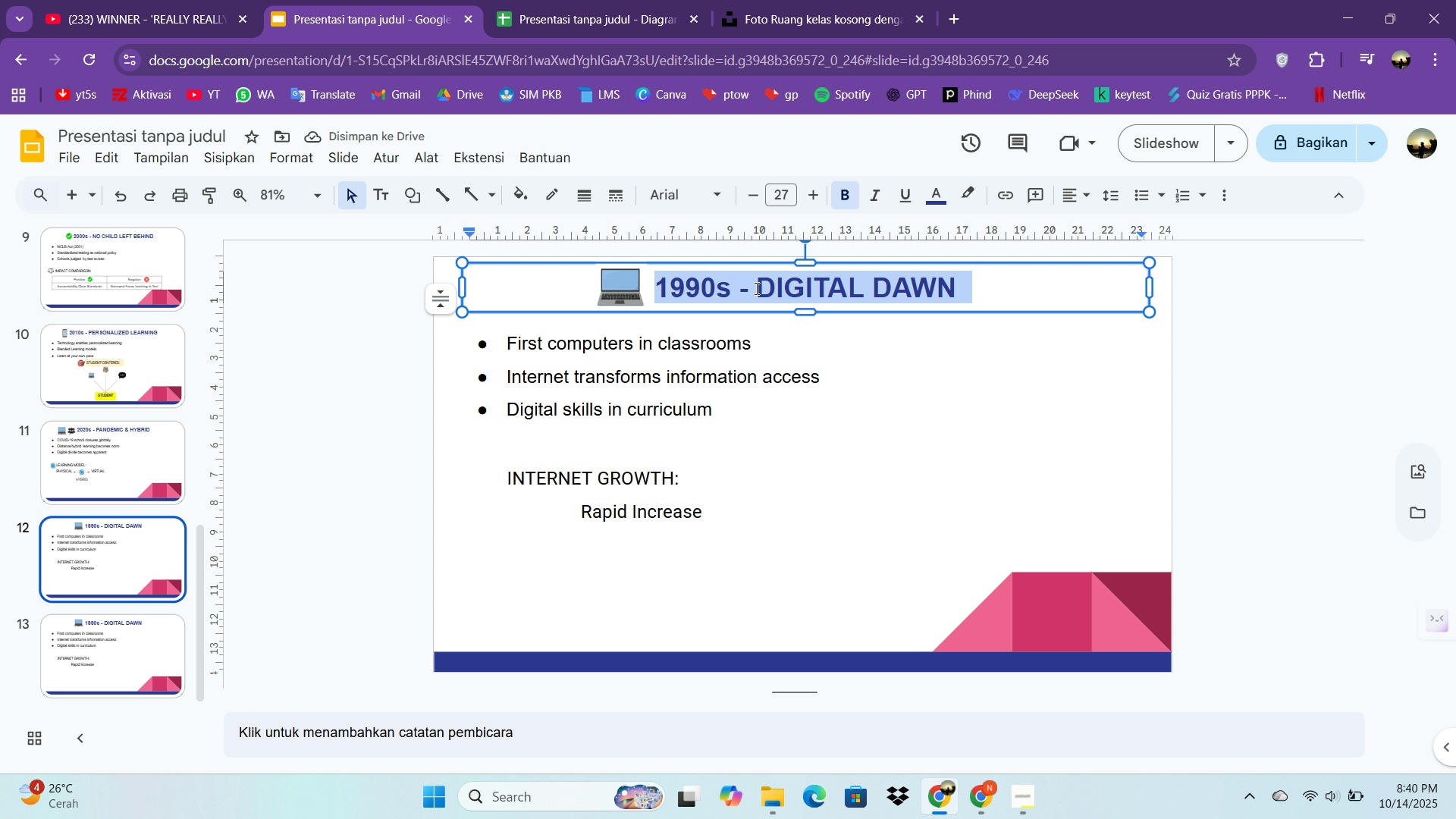 
key(Control+ControlLeft)
 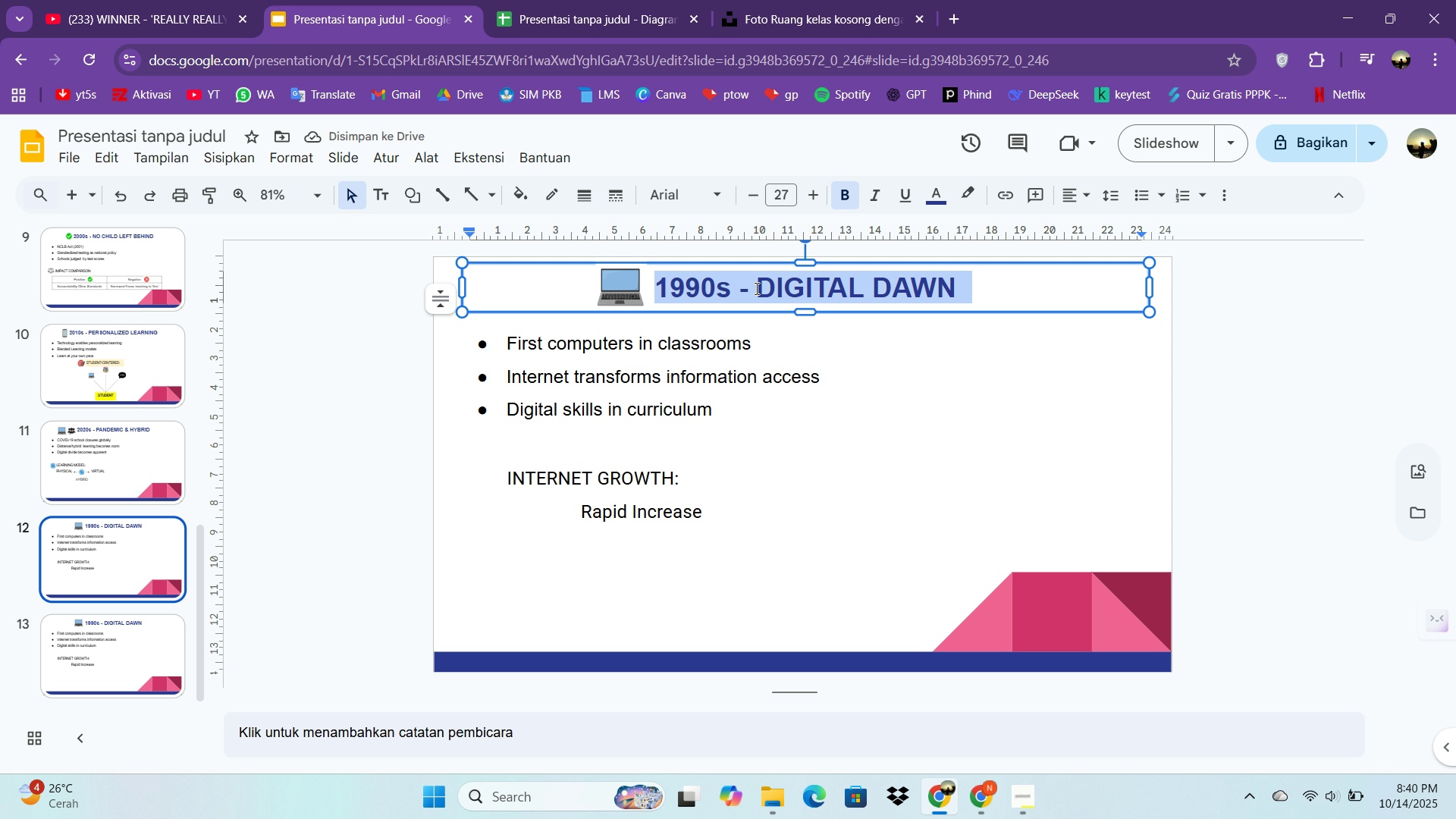 
key(Control+A)
 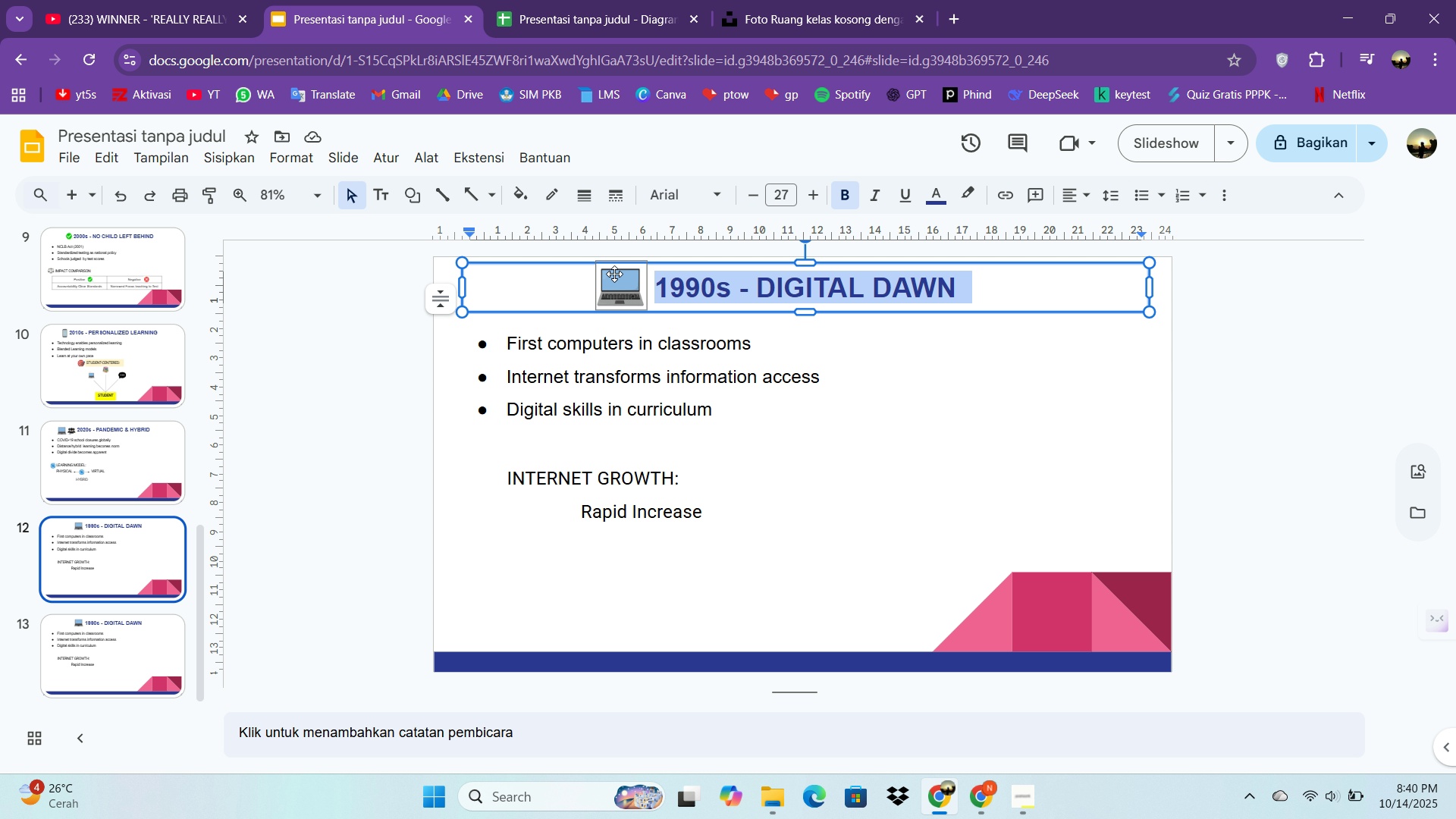 
left_click([614, 274])
 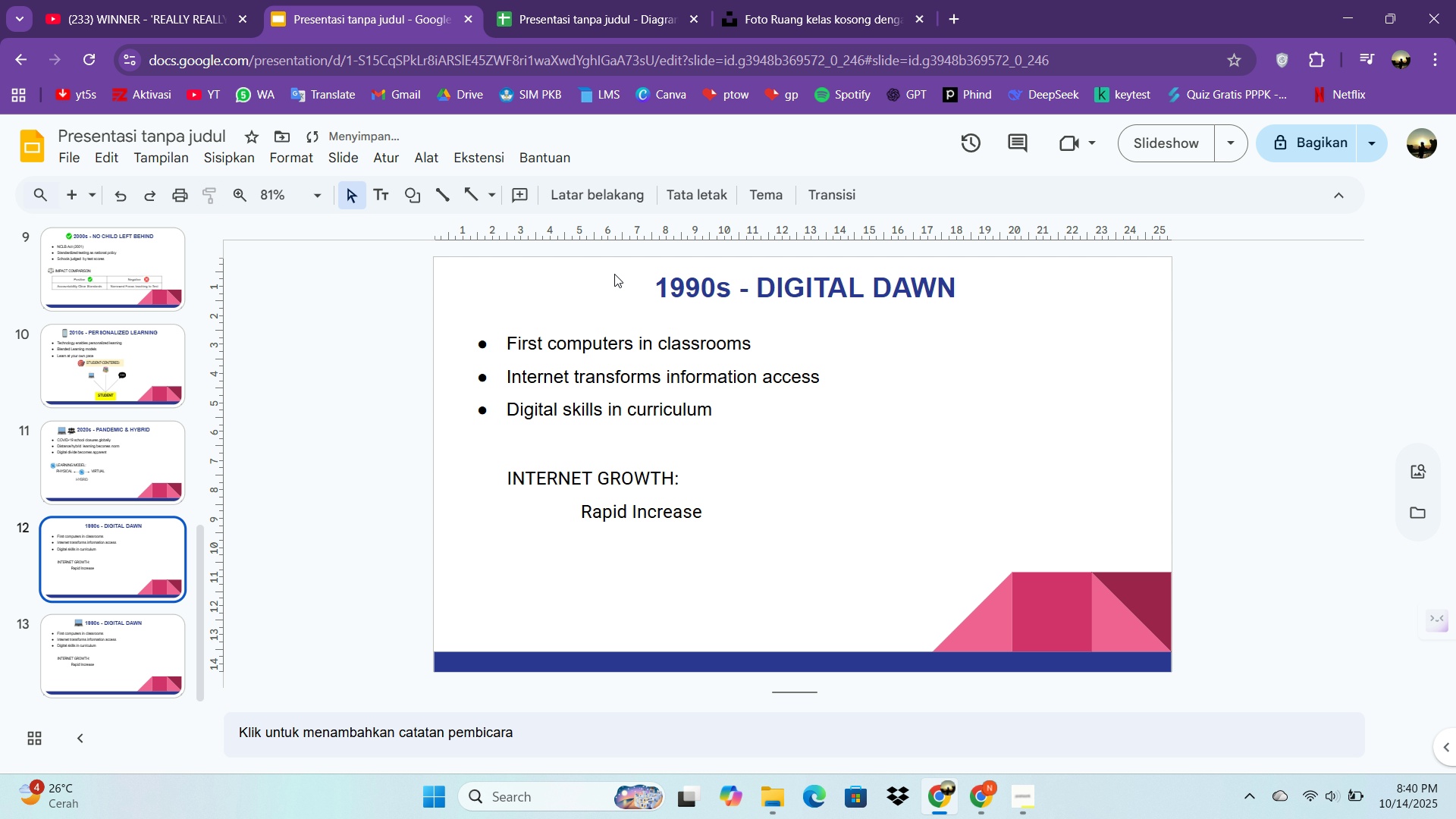 
key(Delete)
 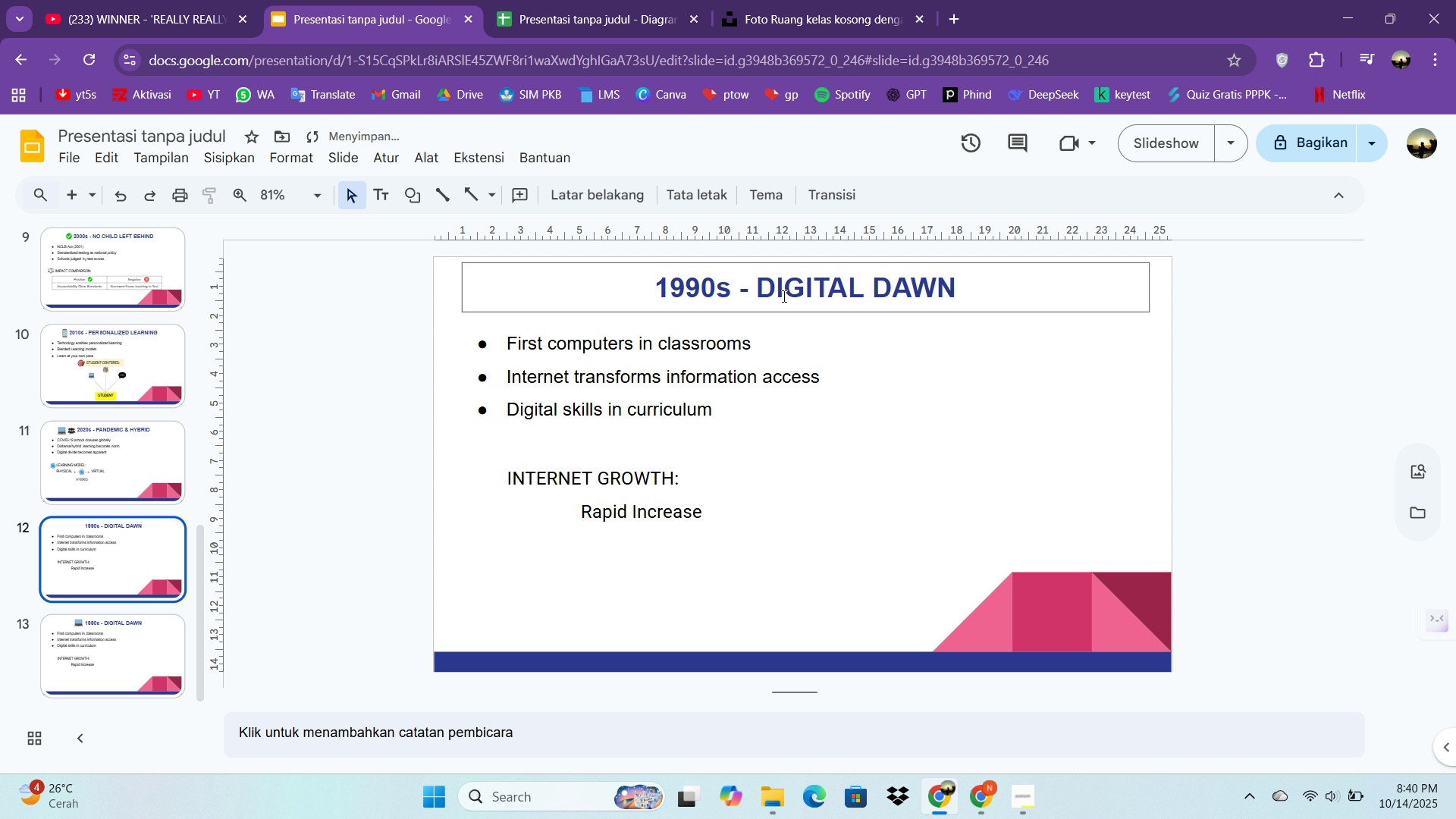 
left_click([783, 296])
 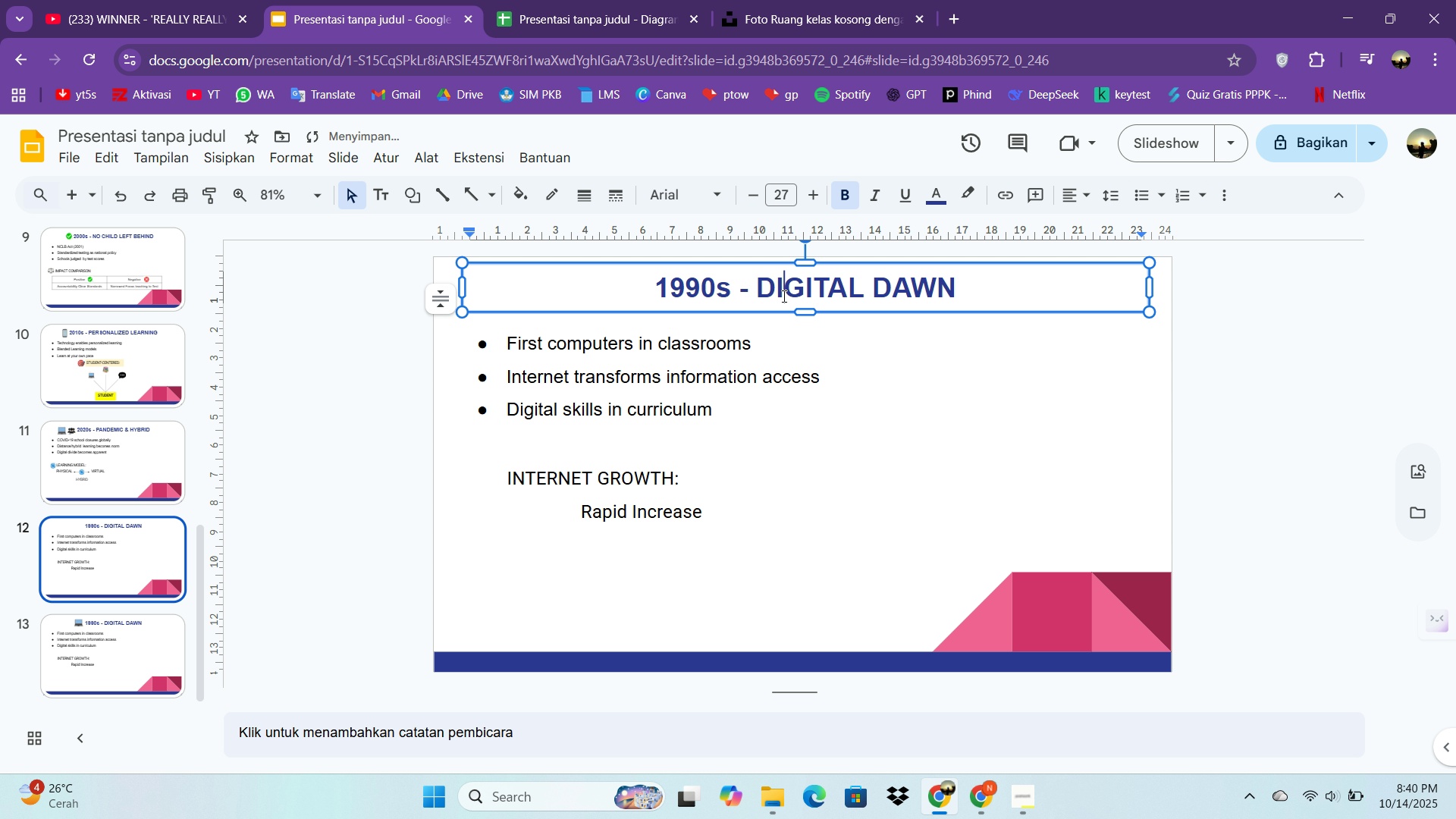 
key(Control+ControlLeft)
 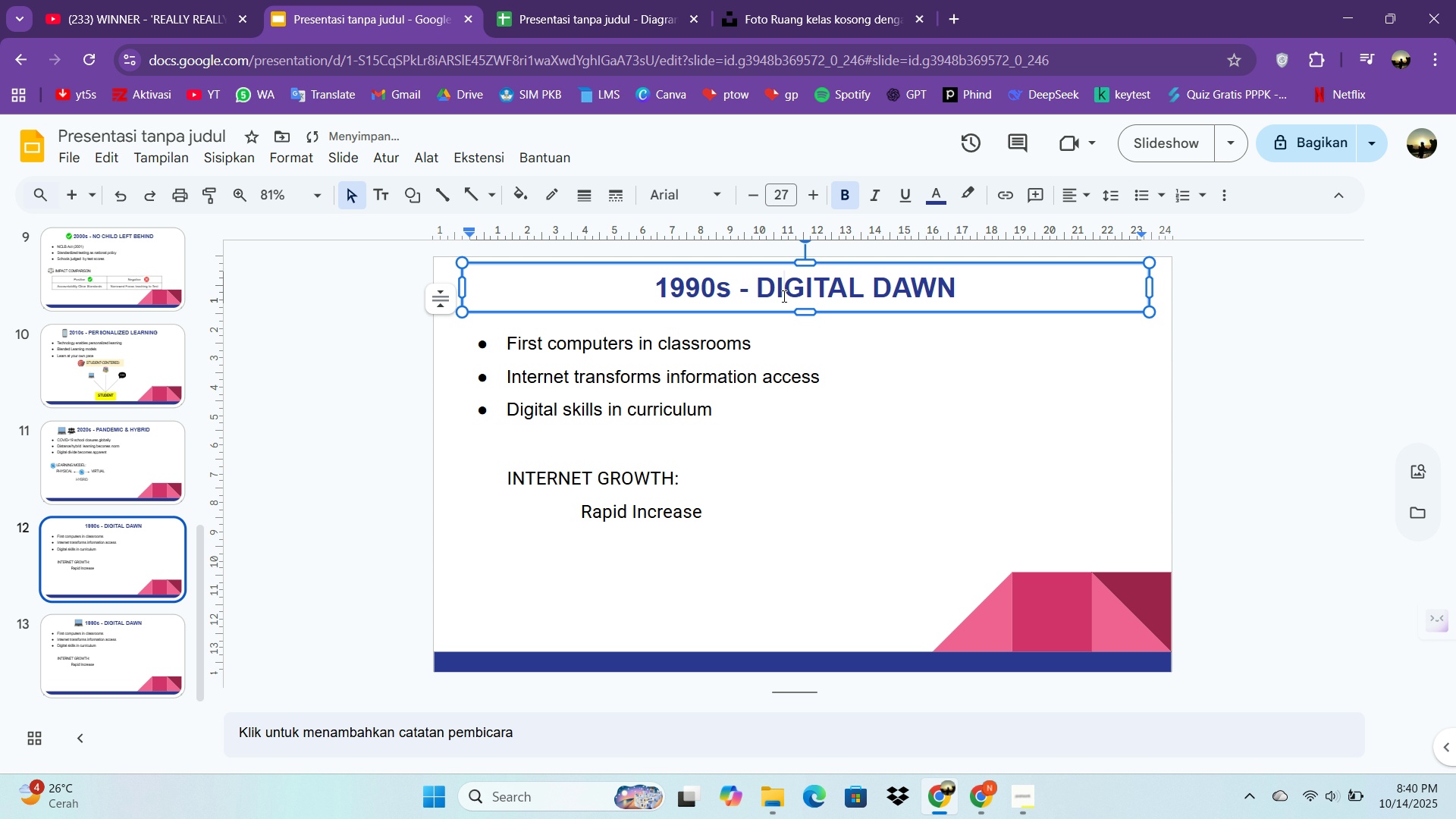 
key(Control+A)
 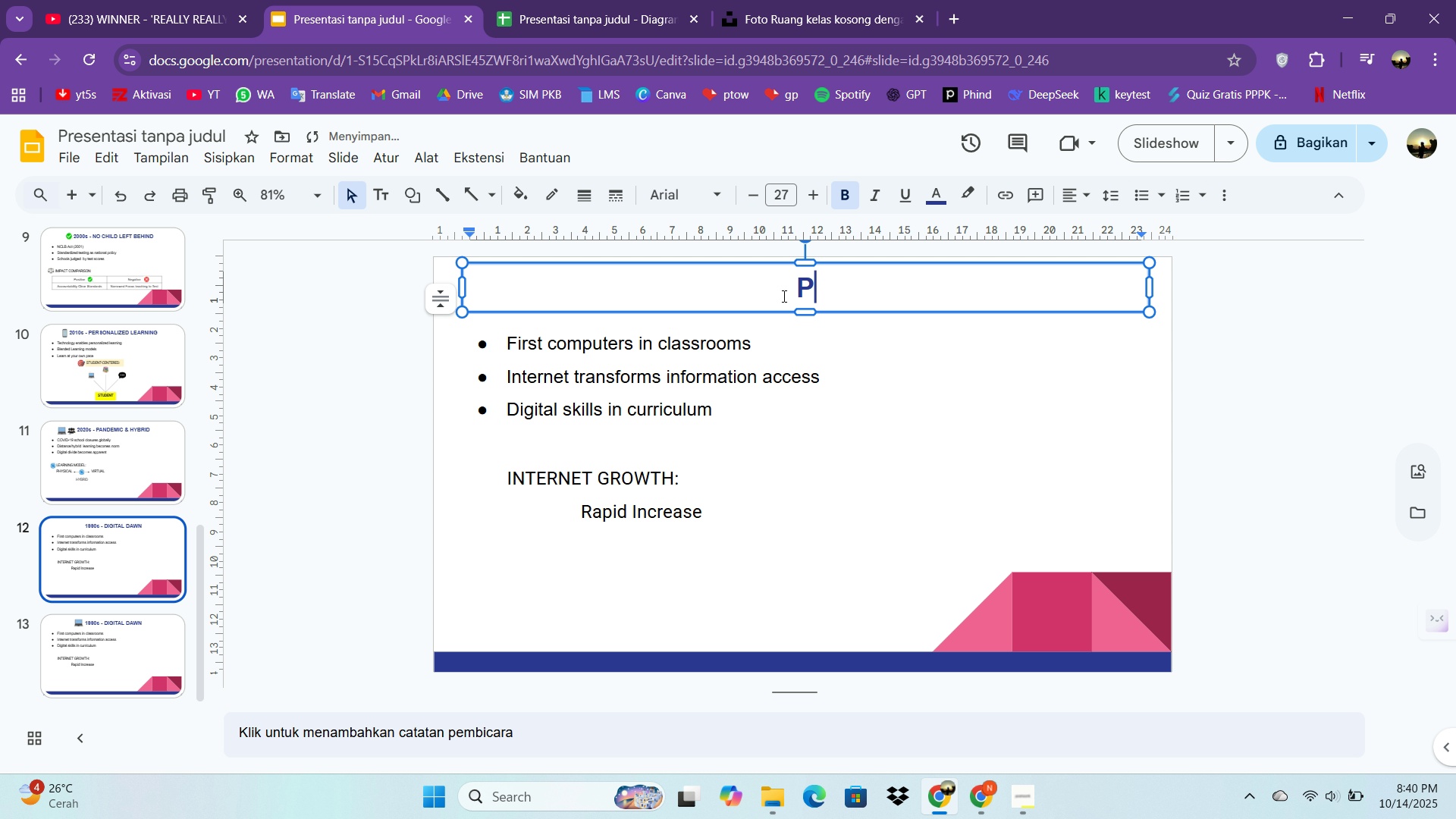 
type(PRESENT DAY - AI & SEL)
 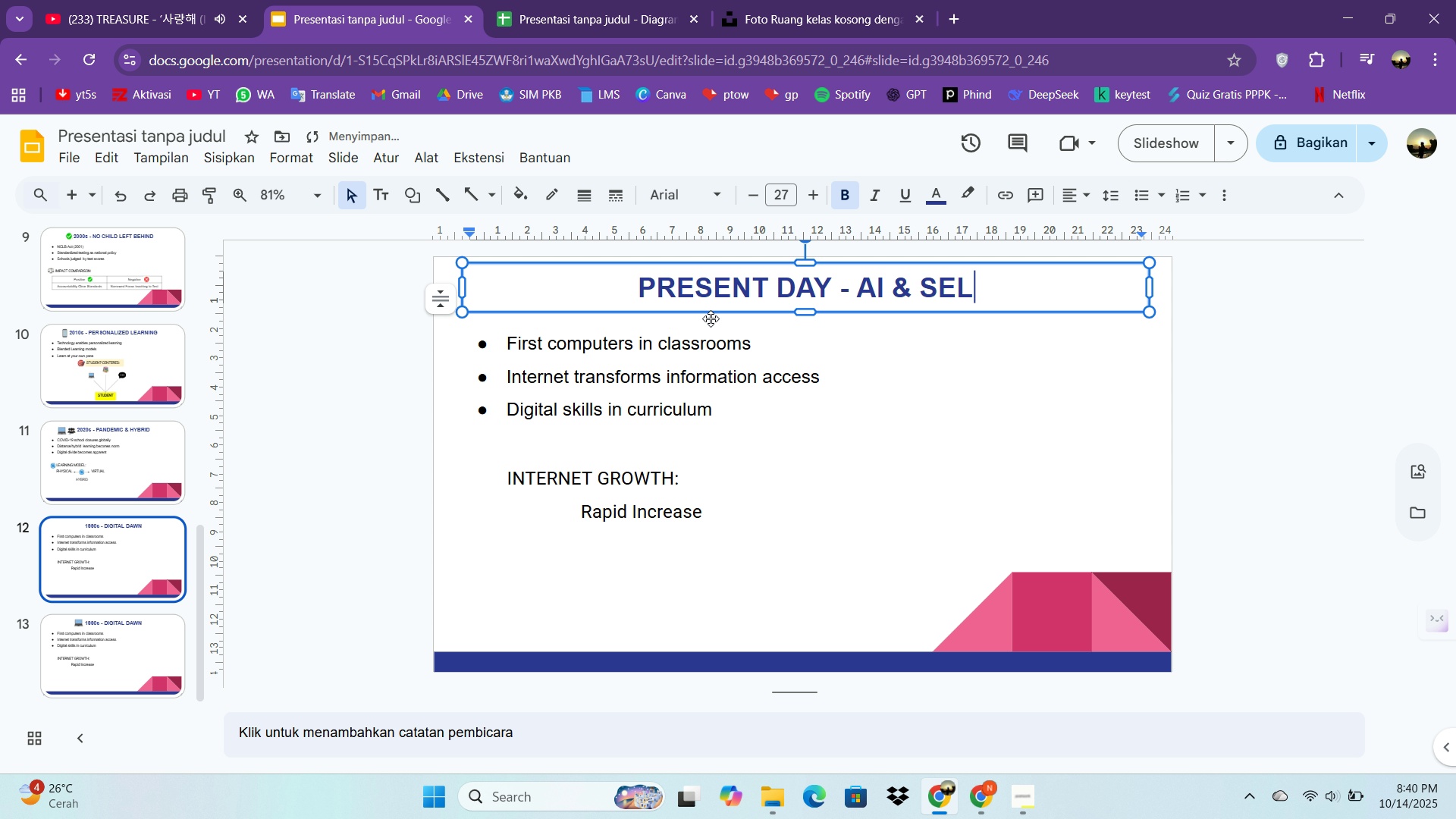 
left_click([688, 389])
 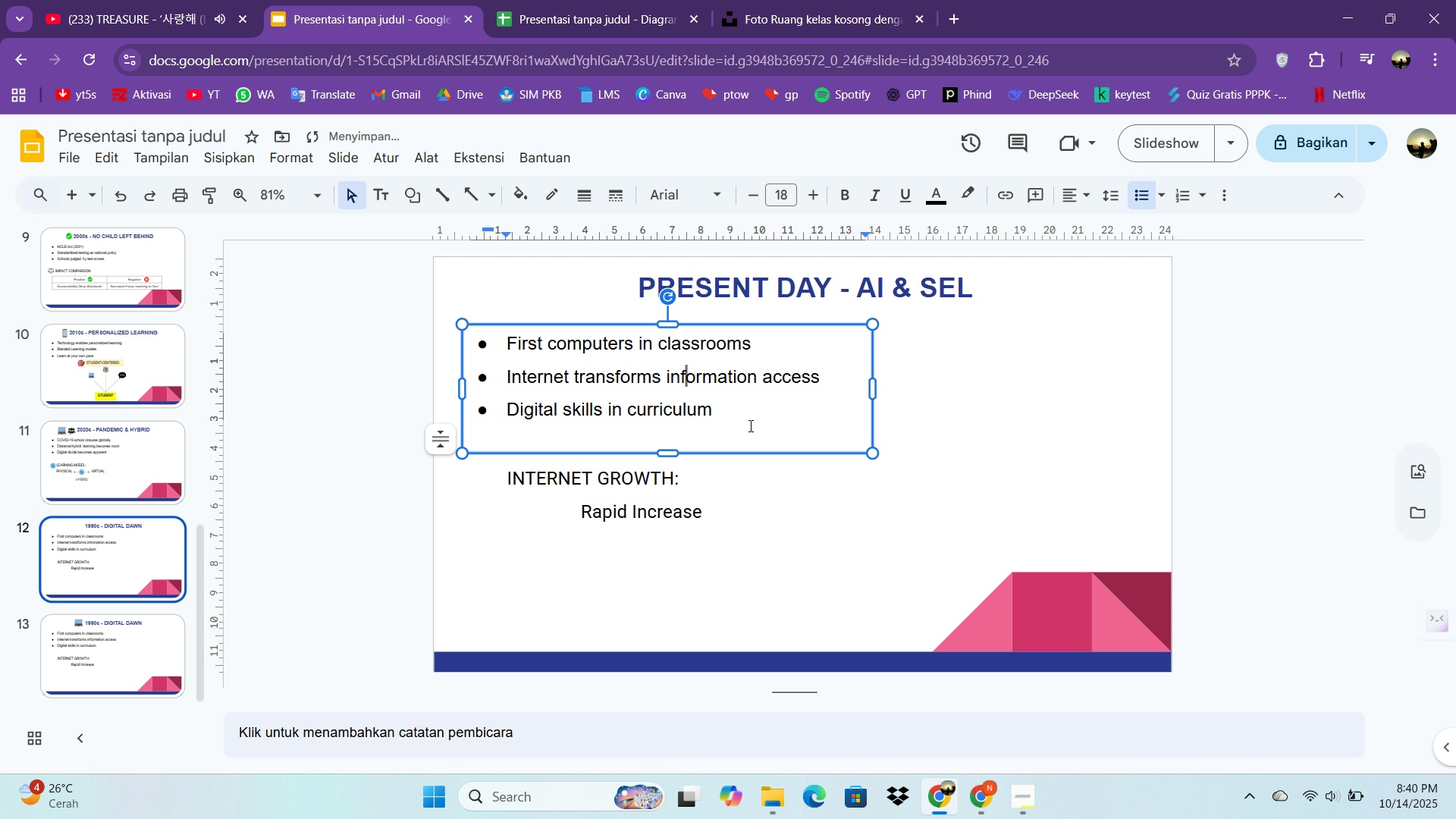 
left_click_drag(start_coordinate=[742, 424], to_coordinate=[736, 422])
 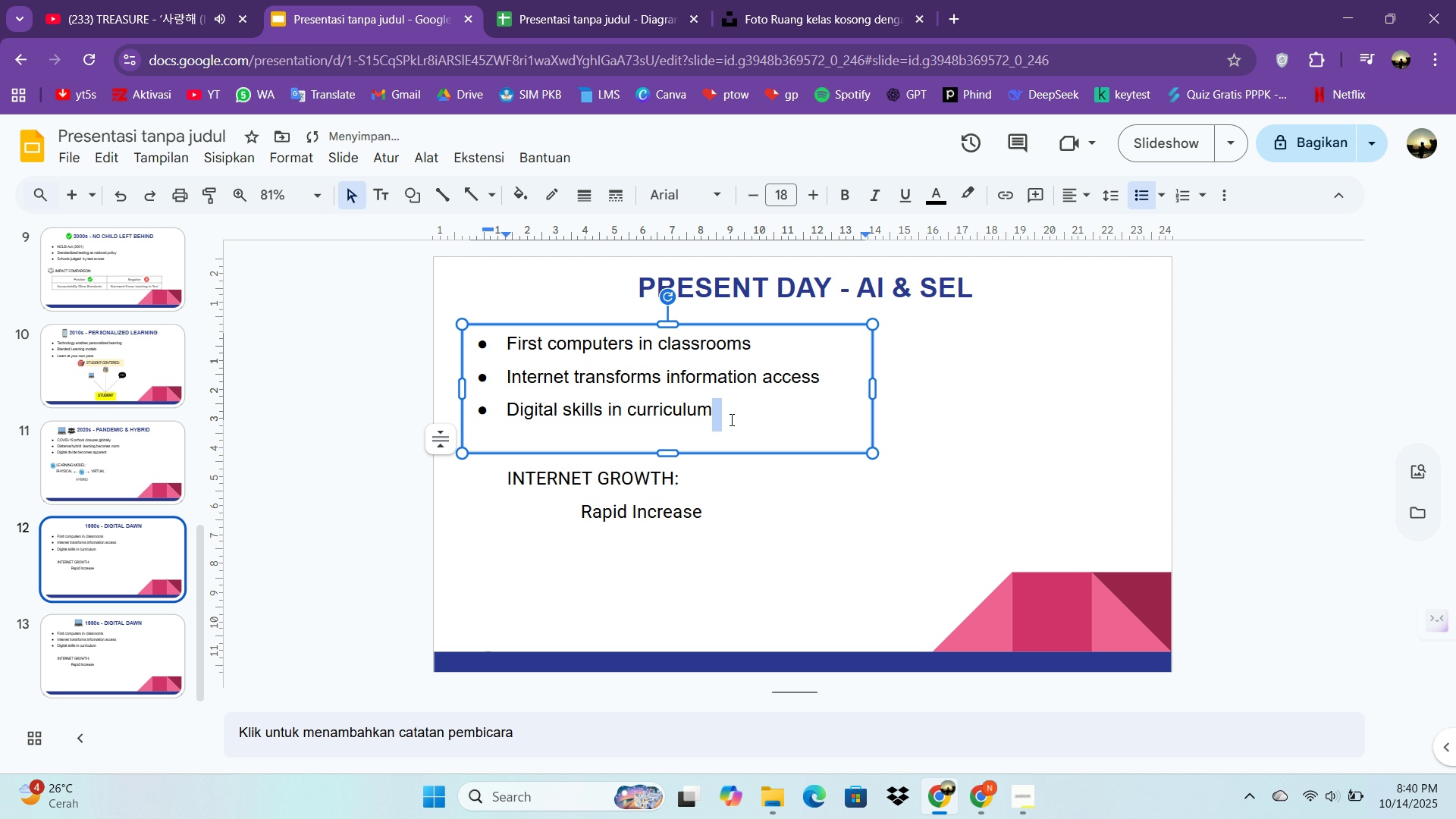 
left_click_drag(start_coordinate=[733, 421], to_coordinate=[551, 351])
 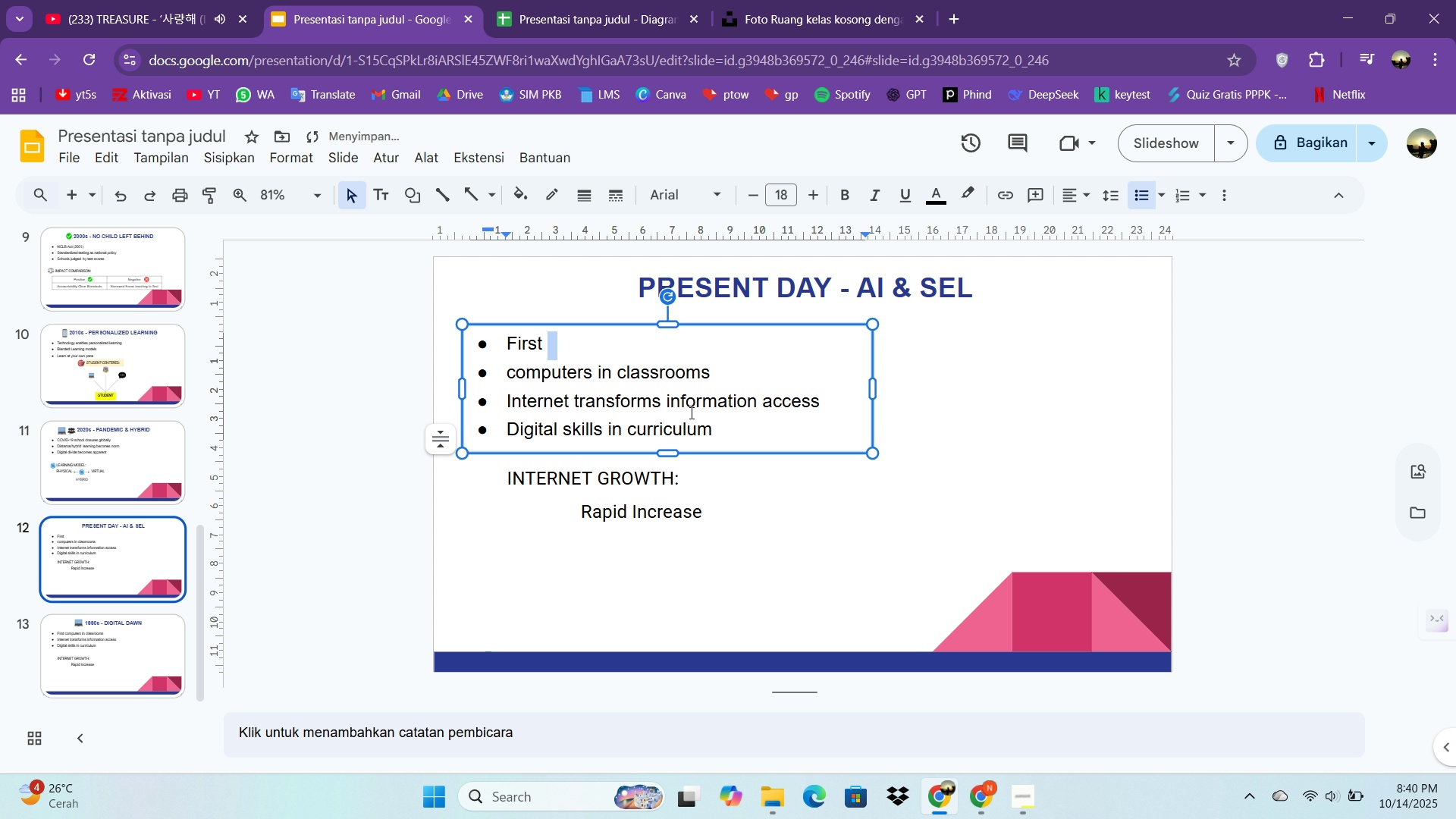 
key(Control+Z)
 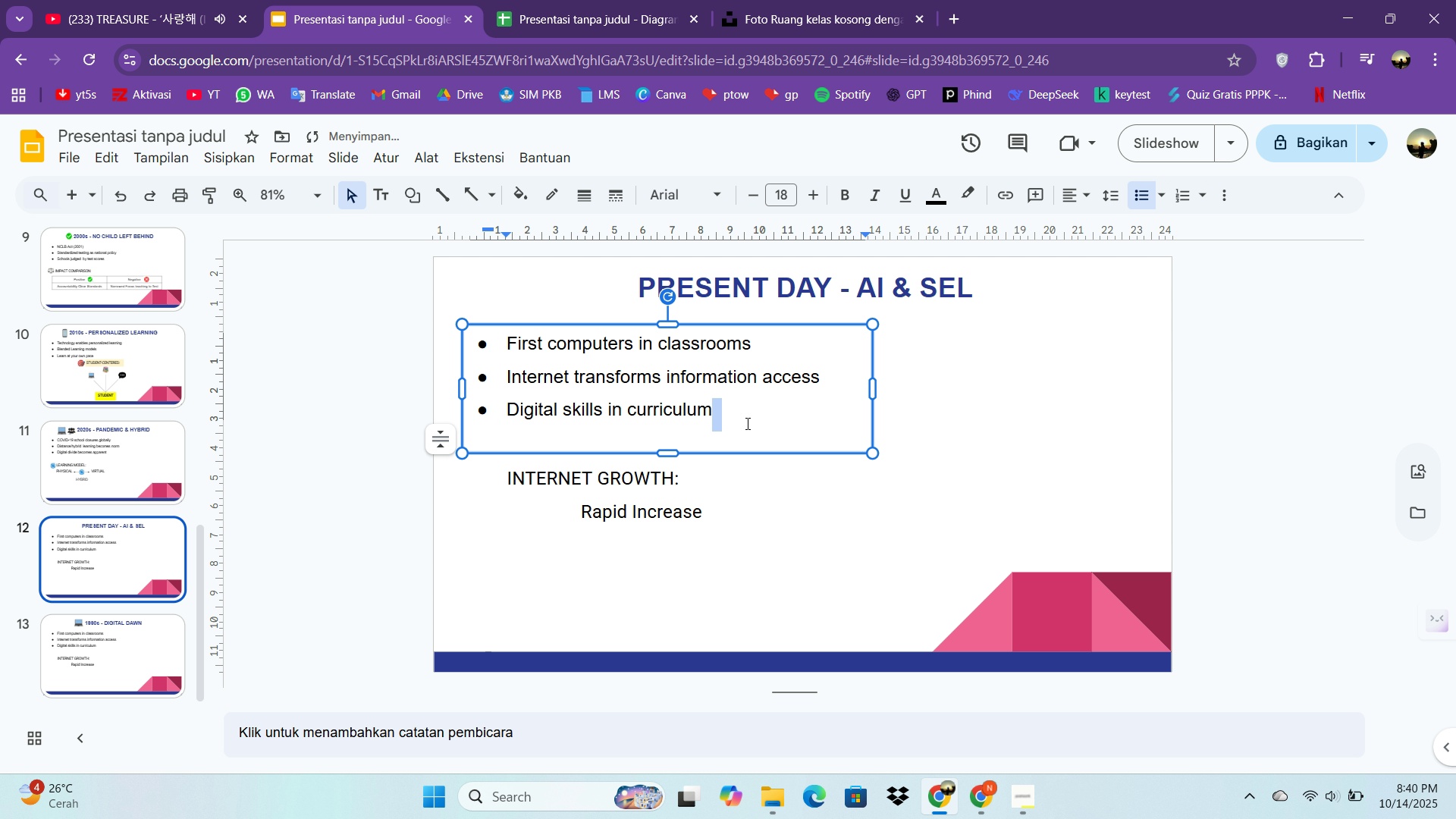 
left_click_drag(start_coordinate=[742, 420], to_coordinate=[565, 356])
 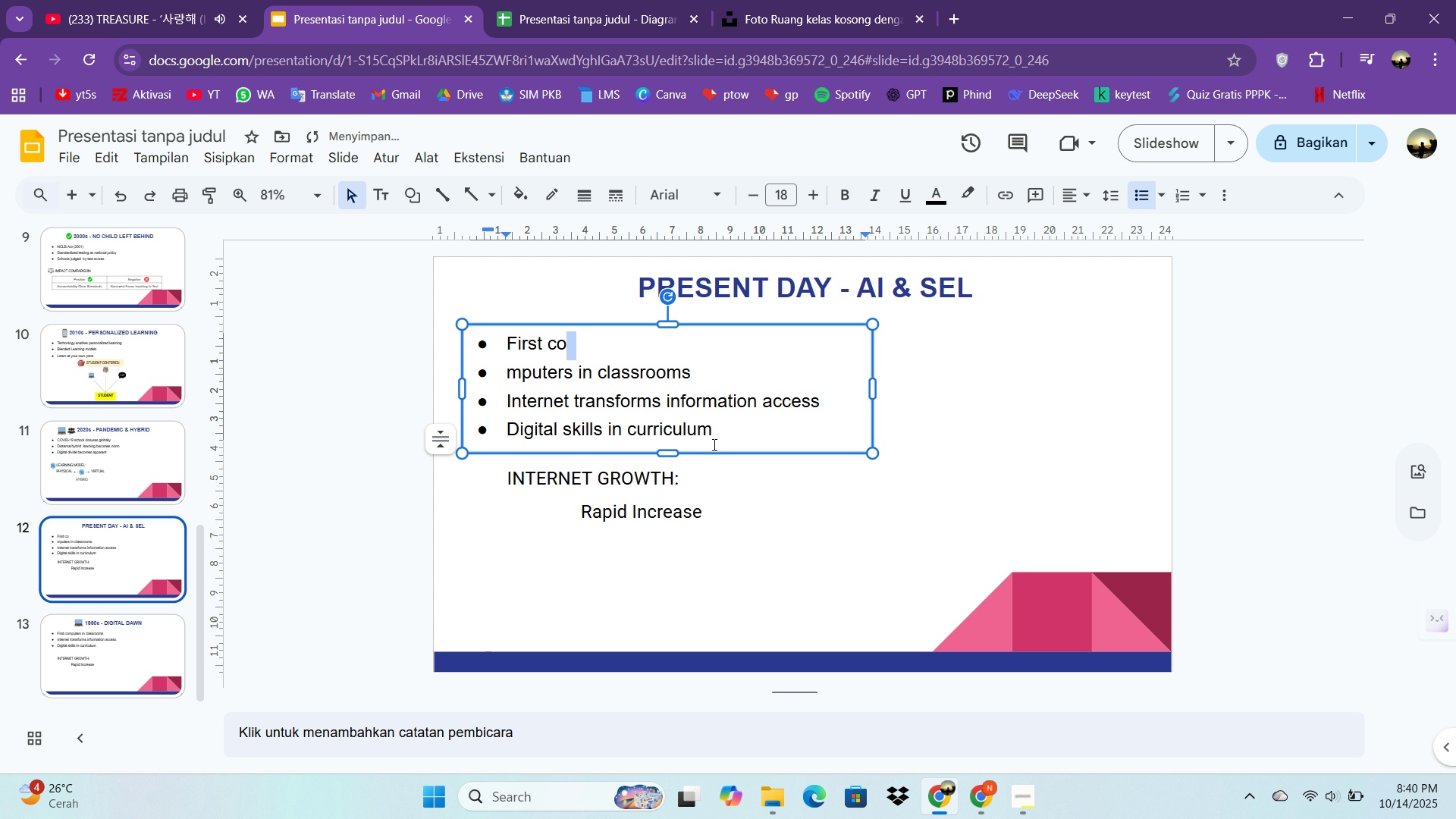 
key(Control+ControlLeft)
 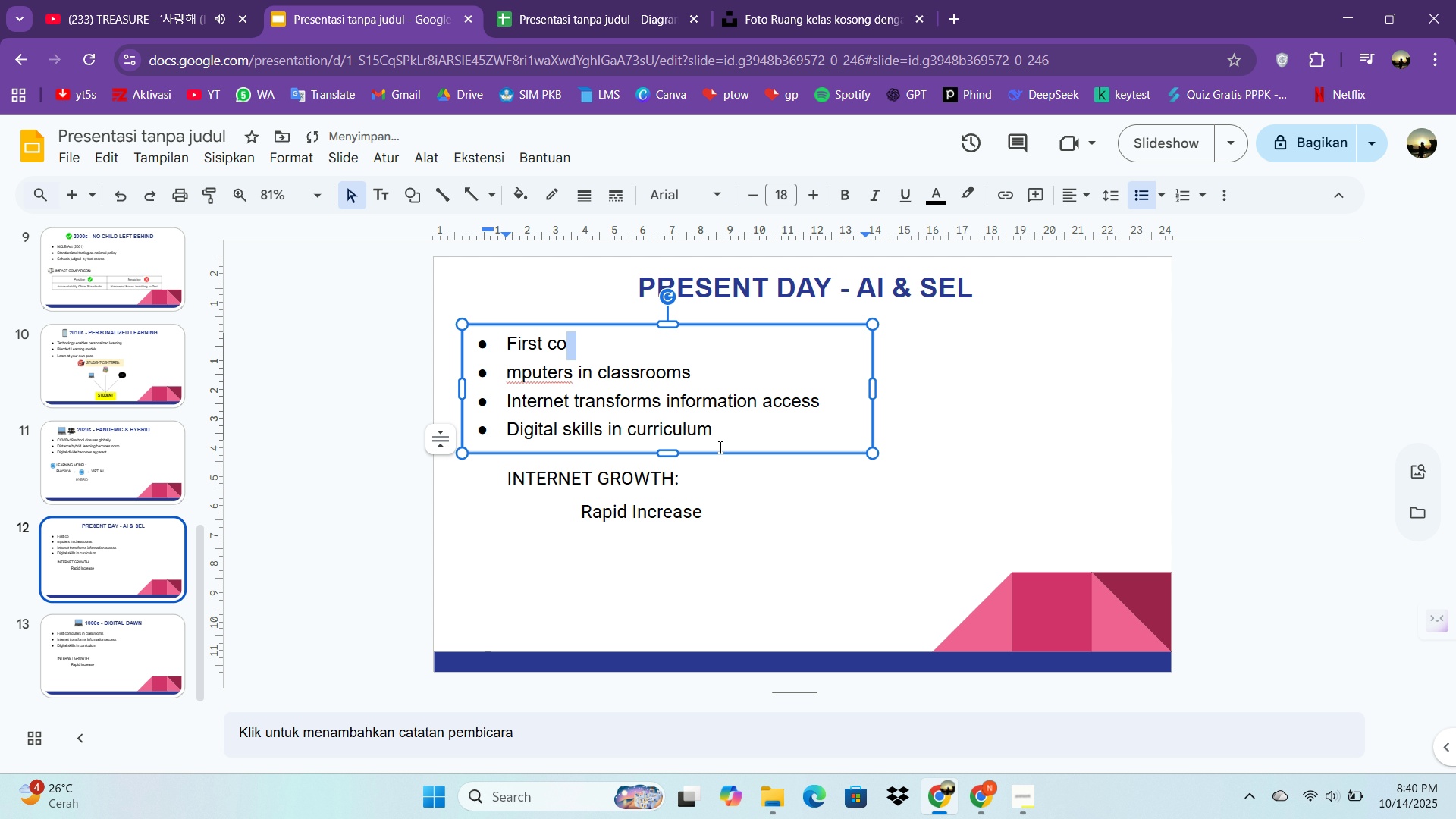 
left_click([719, 447])
 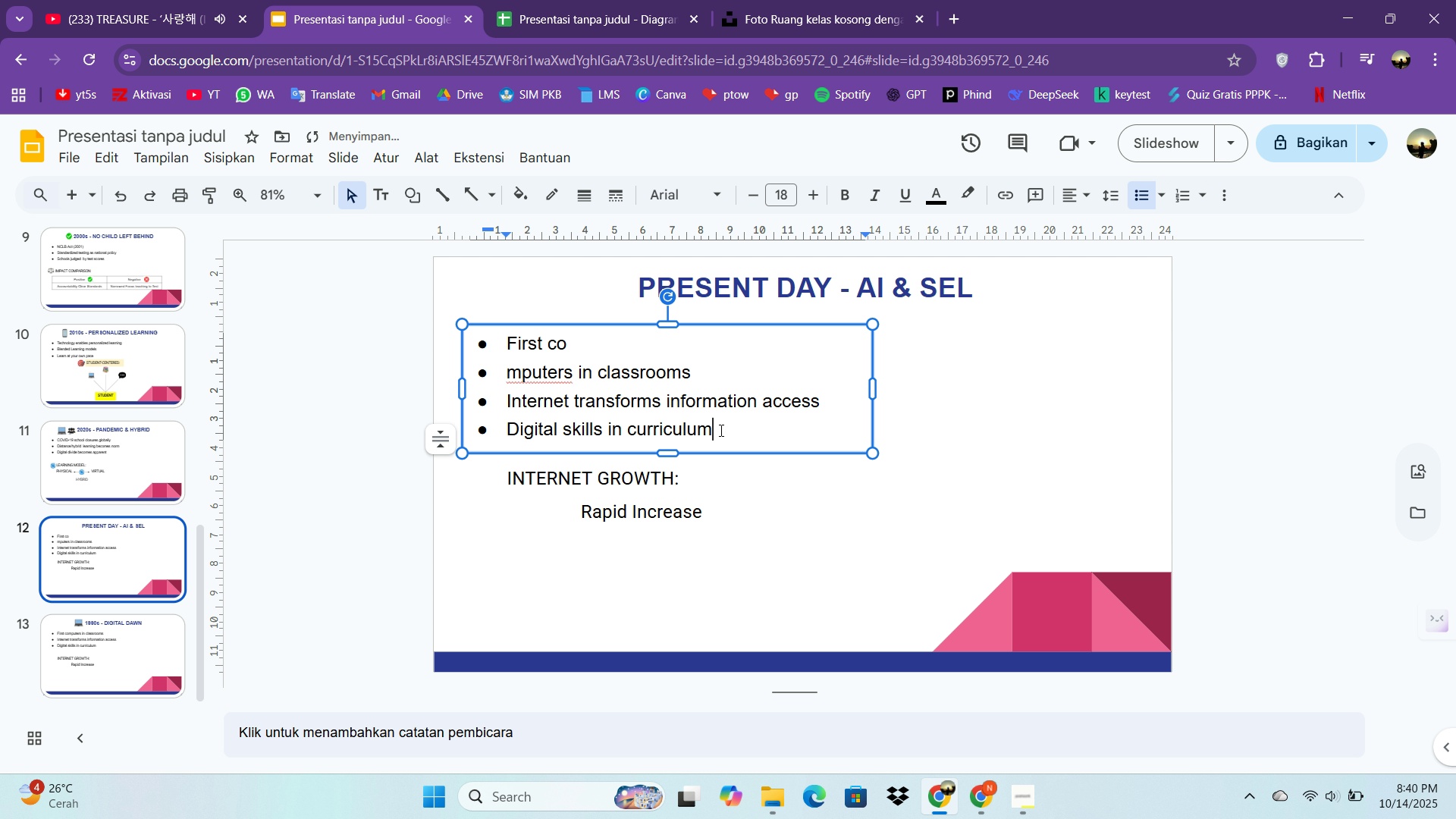 
left_click_drag(start_coordinate=[720, 430], to_coordinate=[679, 418])
 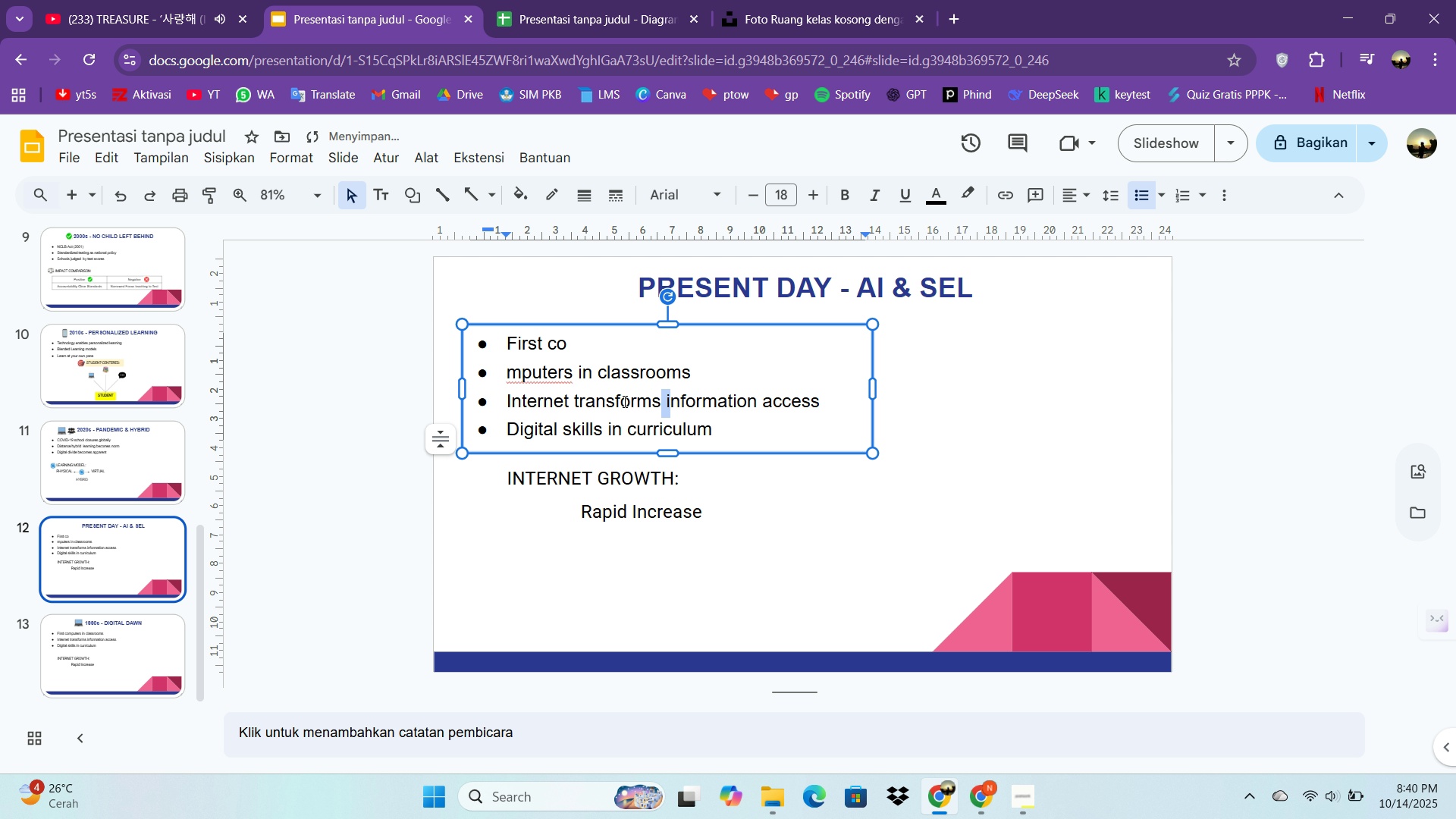 
left_click_drag(start_coordinate=[668, 415], to_coordinate=[554, 355])
 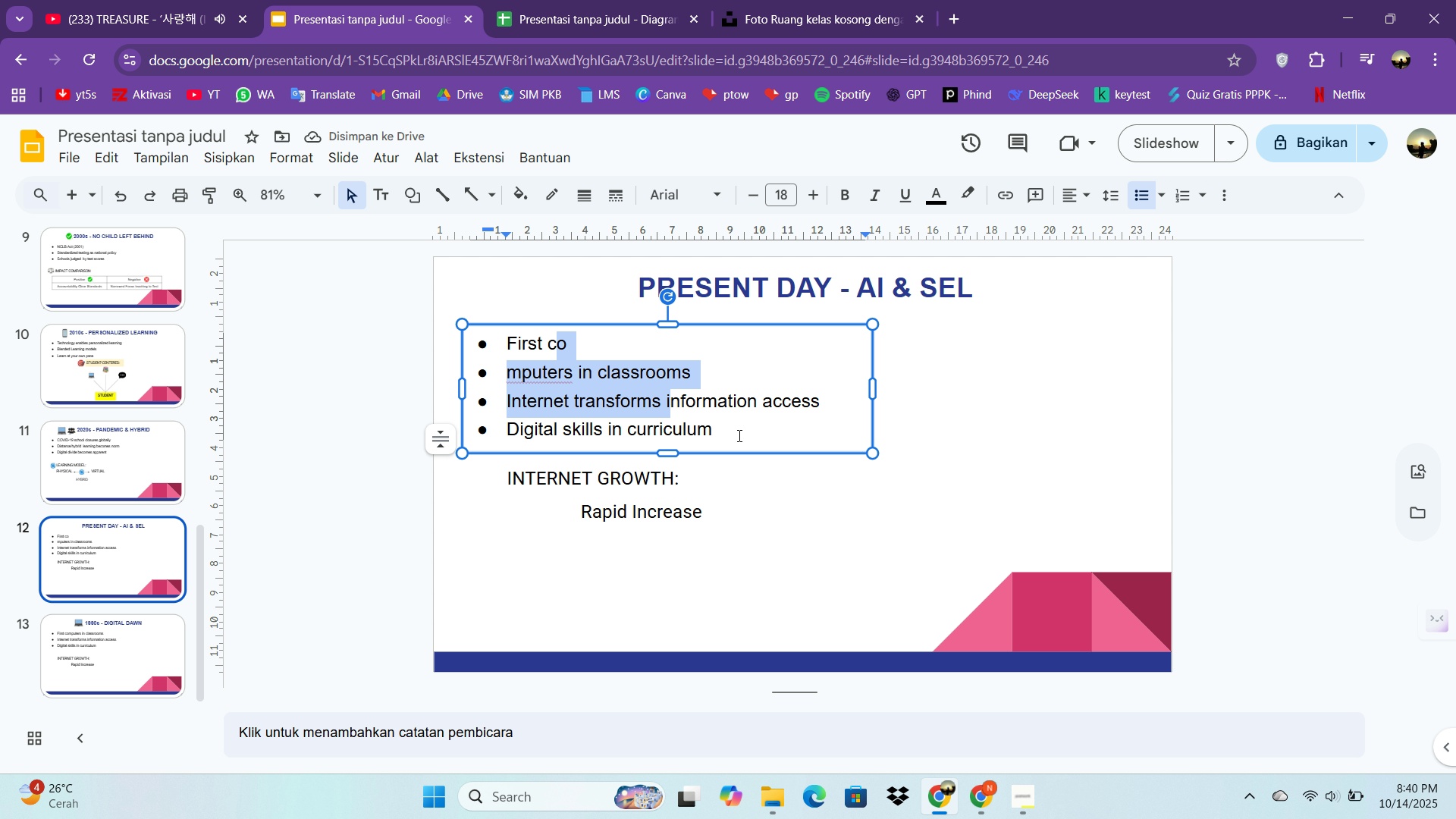 
left_click_drag(start_coordinate=[738, 435], to_coordinate=[519, 344])
 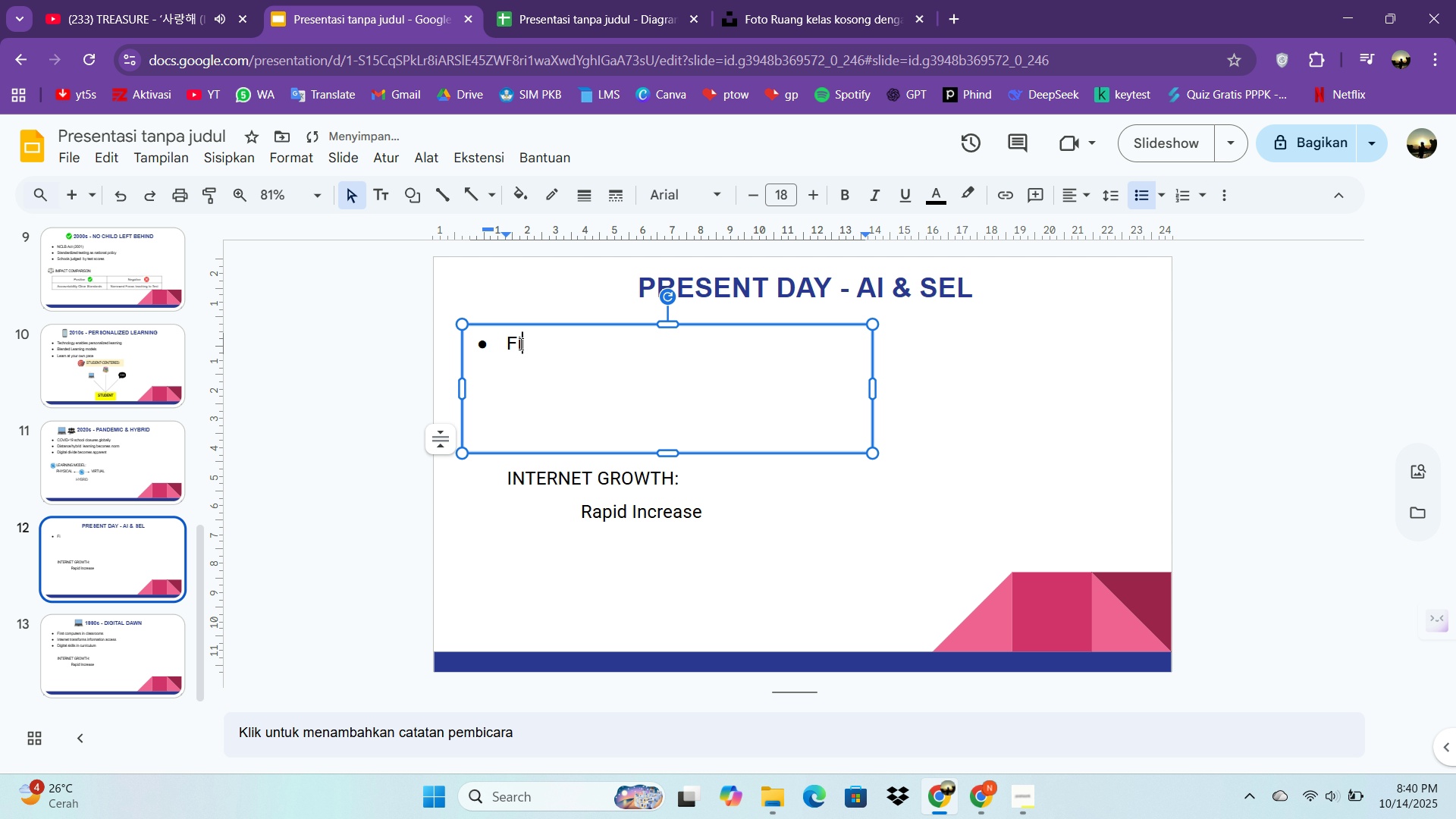 
key(Backspace)
key(Backspace)
key(Backspace)
type(AI 9)
key(Backspace)
type((Chat )
key(Backspace)
type(GPT) )
 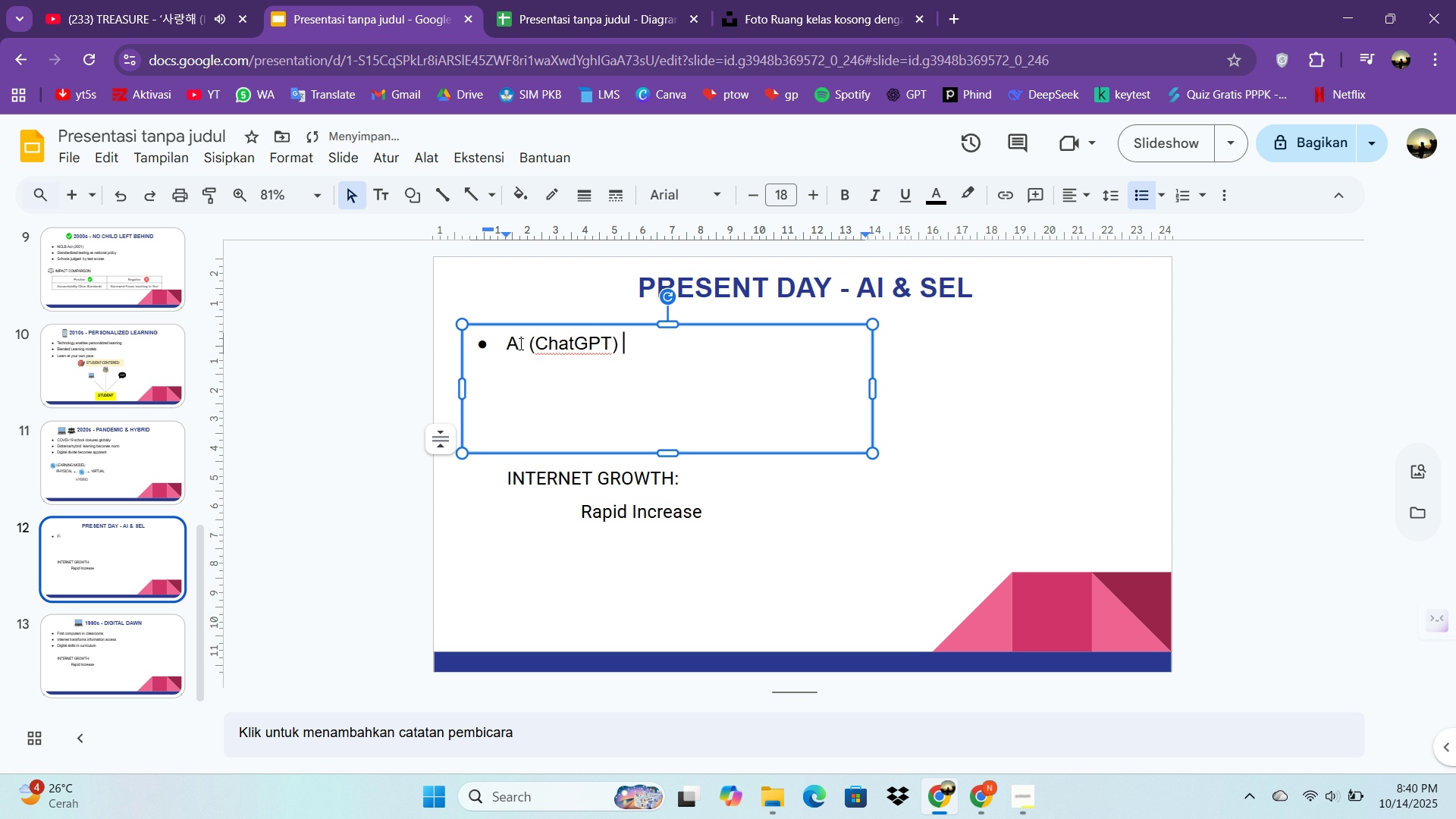 
type(opportunities & challenges)
 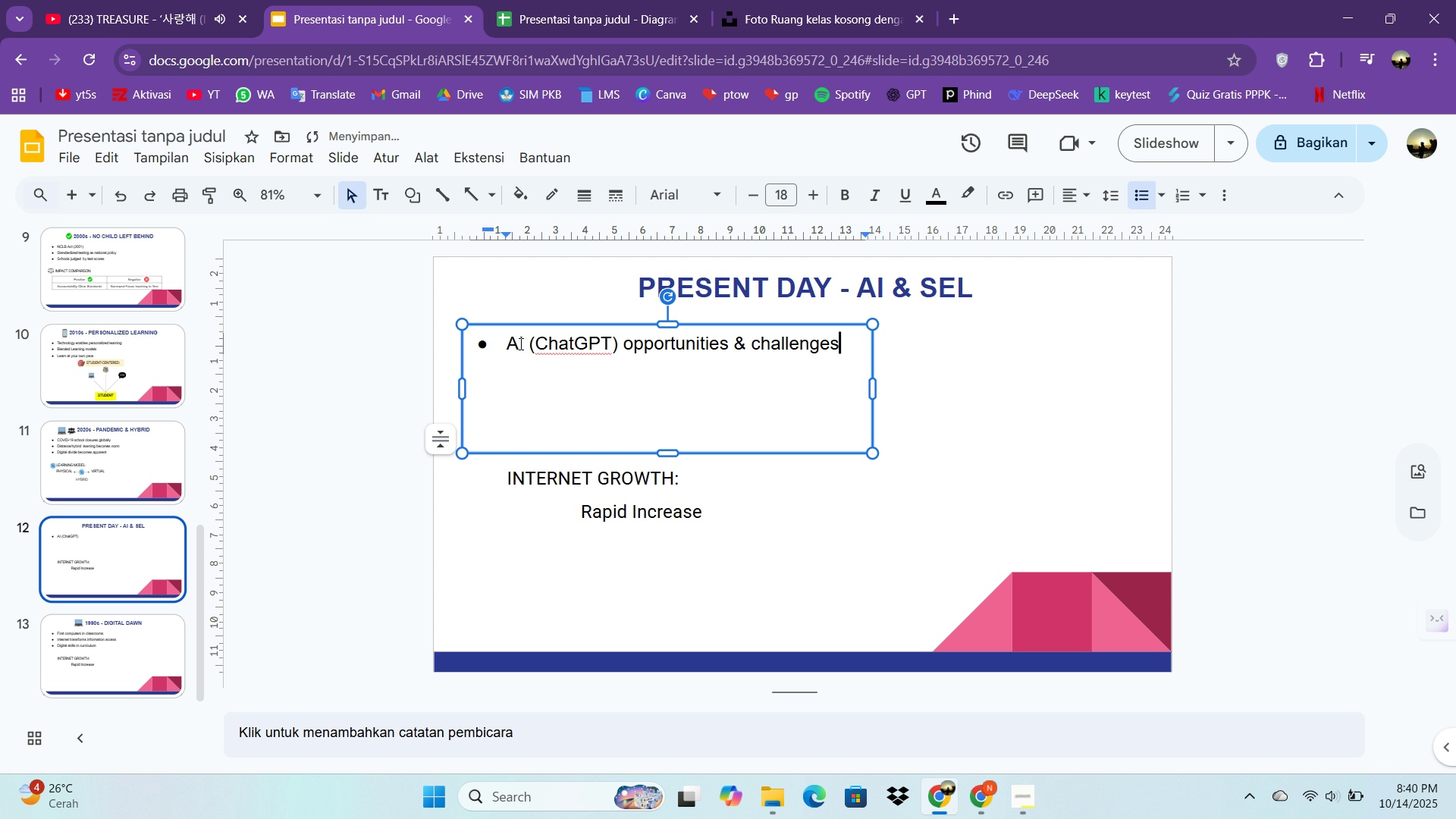 
key(Enter)
 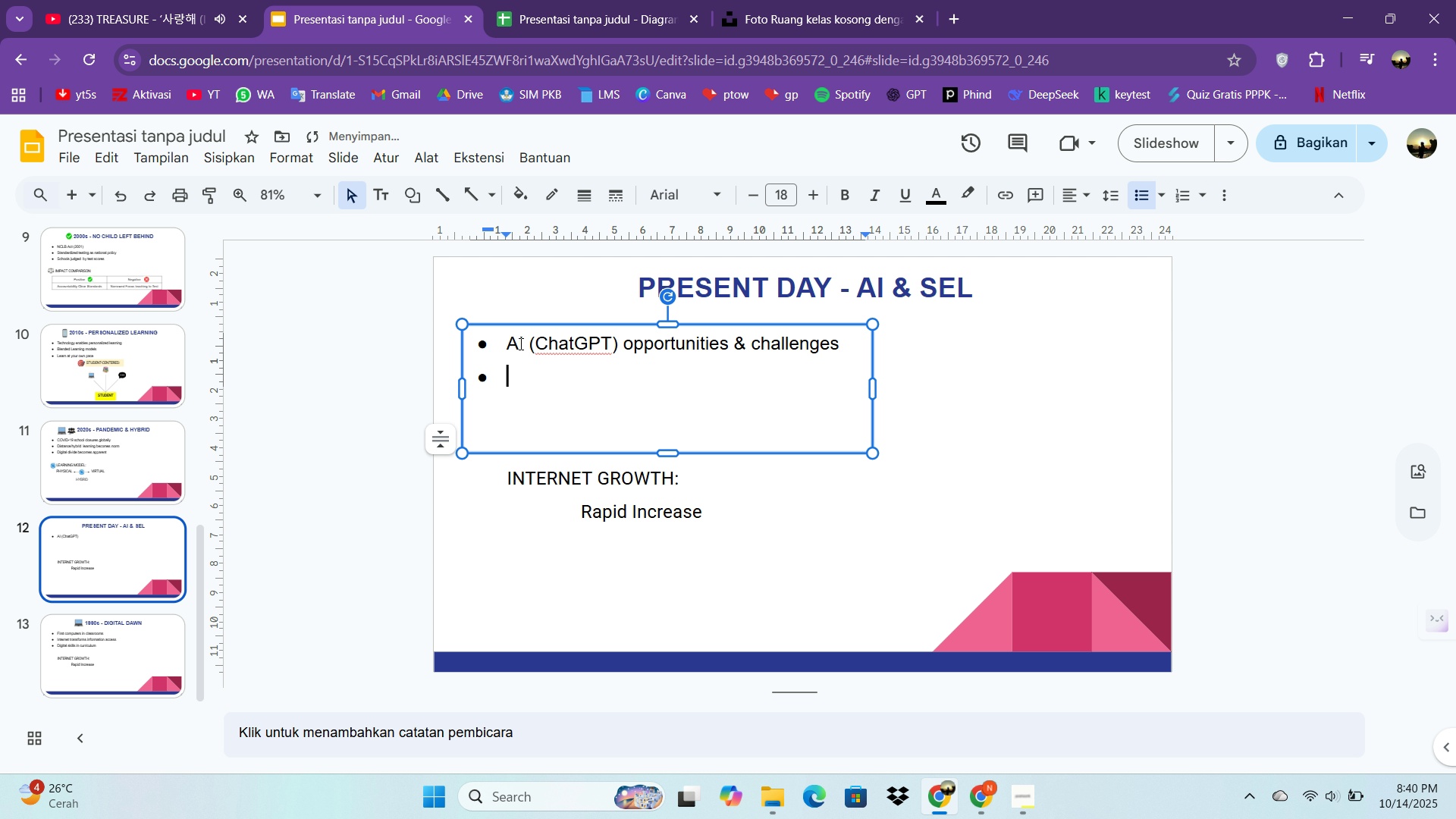 
type(focus on menta;)
key(Backspace)
type(;l)
key(Backspace)
key(Backspace)
type(l)
 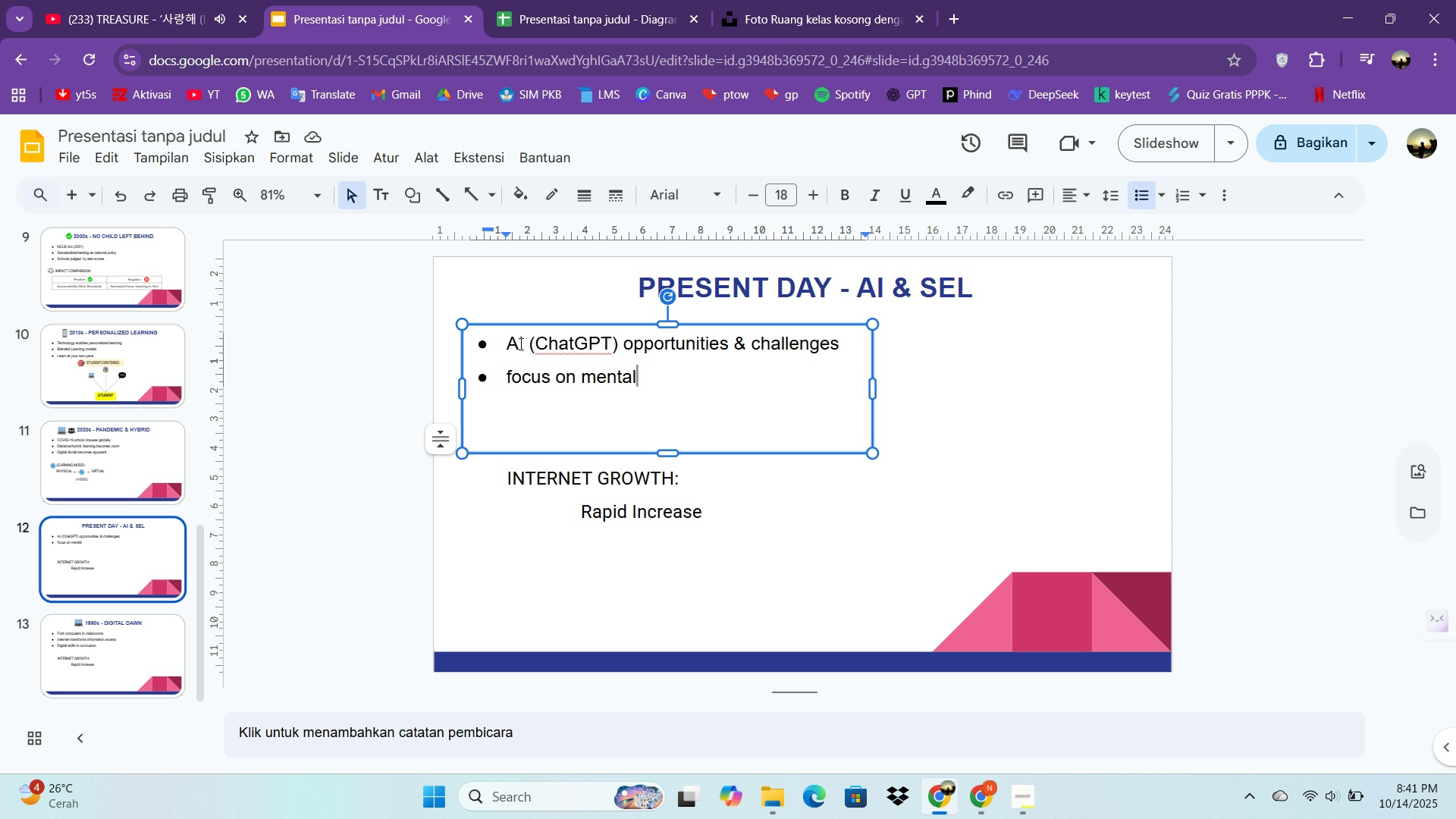 
wait(16.71)
 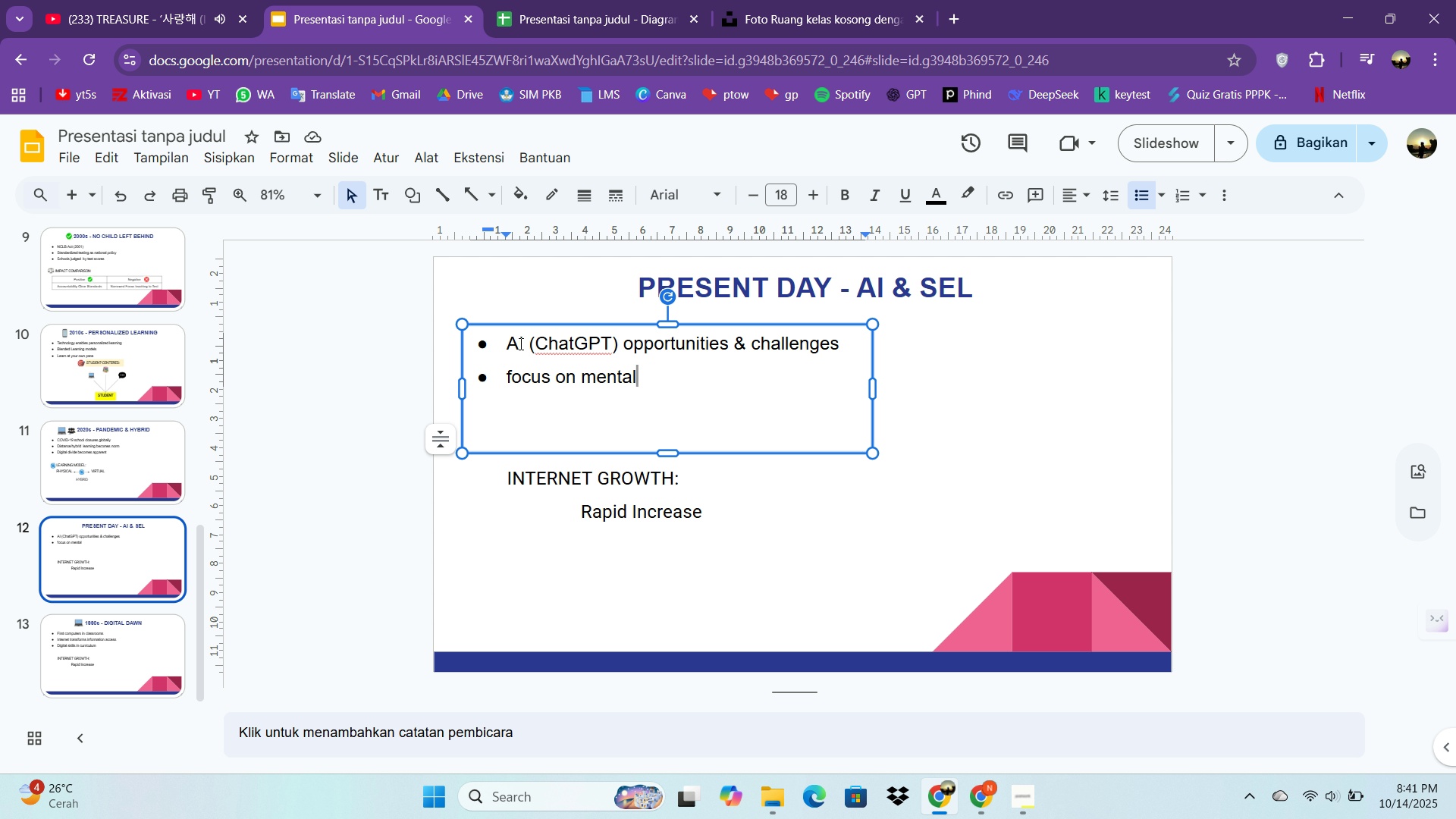 
type( healts)
key(Backspace)
type(h & se)
key(Backspace)
key(Backspace)
type(SEK)
key(Backspace)
type(L)
 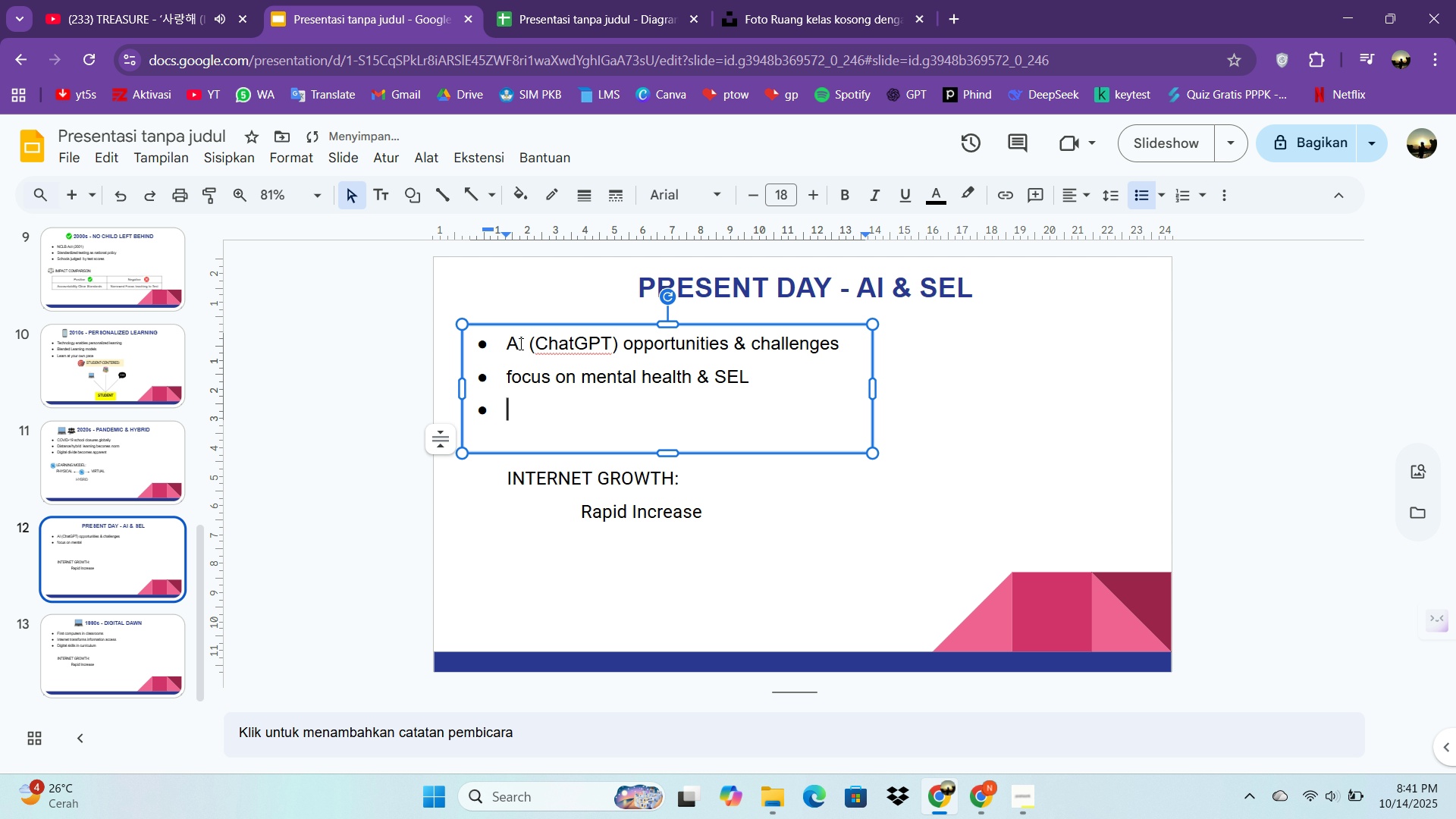 
 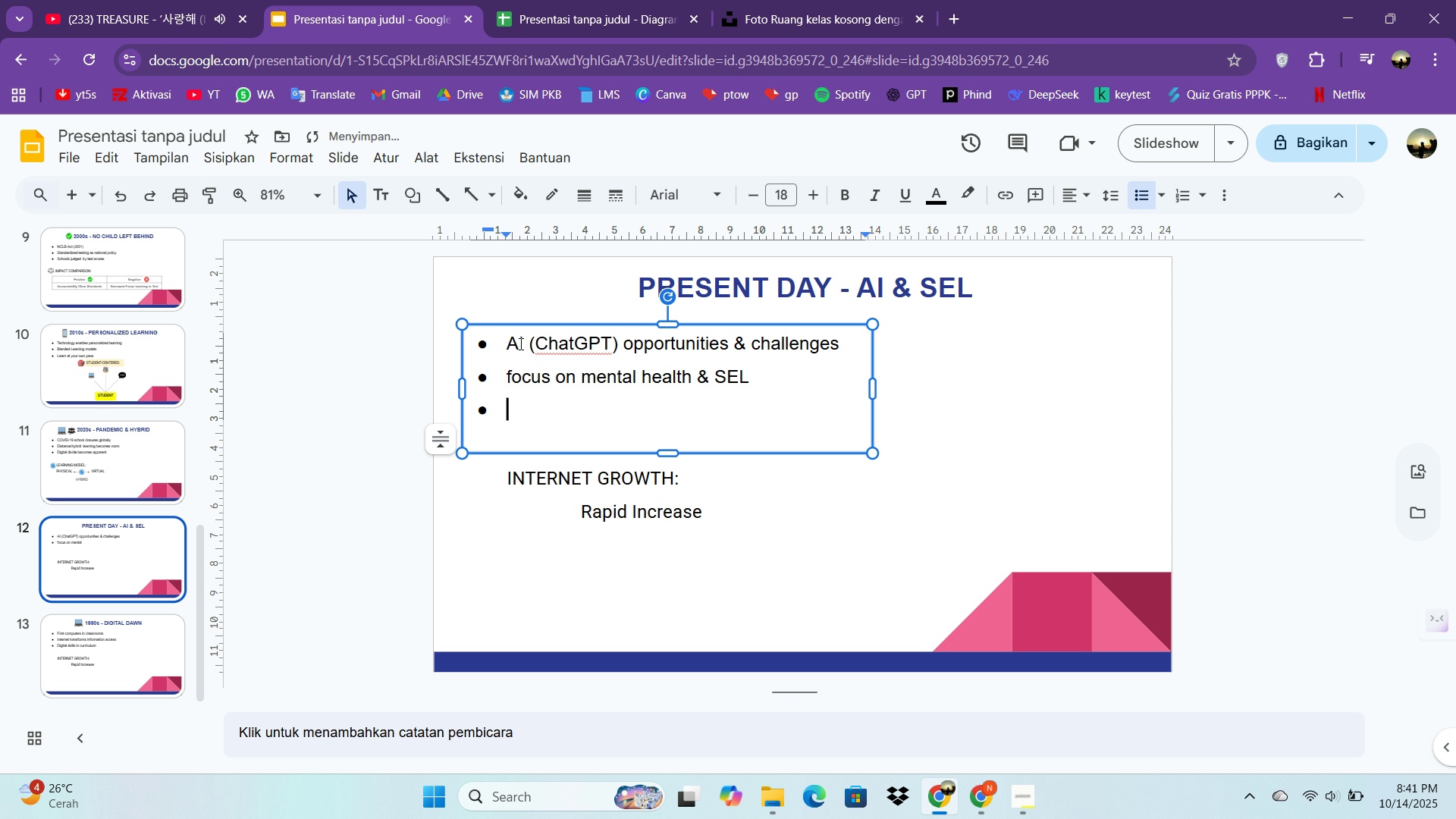 
key(Enter)
 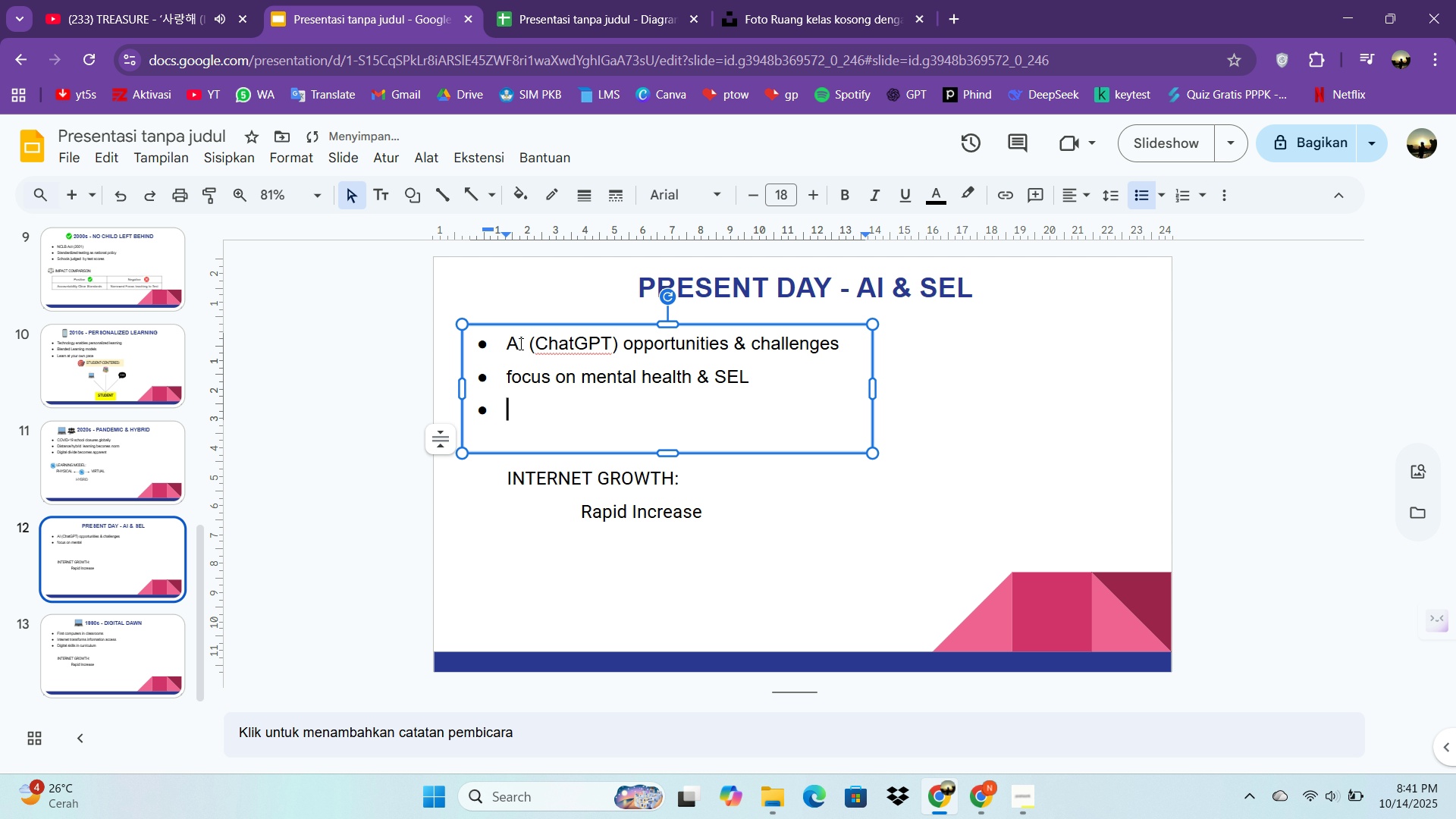 
key(Shift+ShiftLeft)
 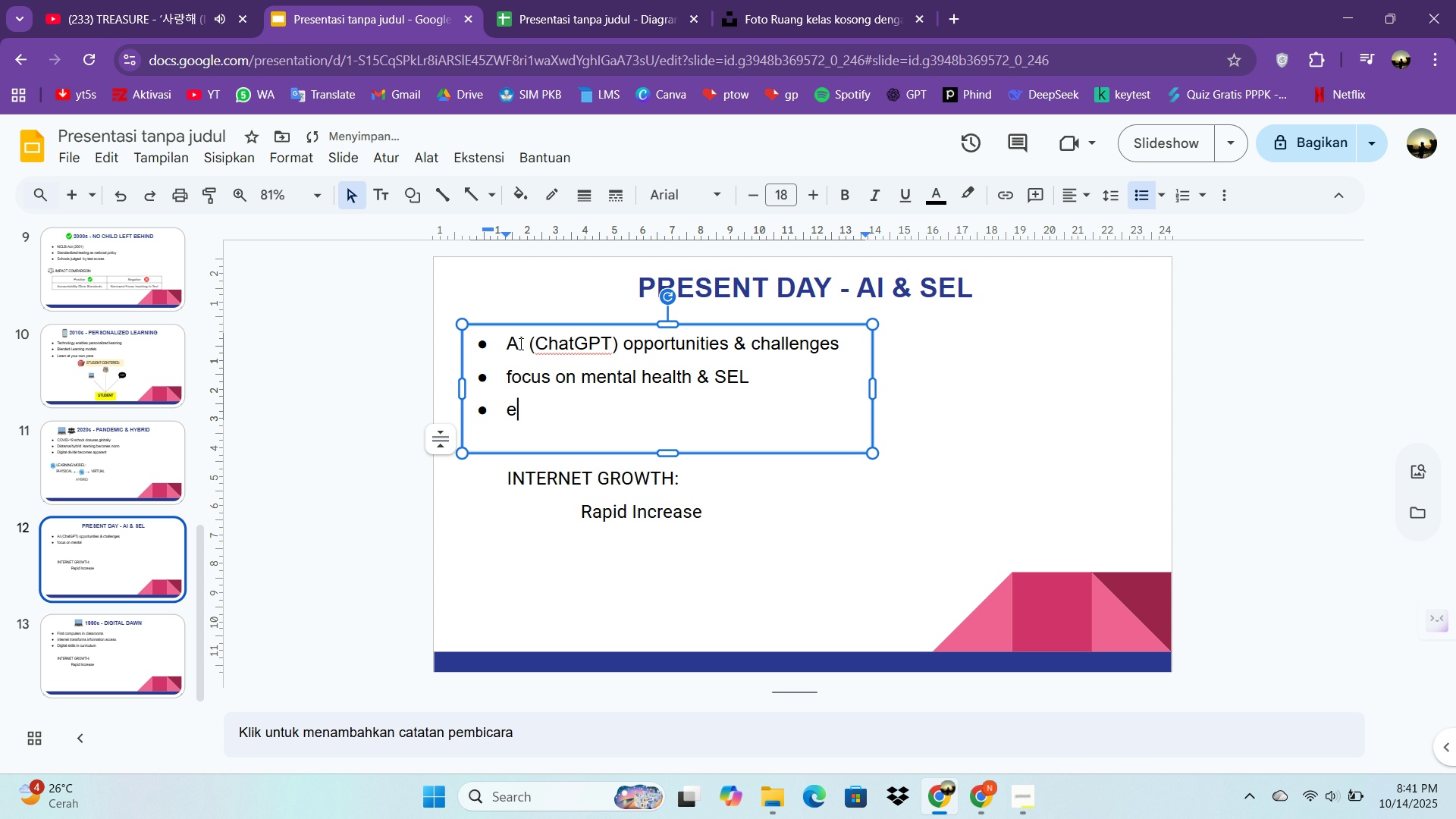 
key(E)
 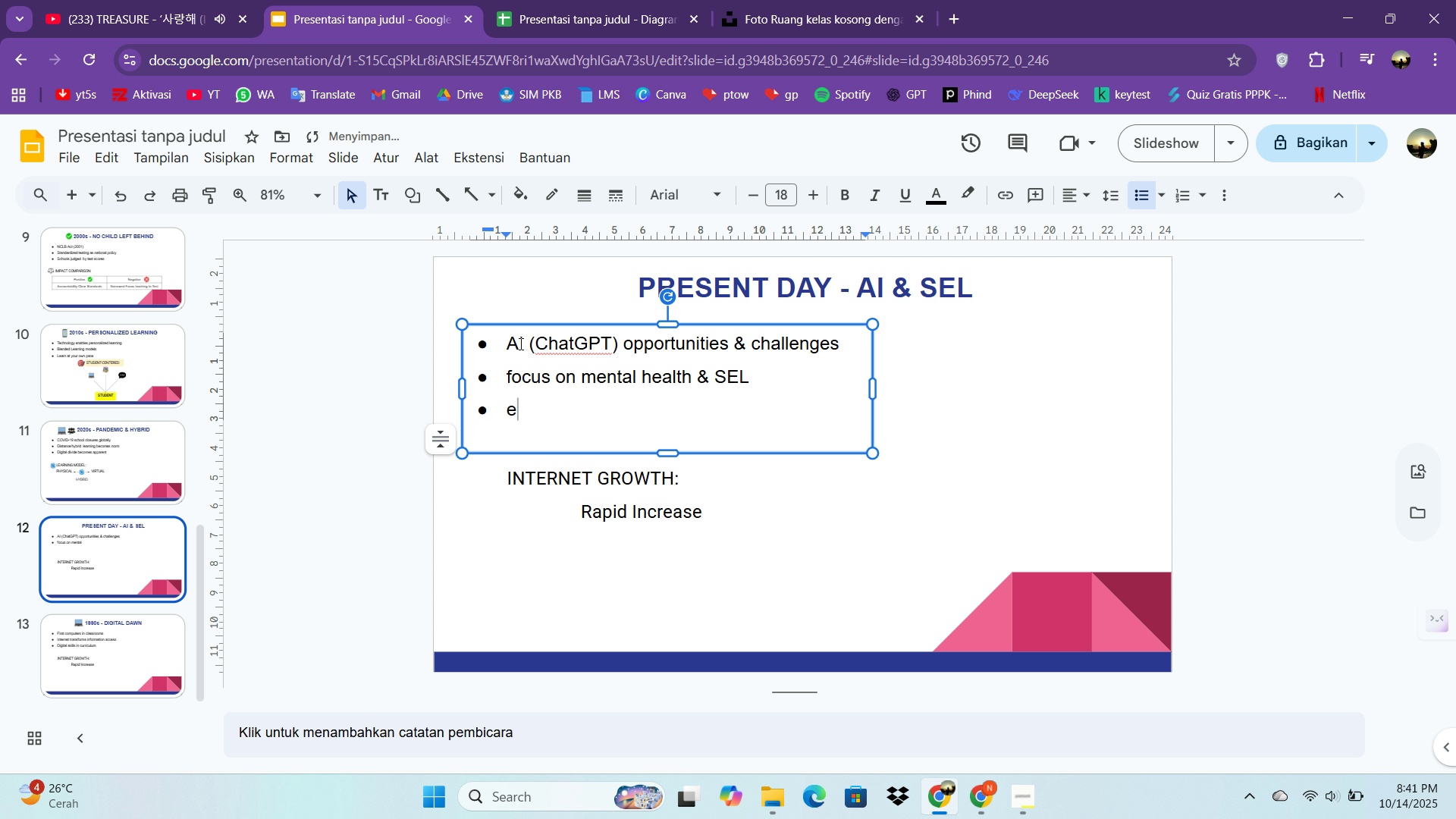 
key(Backspace)
 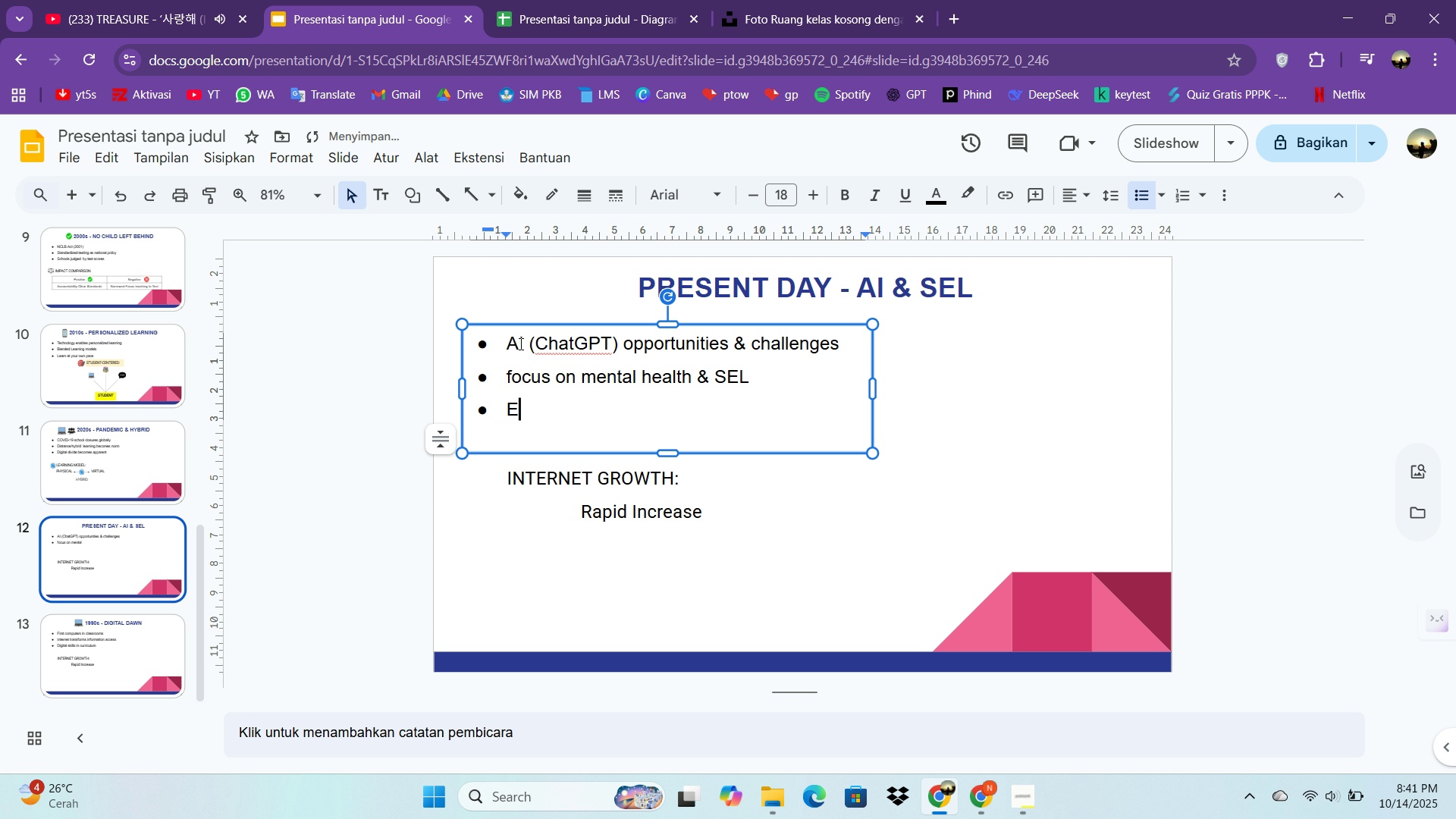 
key(Shift+E)
 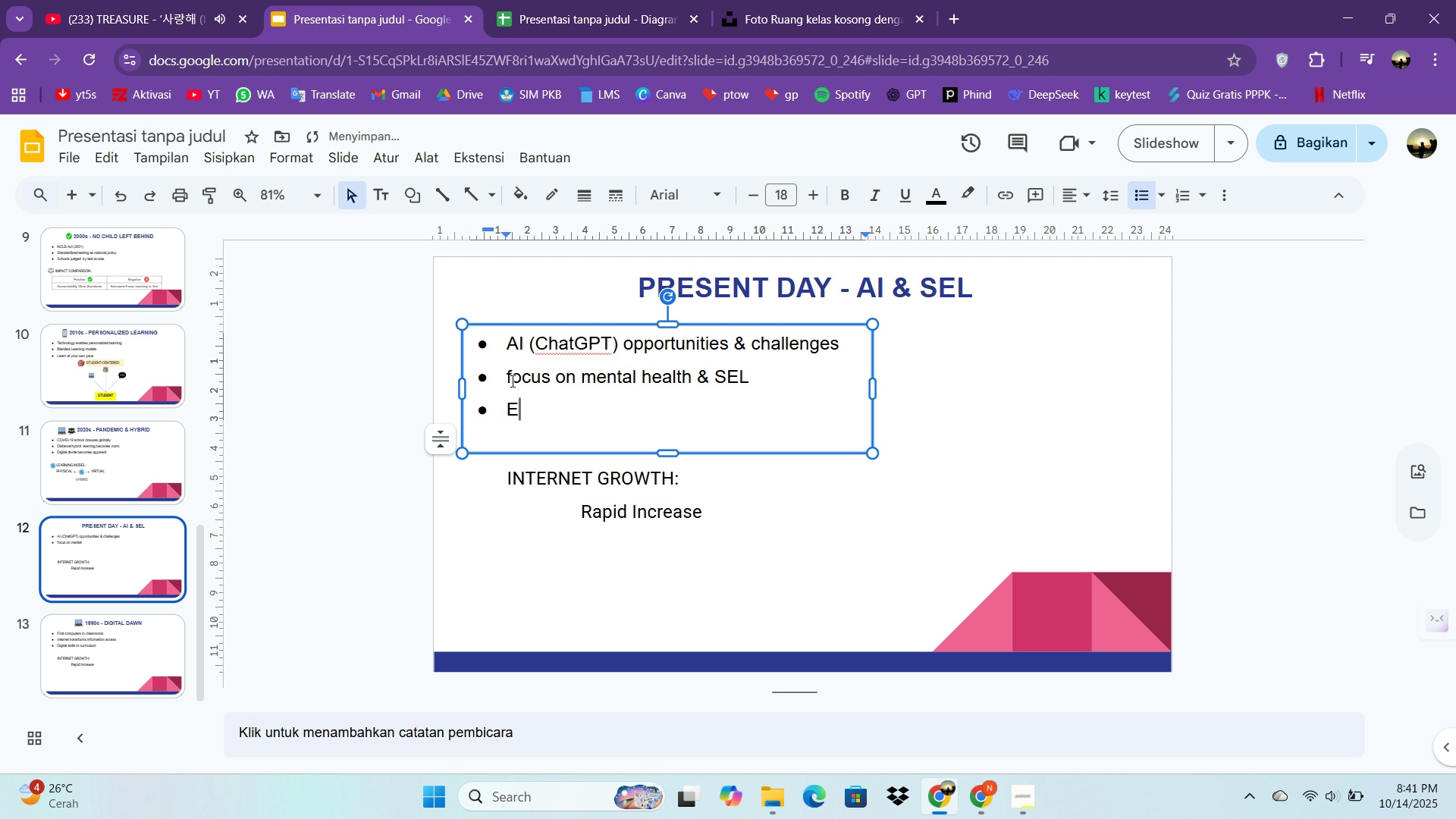 
left_click([511, 381])
 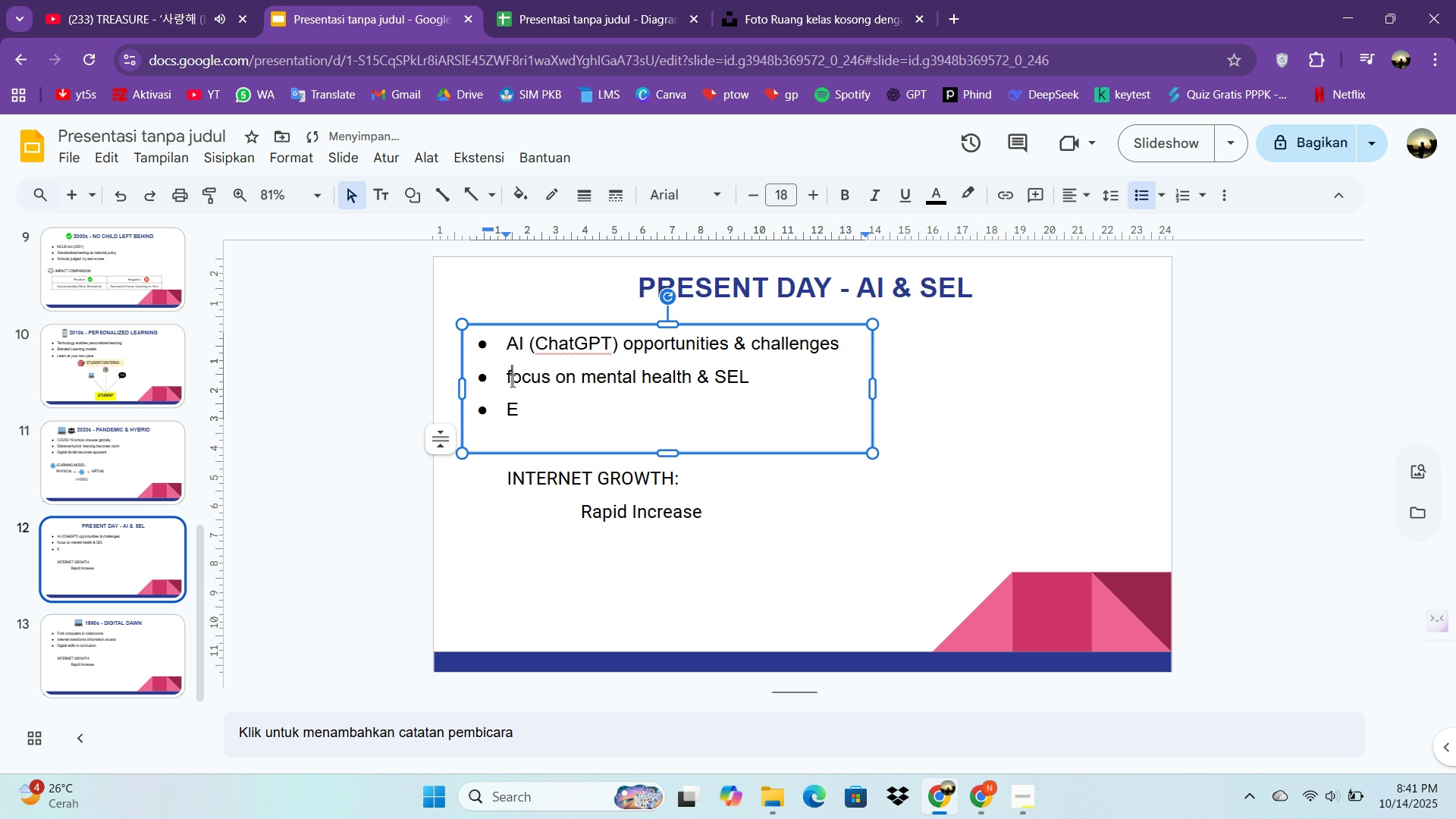 
key(Backspace)
 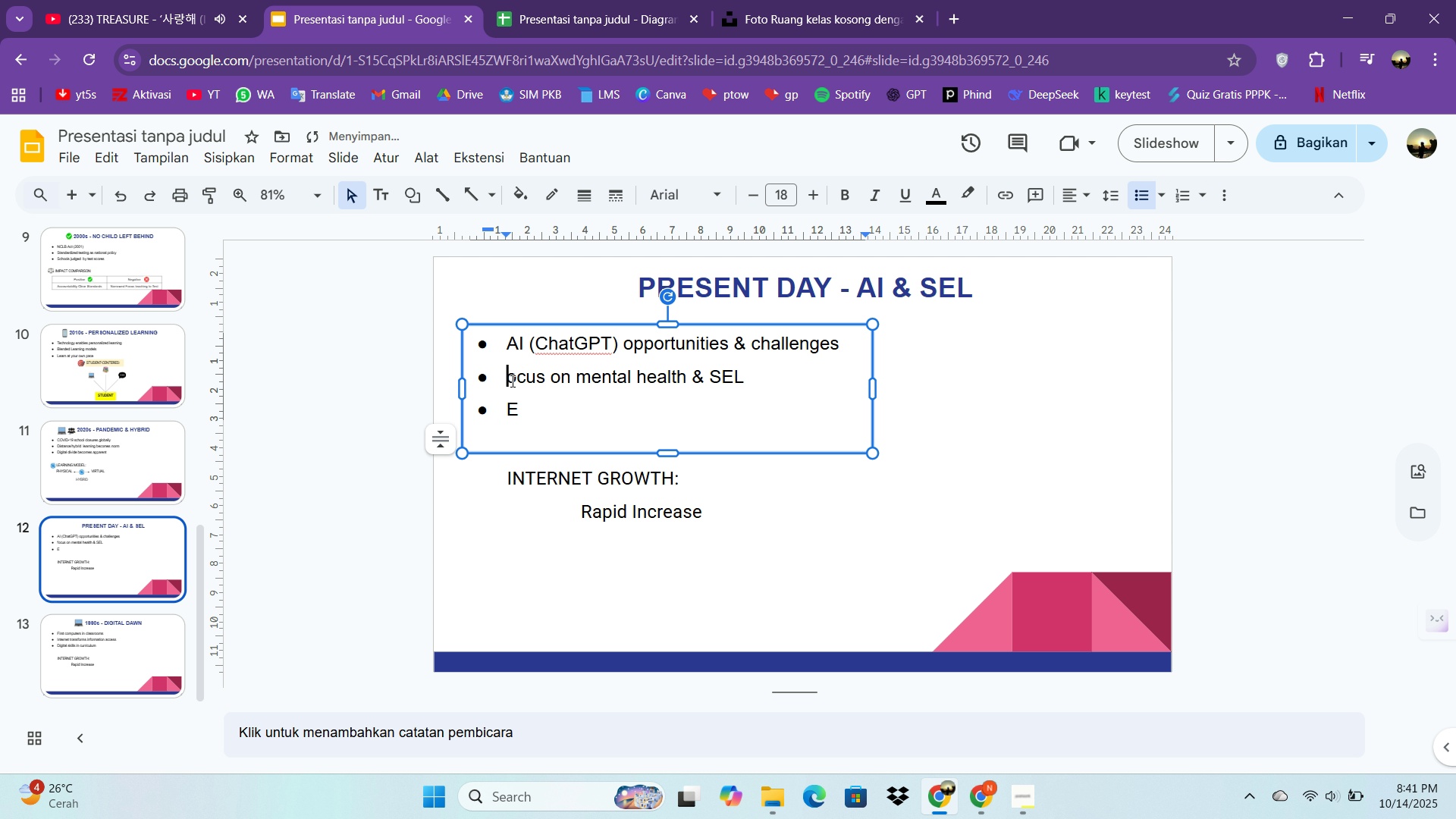 
key(Shift+ShiftLeft)
 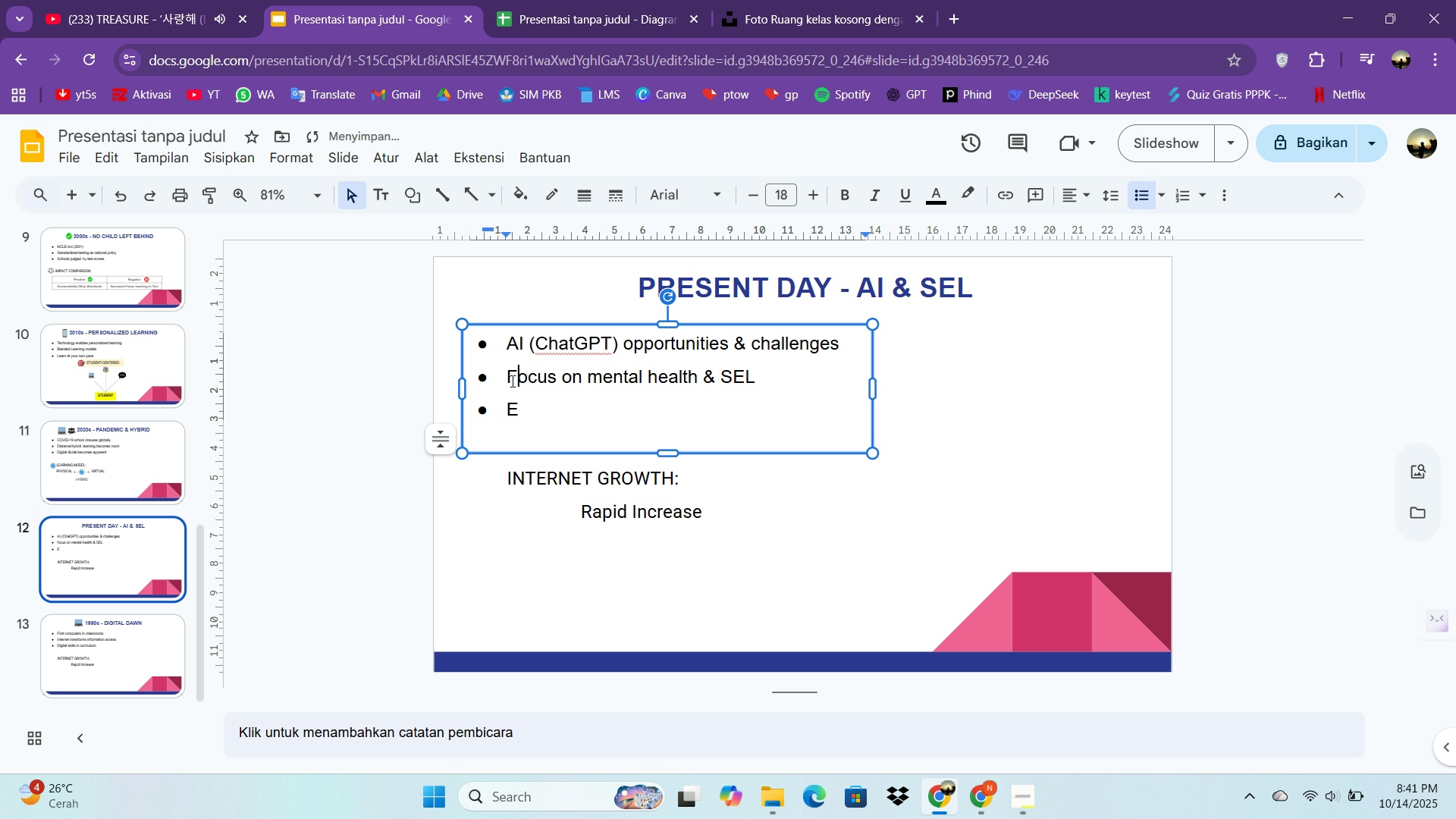 
key(Shift+F)
 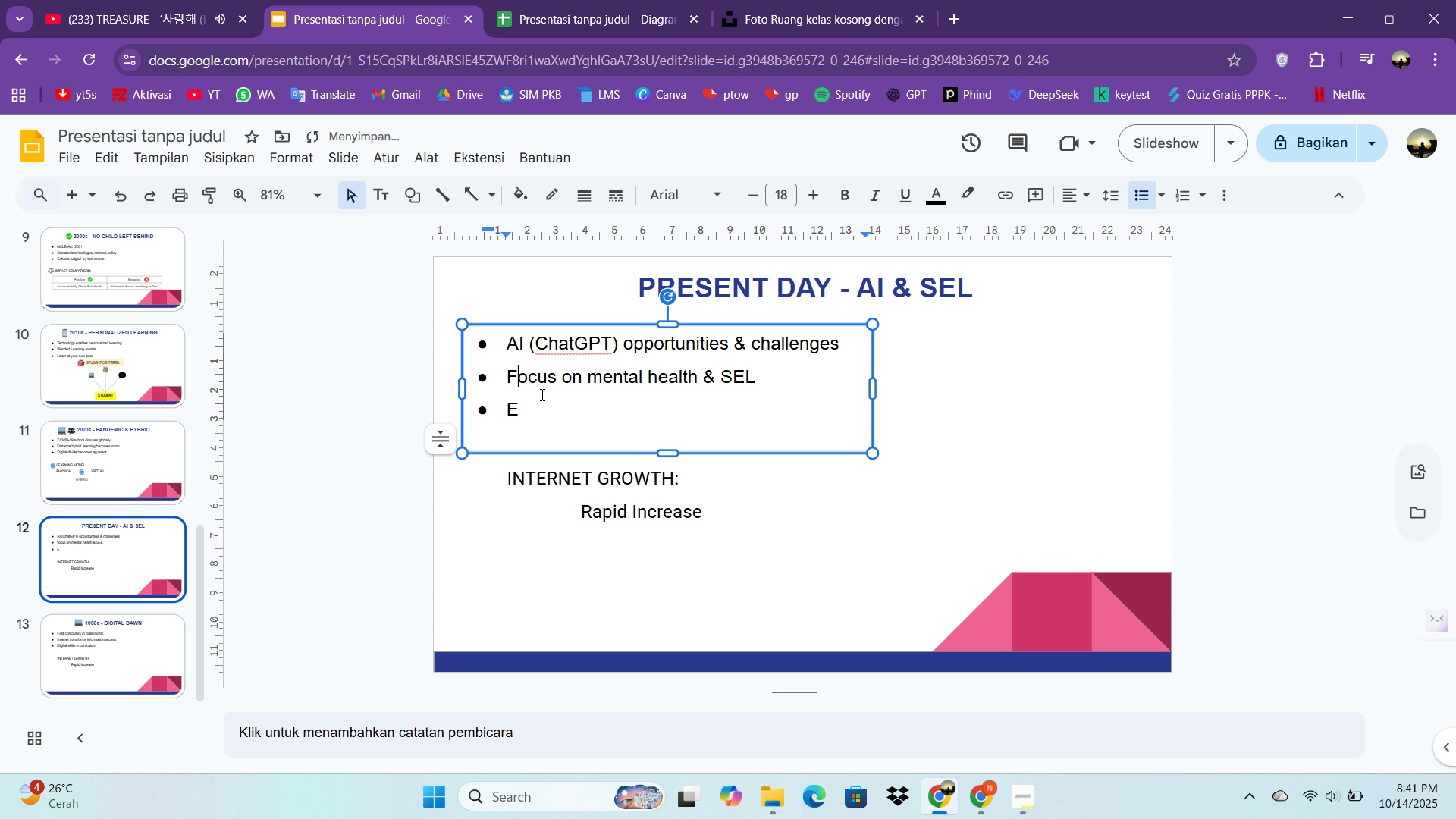 
double_click([545, 397])
 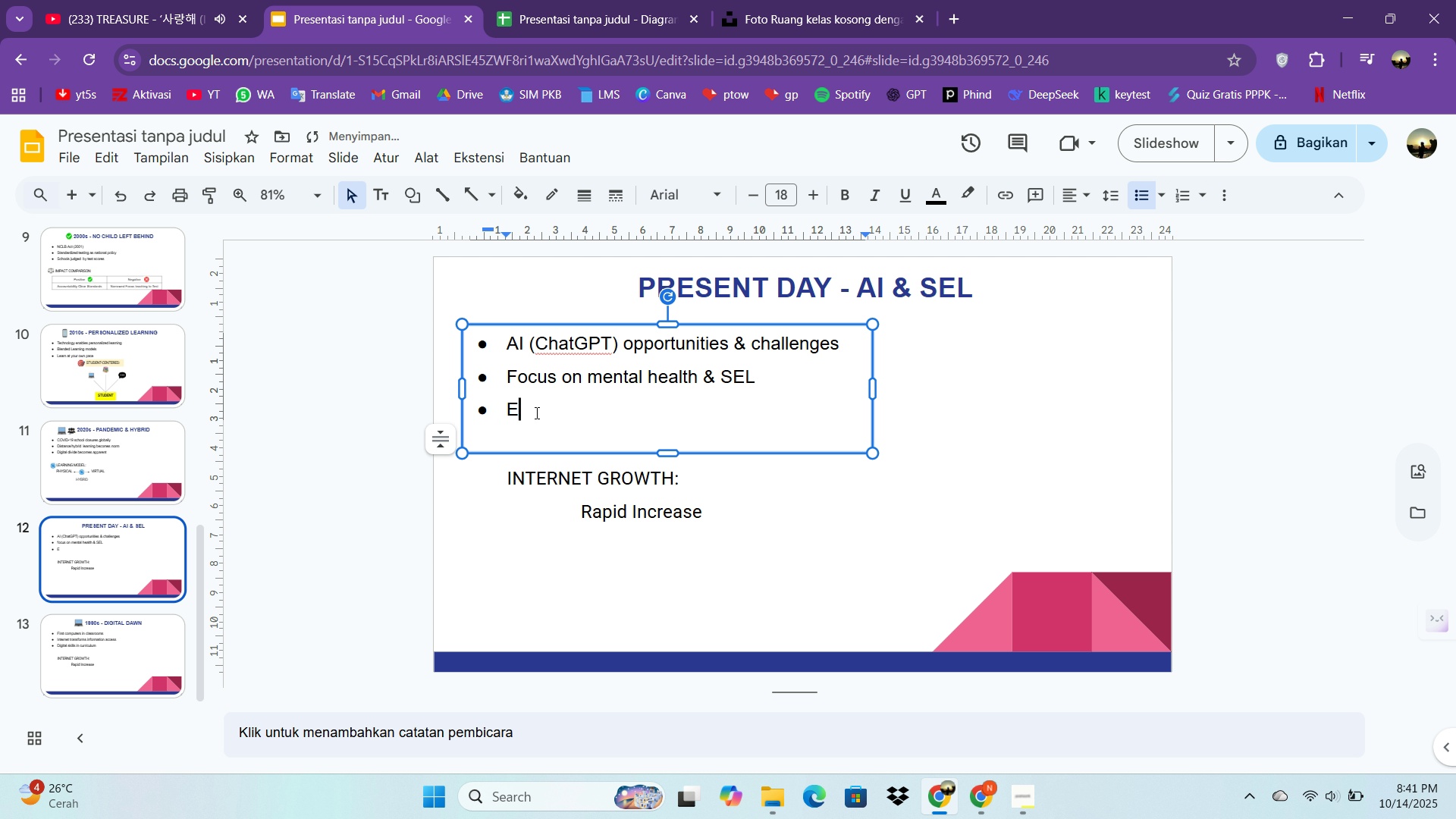 
triple_click([535, 413])
 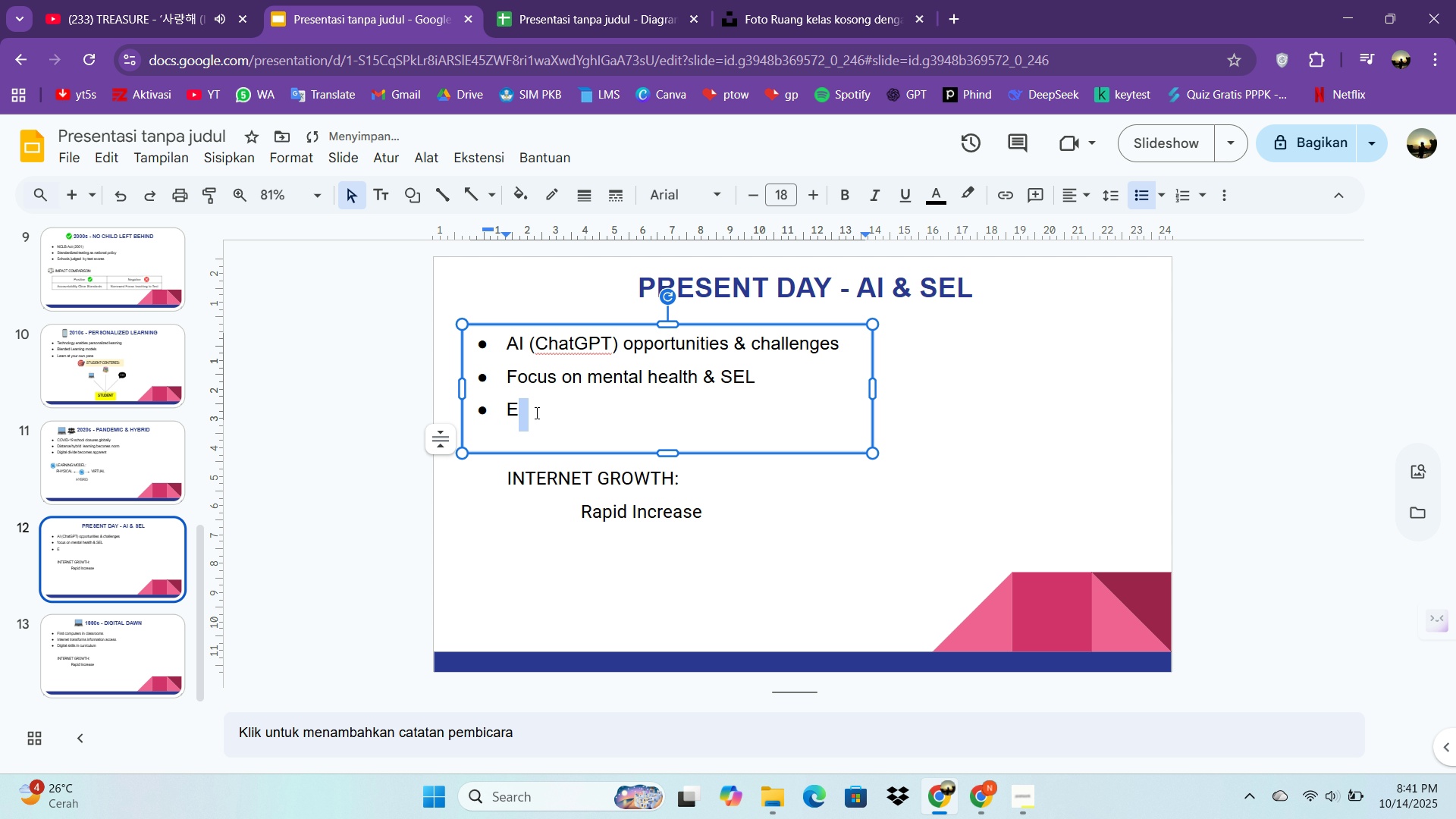 
triple_click([535, 413])
 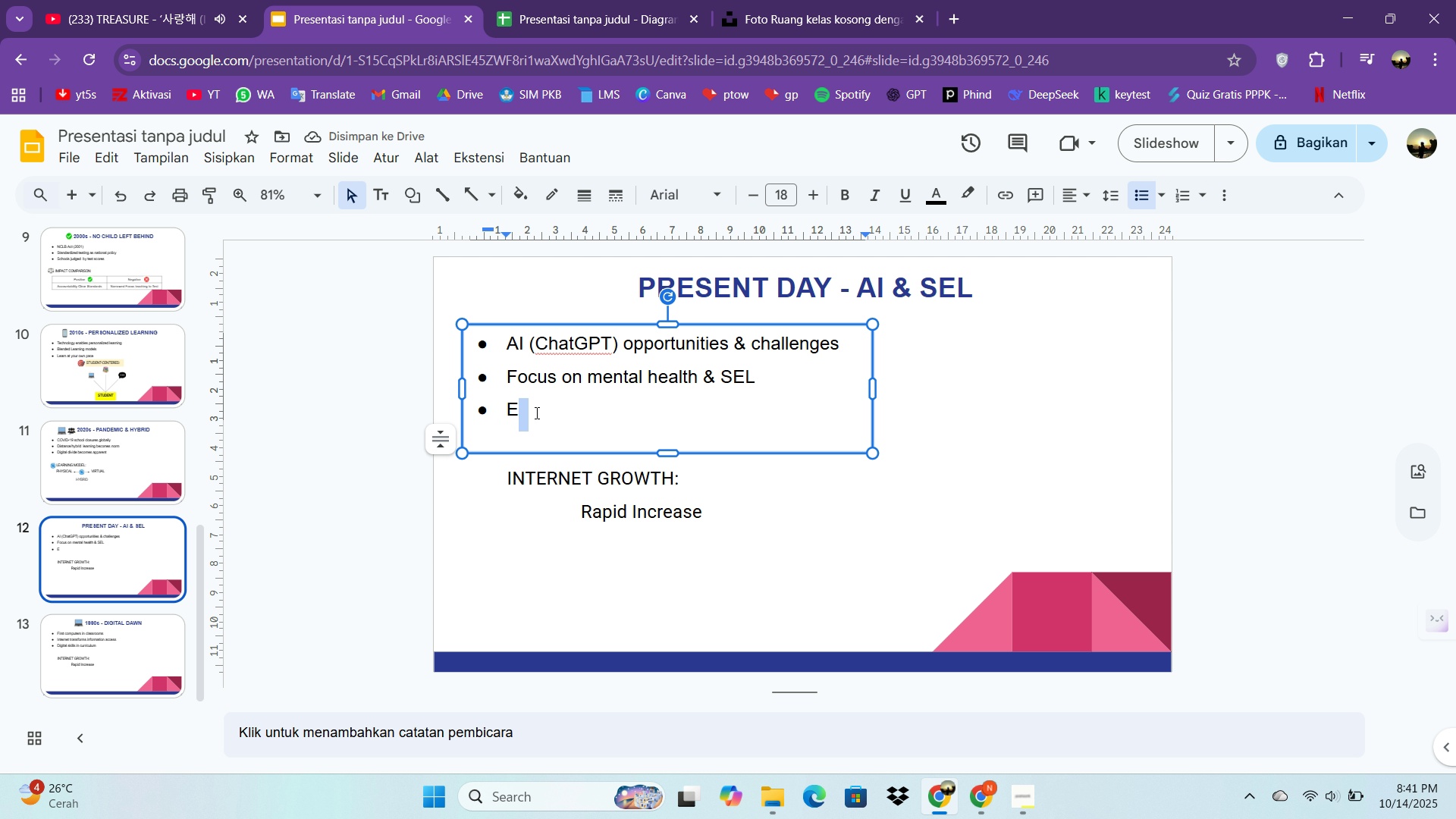 
left_click([535, 413])
 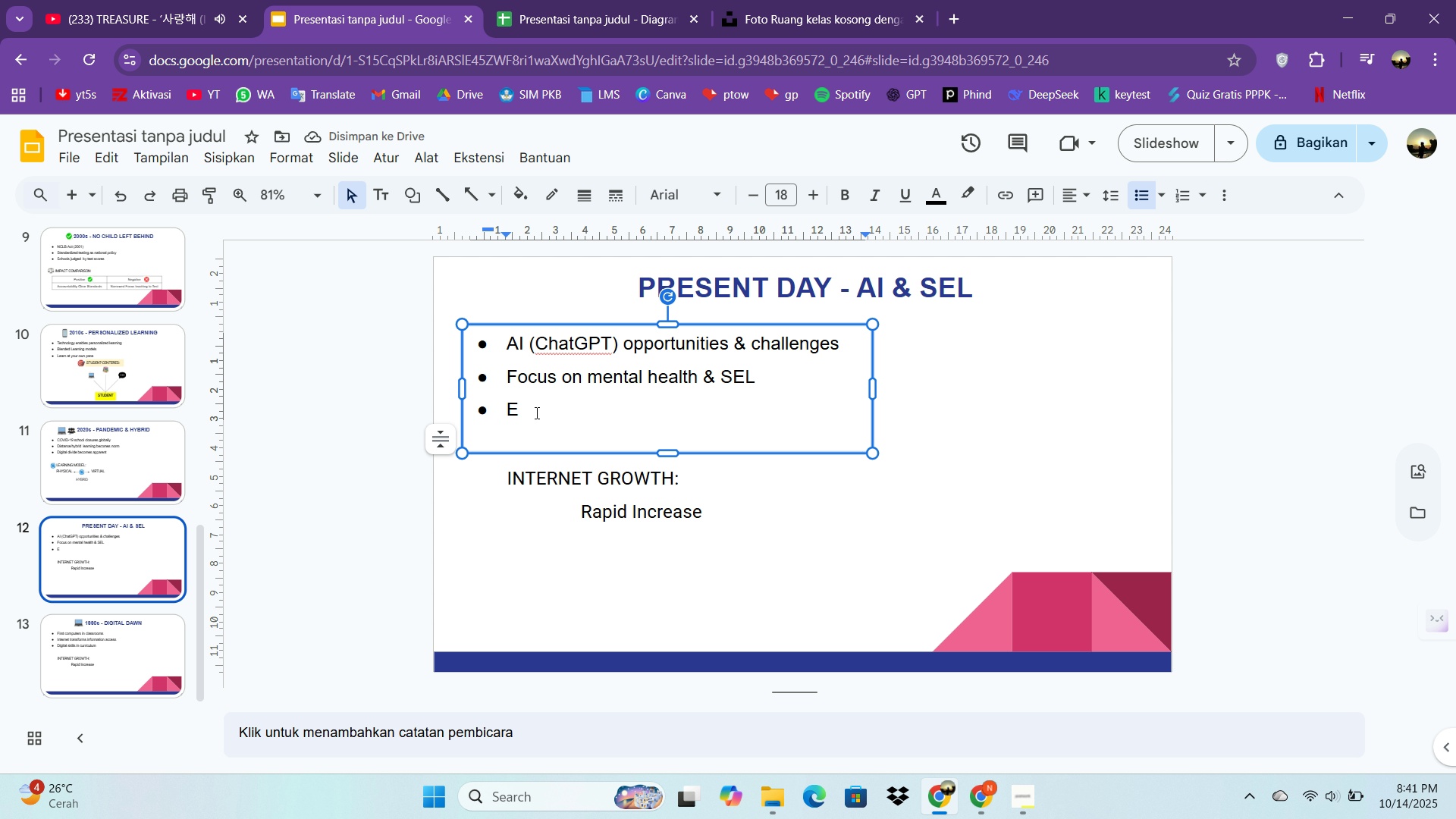 
type(ducation)
key(Backspace)
key(Backspace)
type(ng hte )
key(Backspace)
key(Backspace)
key(Backspace)
key(Backspace)
type(the eh)
key(Backspace)
key(Backspace)
type(whole person)
 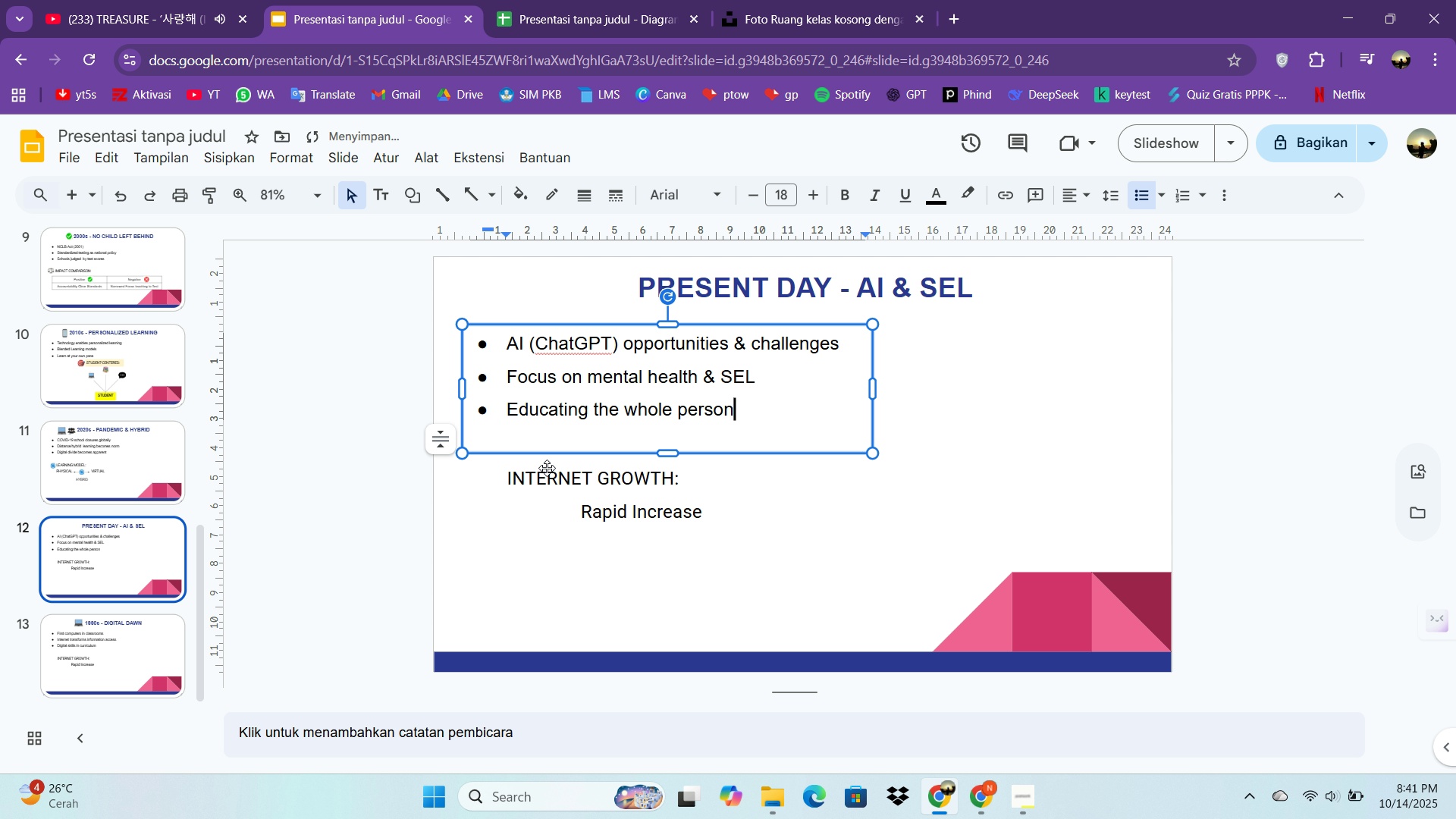 
double_click([545, 477])
 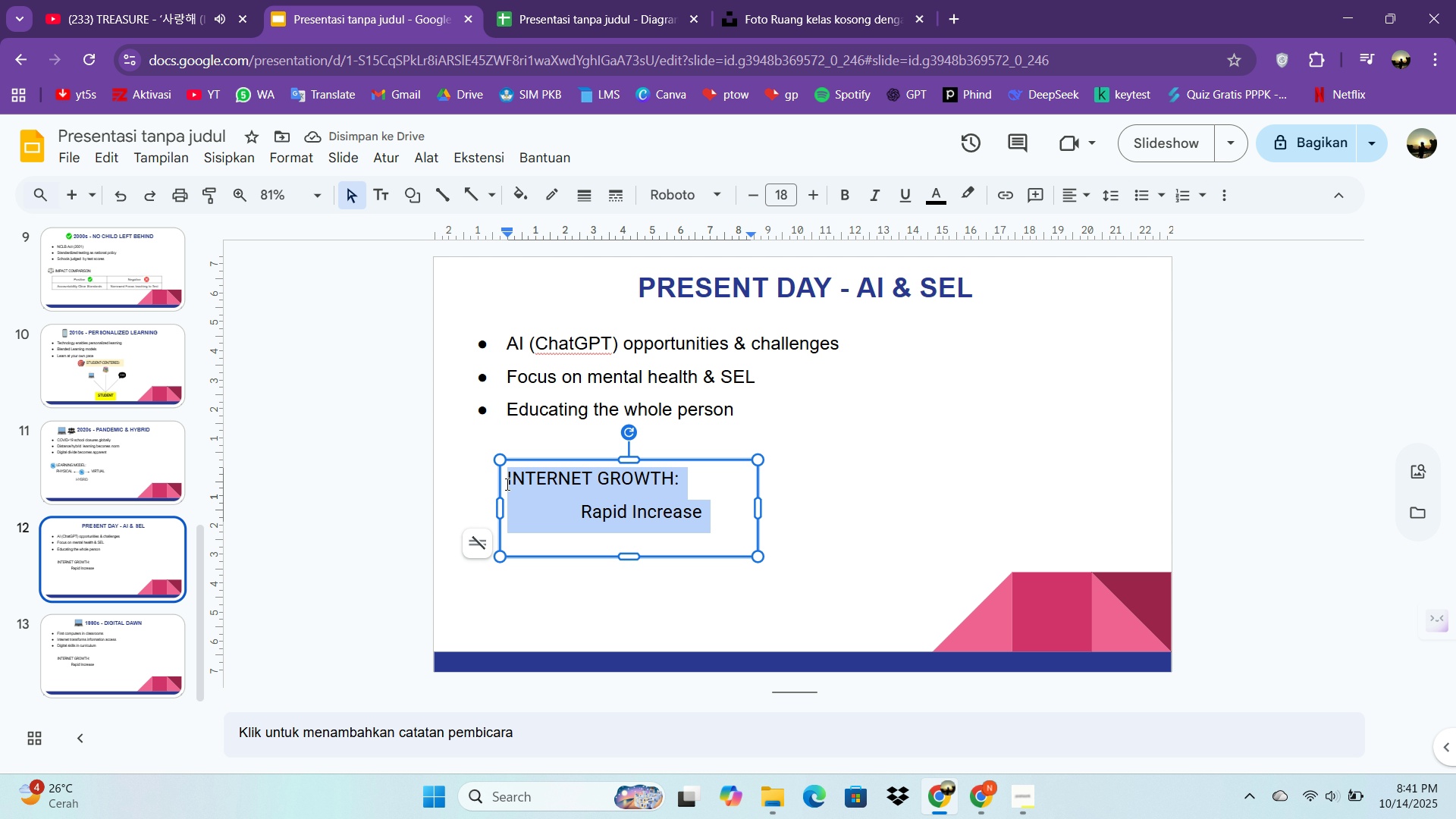 
key(Control+ControlLeft)
 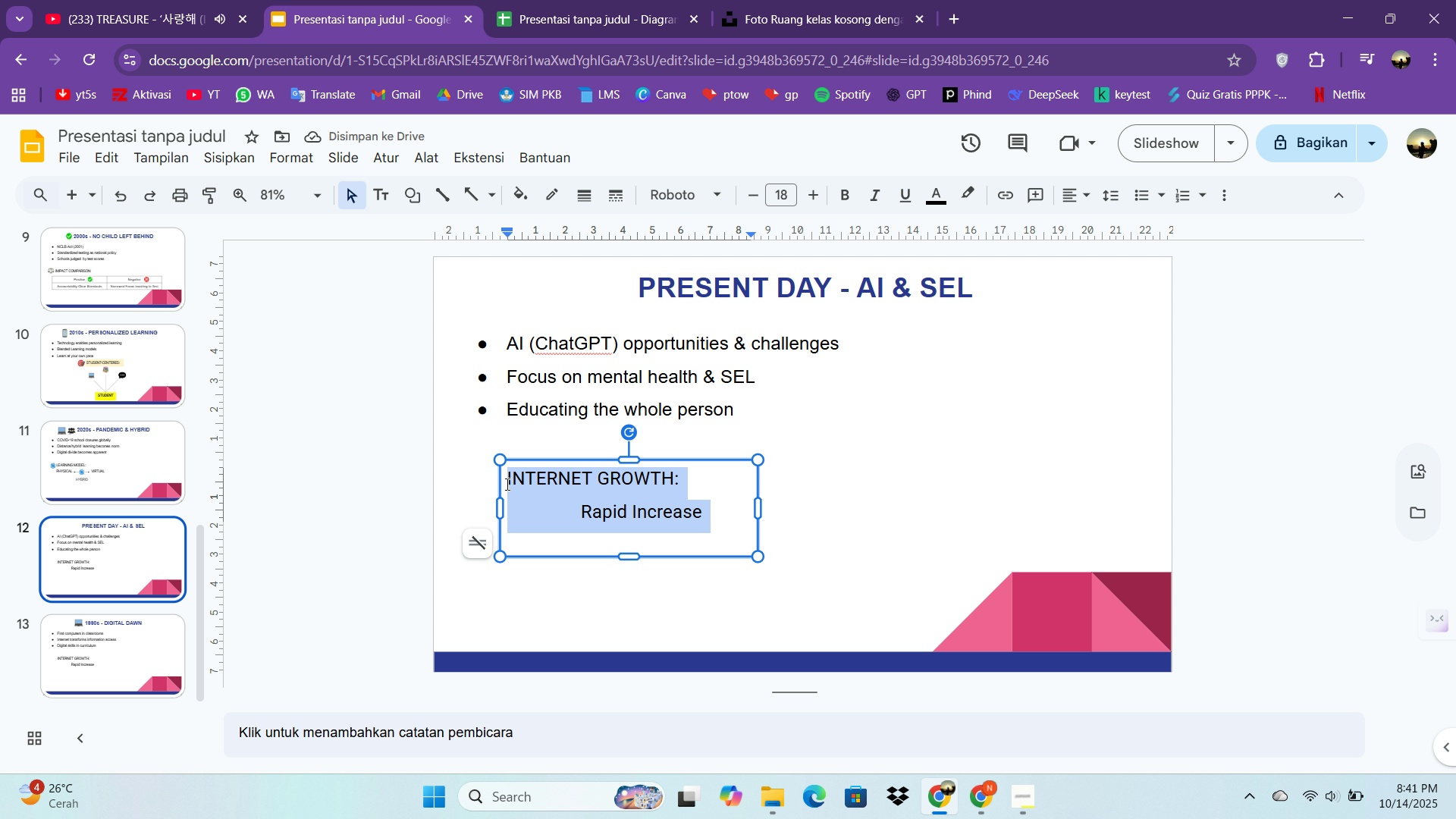 
key(Control+A)
 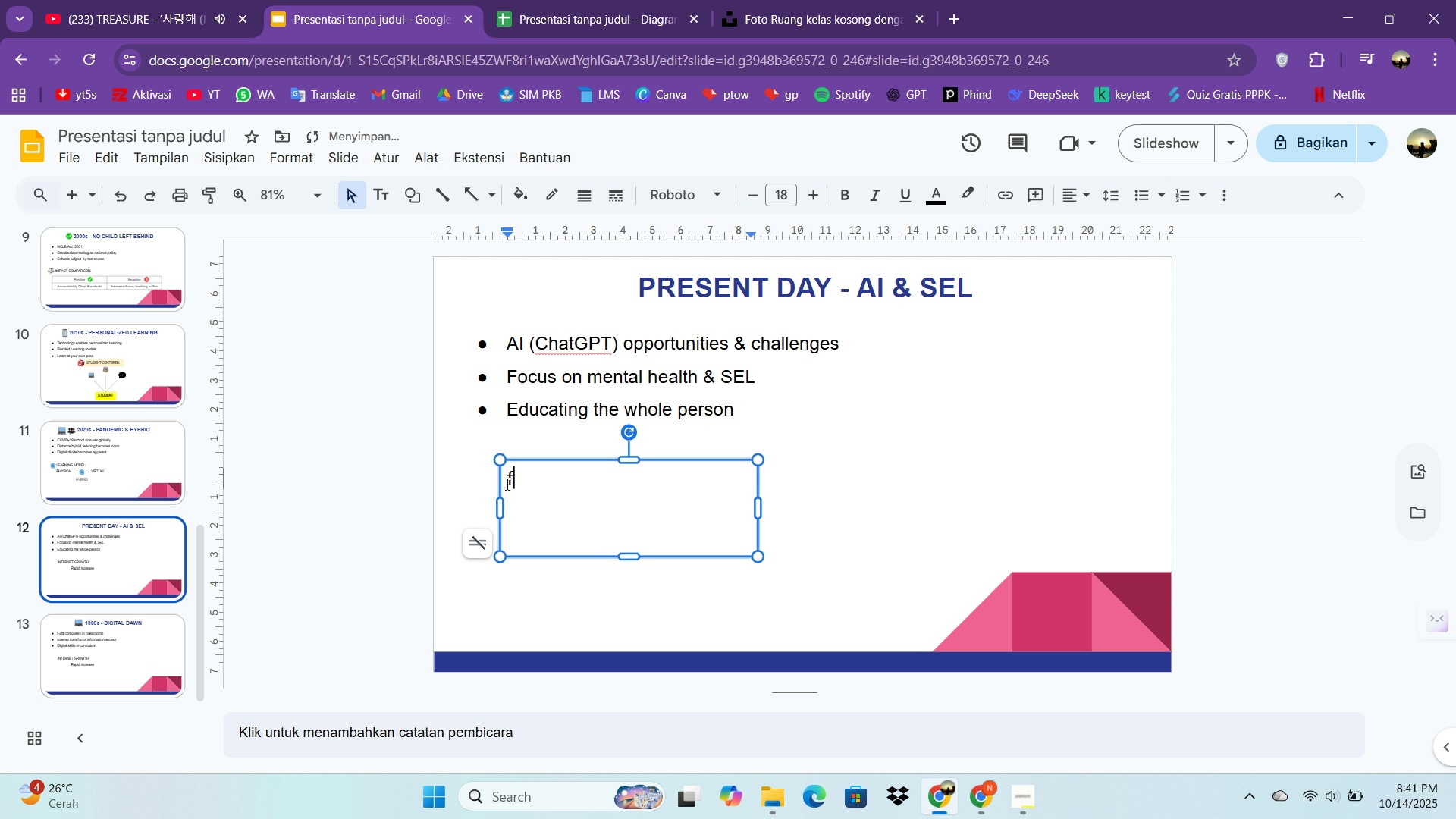 
type(f)
key(Backspace)
type(FUTURE BALANCR)
key(Backspace)
type(E:)
 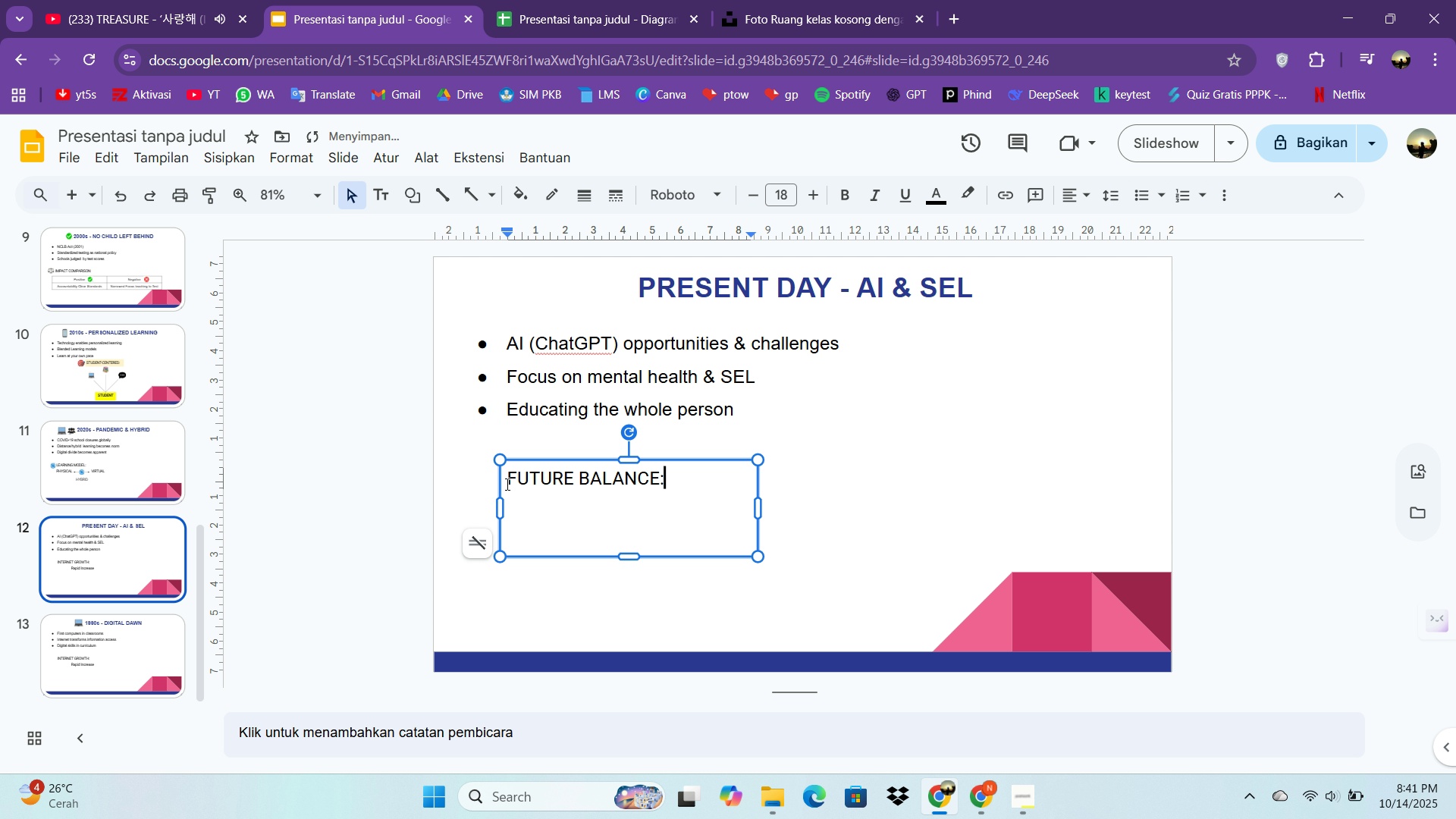 
key(Enter)
 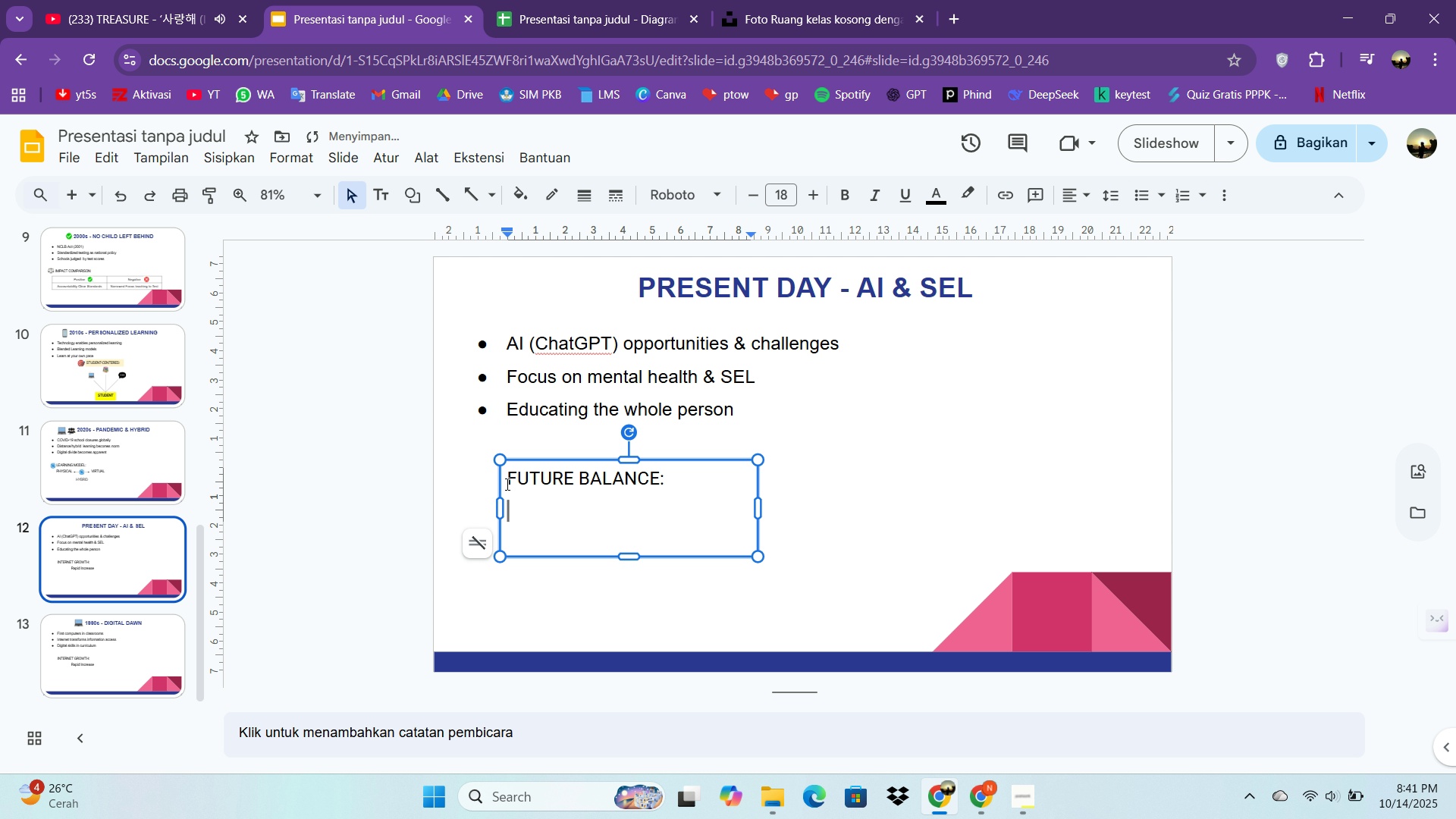 
type(AO)
key(Backspace)
type(I  TECN)
key(Backspace)
type(HNOLOGY)
 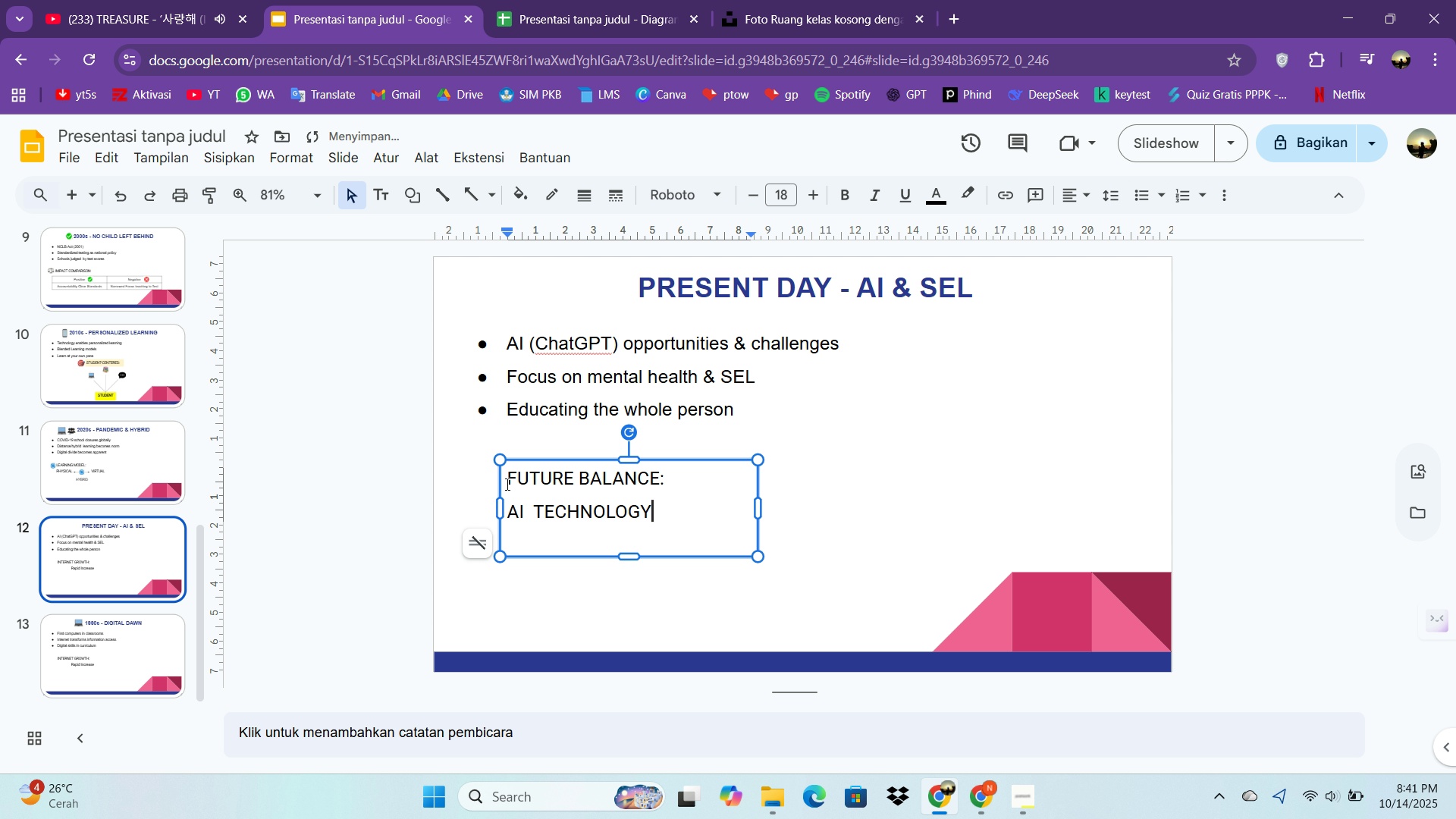 
key(Enter)
 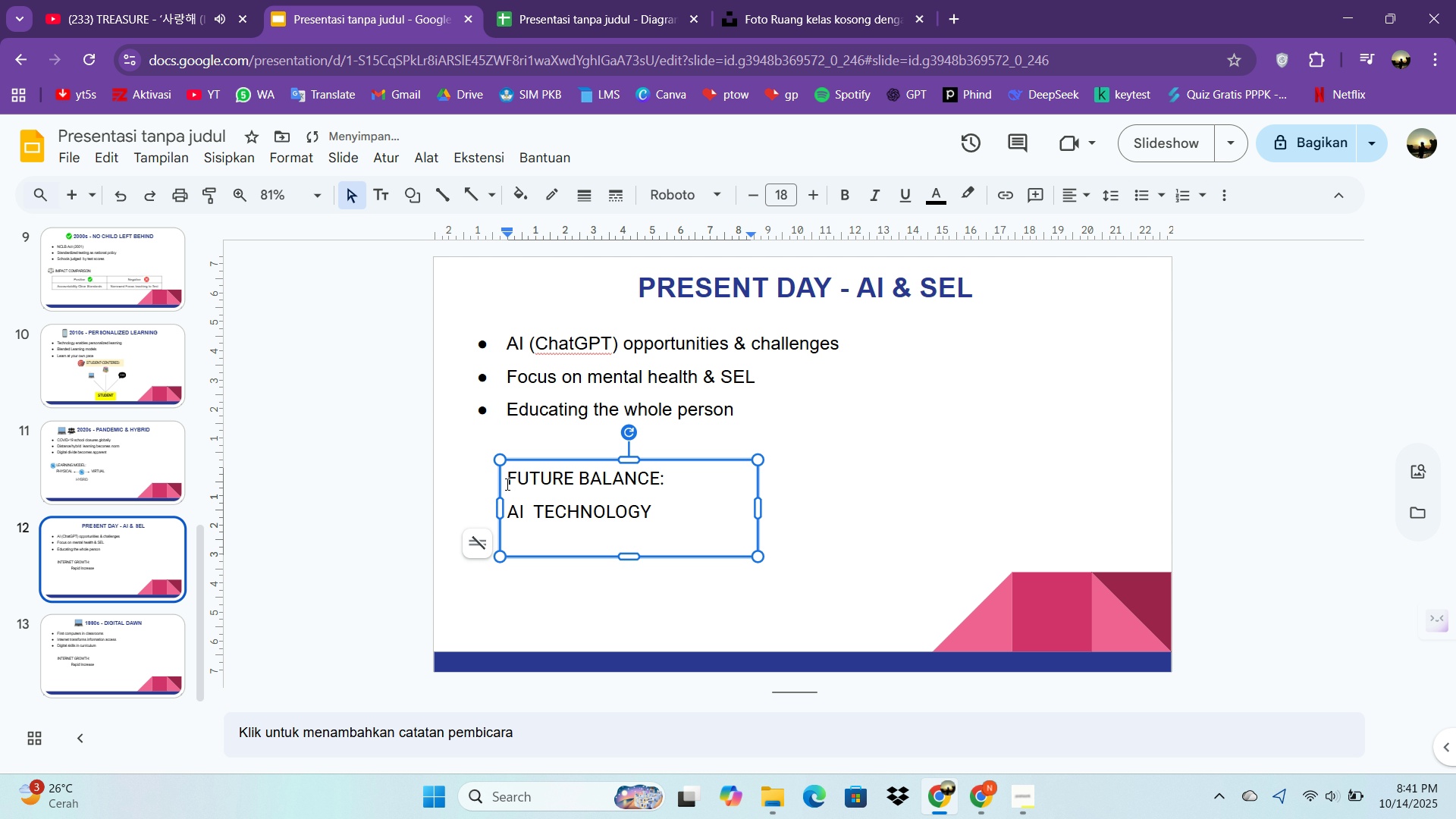 
type(m)
key(Backspace)
type(Mav)
key(Backspace)
type(chine learning Automation)
 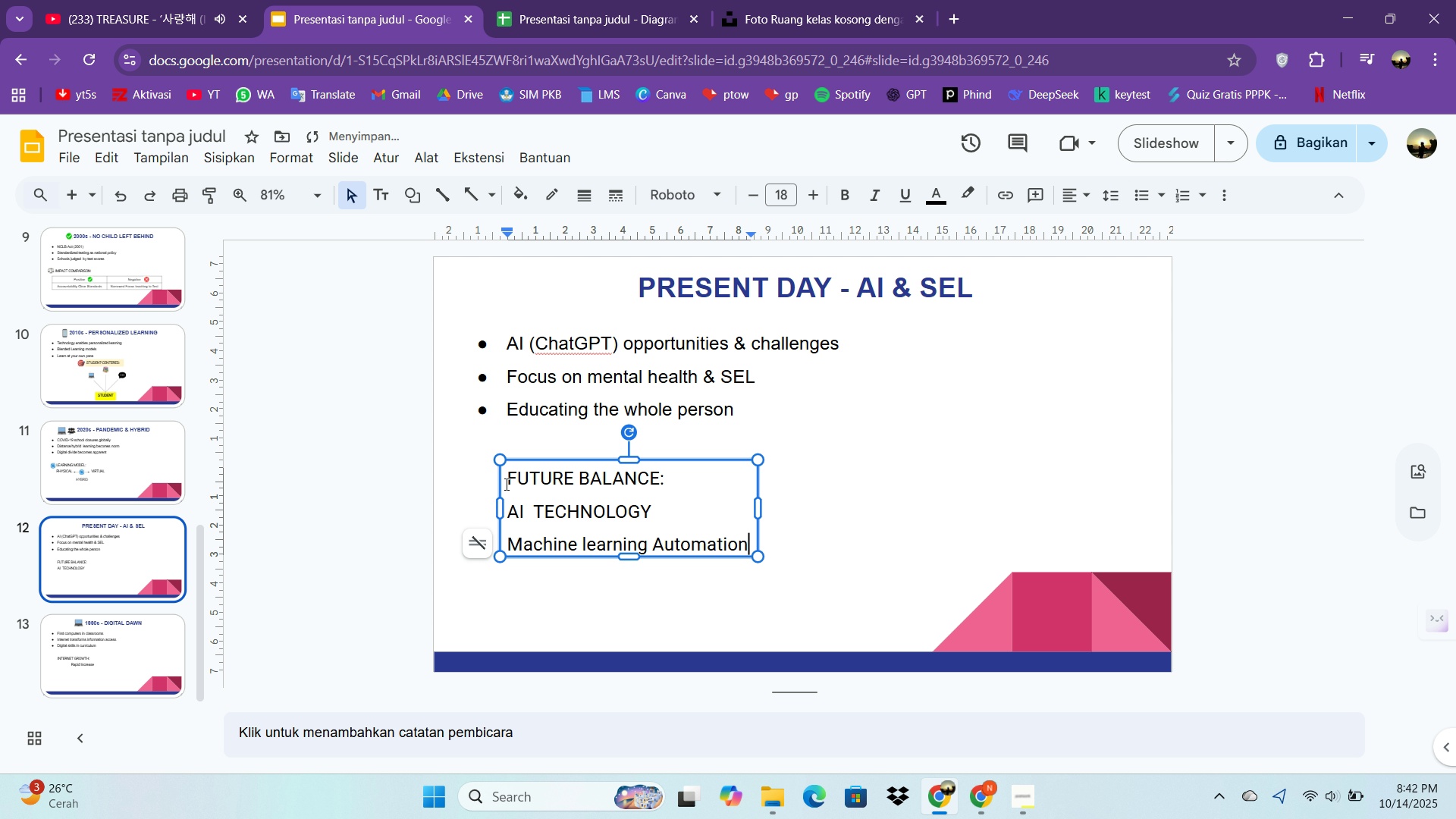 
left_click_drag(start_coordinate=[763, 557], to_coordinate=[758, 560])
 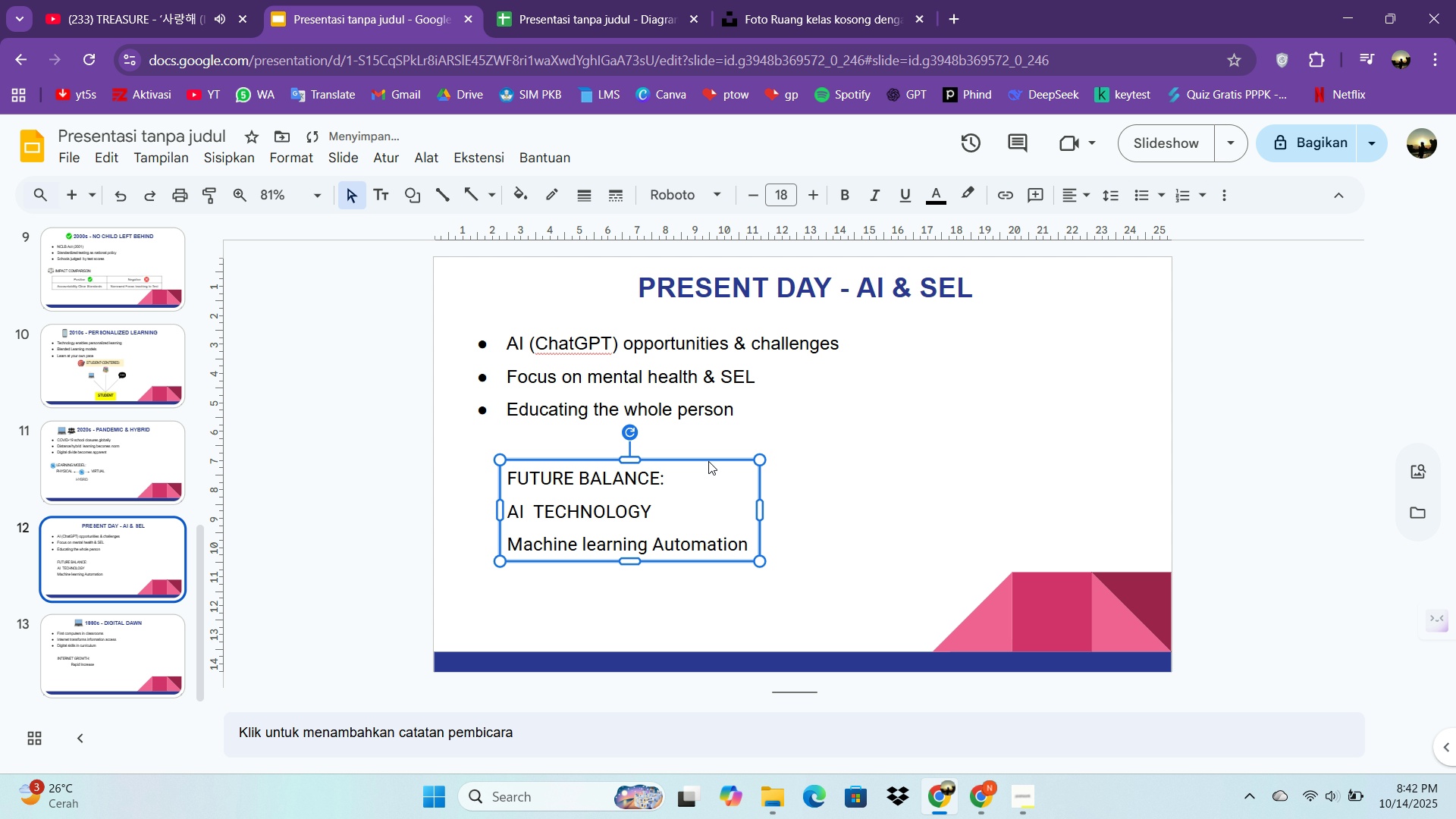 
double_click([708, 461])
 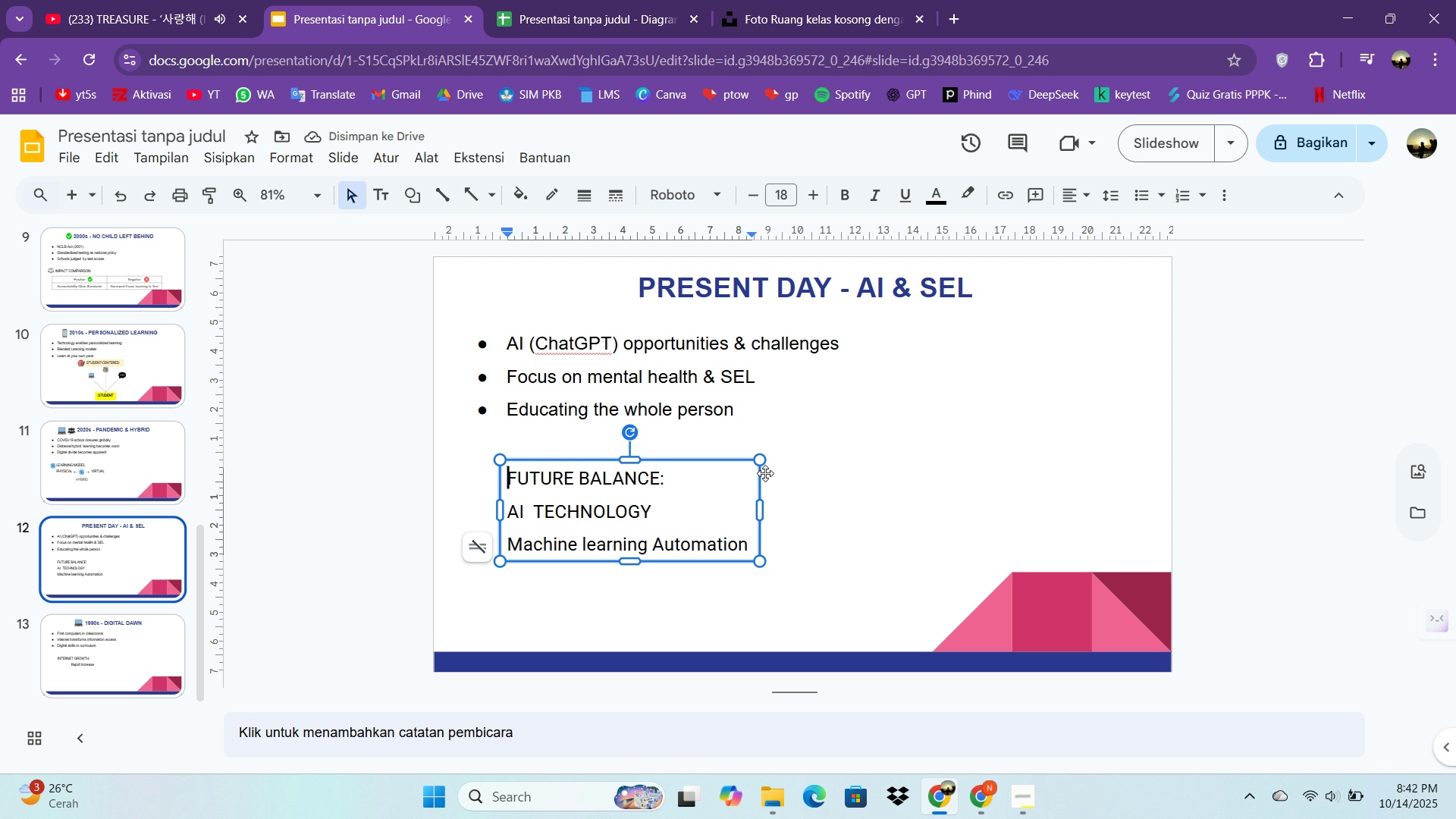 
left_click([746, 463])
 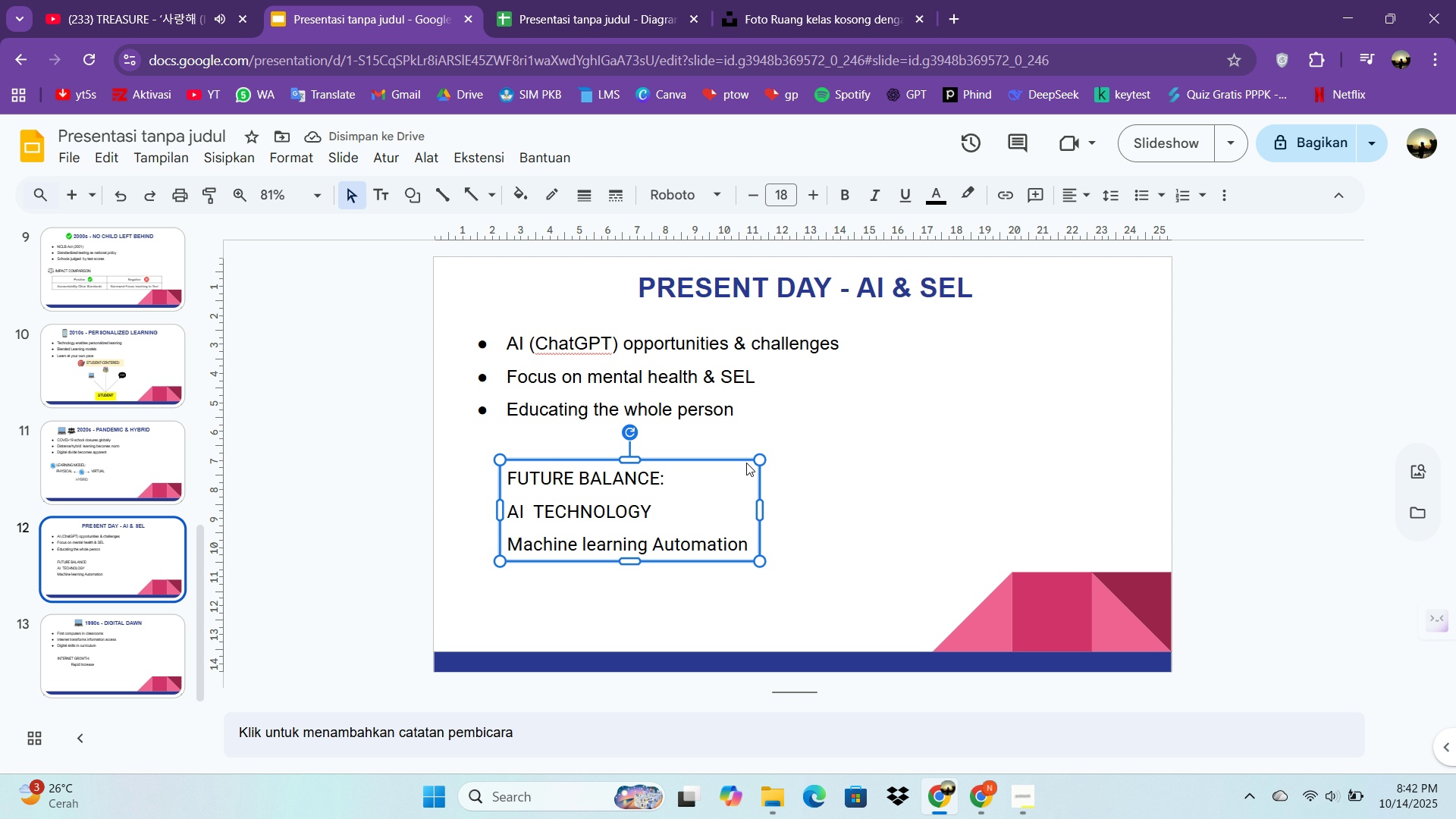 
key(Control+C)
 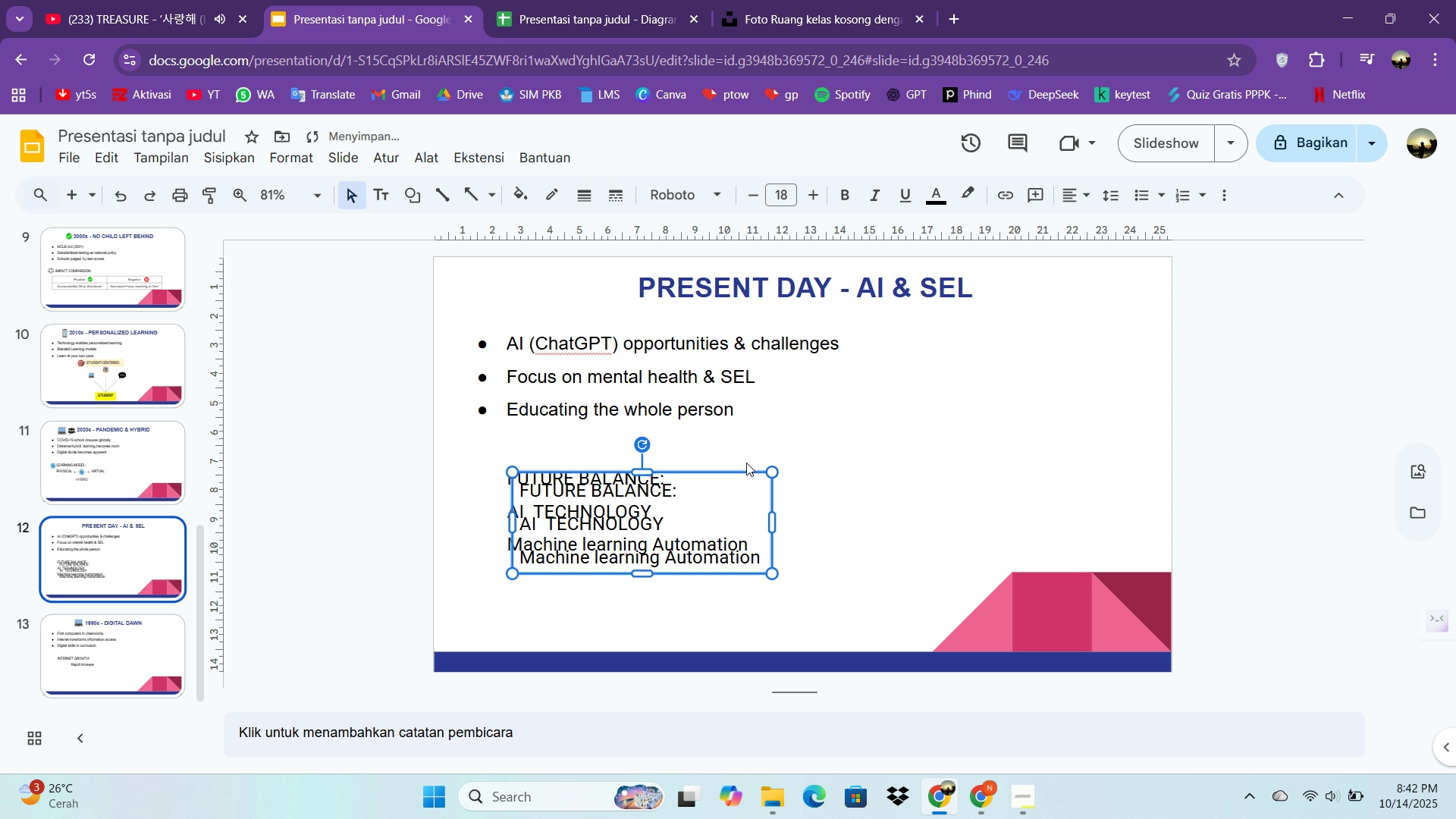 
key(Control+V)
 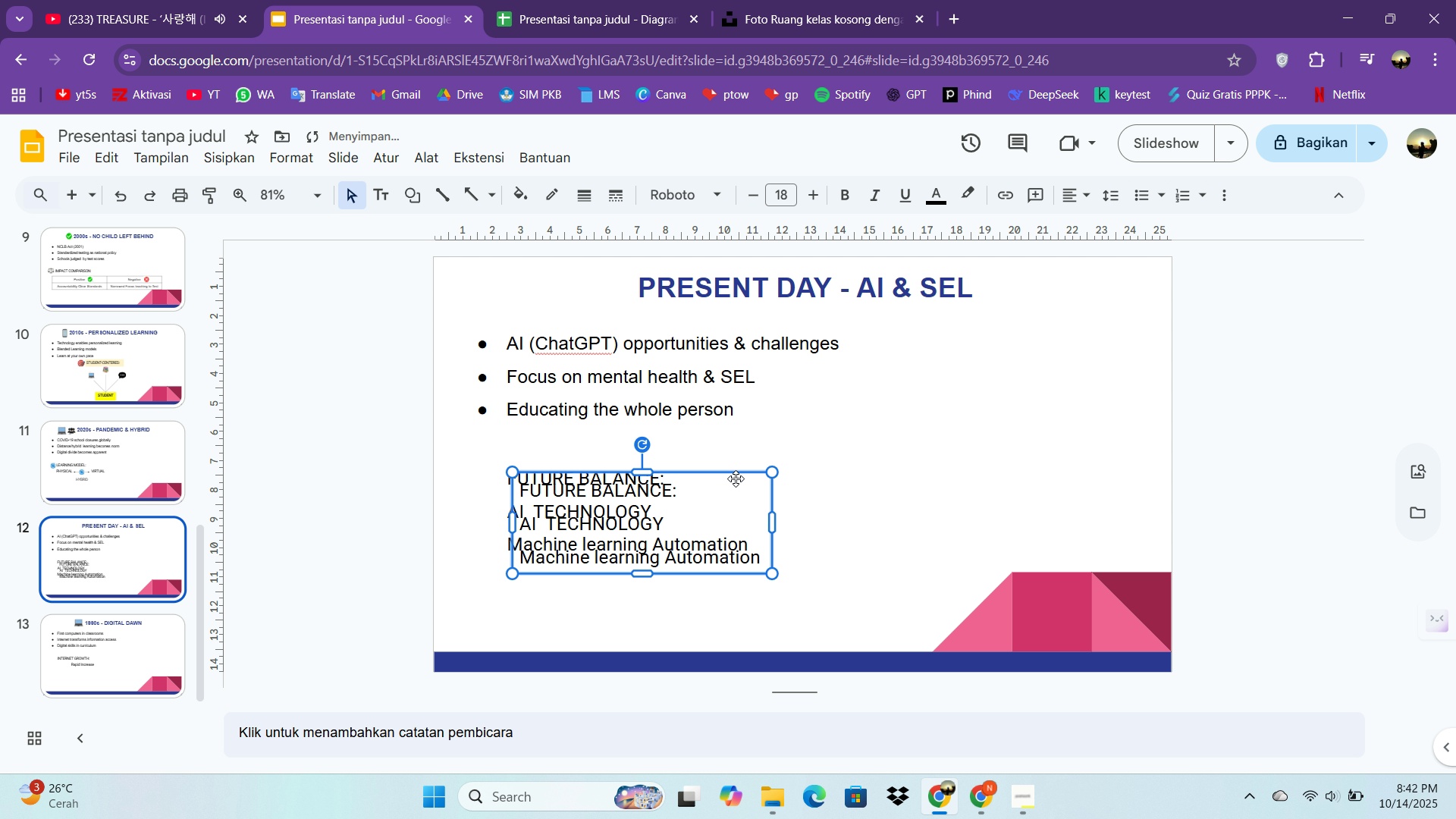 
left_click_drag(start_coordinate=[736, 479], to_coordinate=[986, 490])
 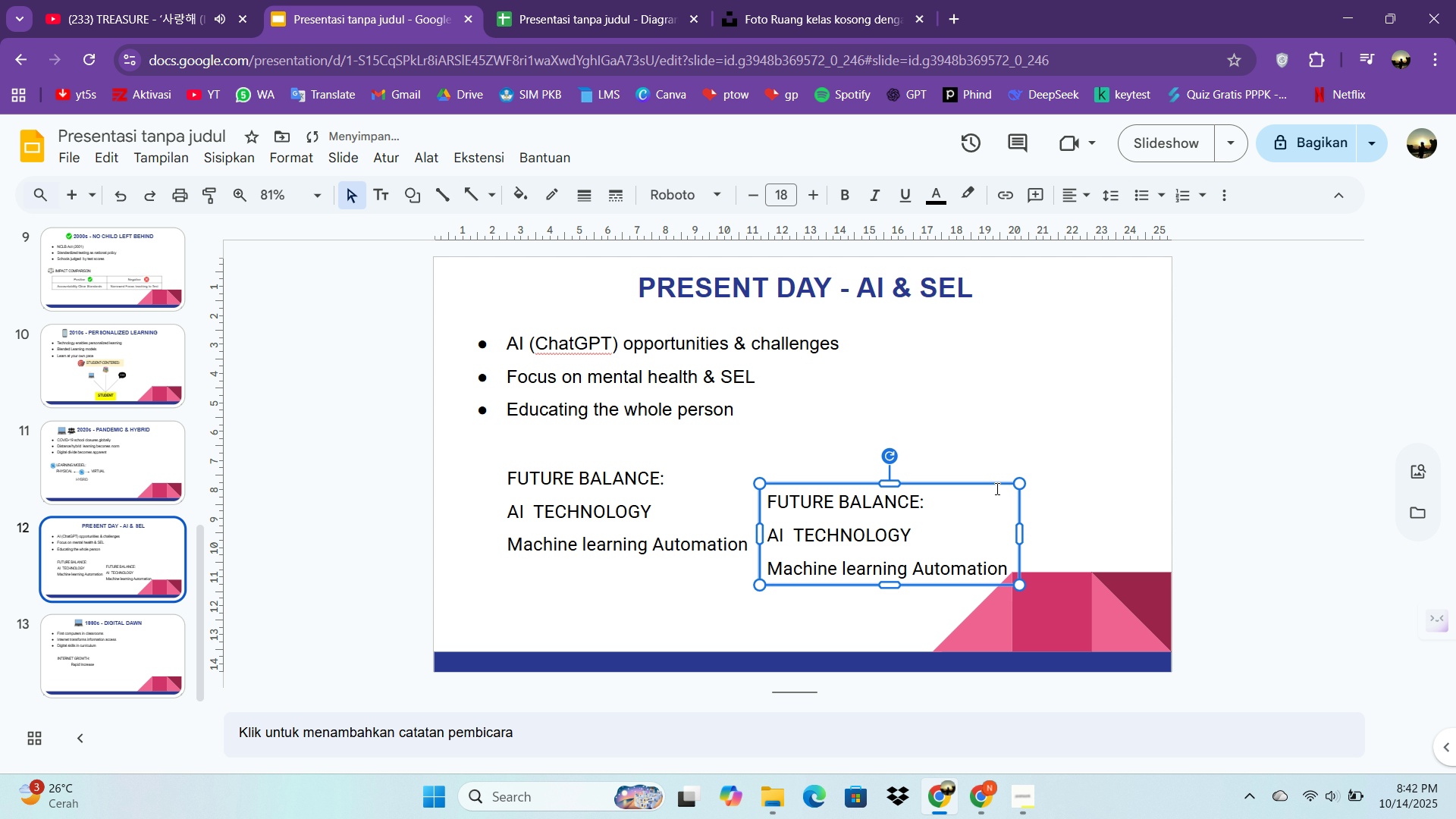 
left_click_drag(start_coordinate=[988, 491], to_coordinate=[1008, 485])
 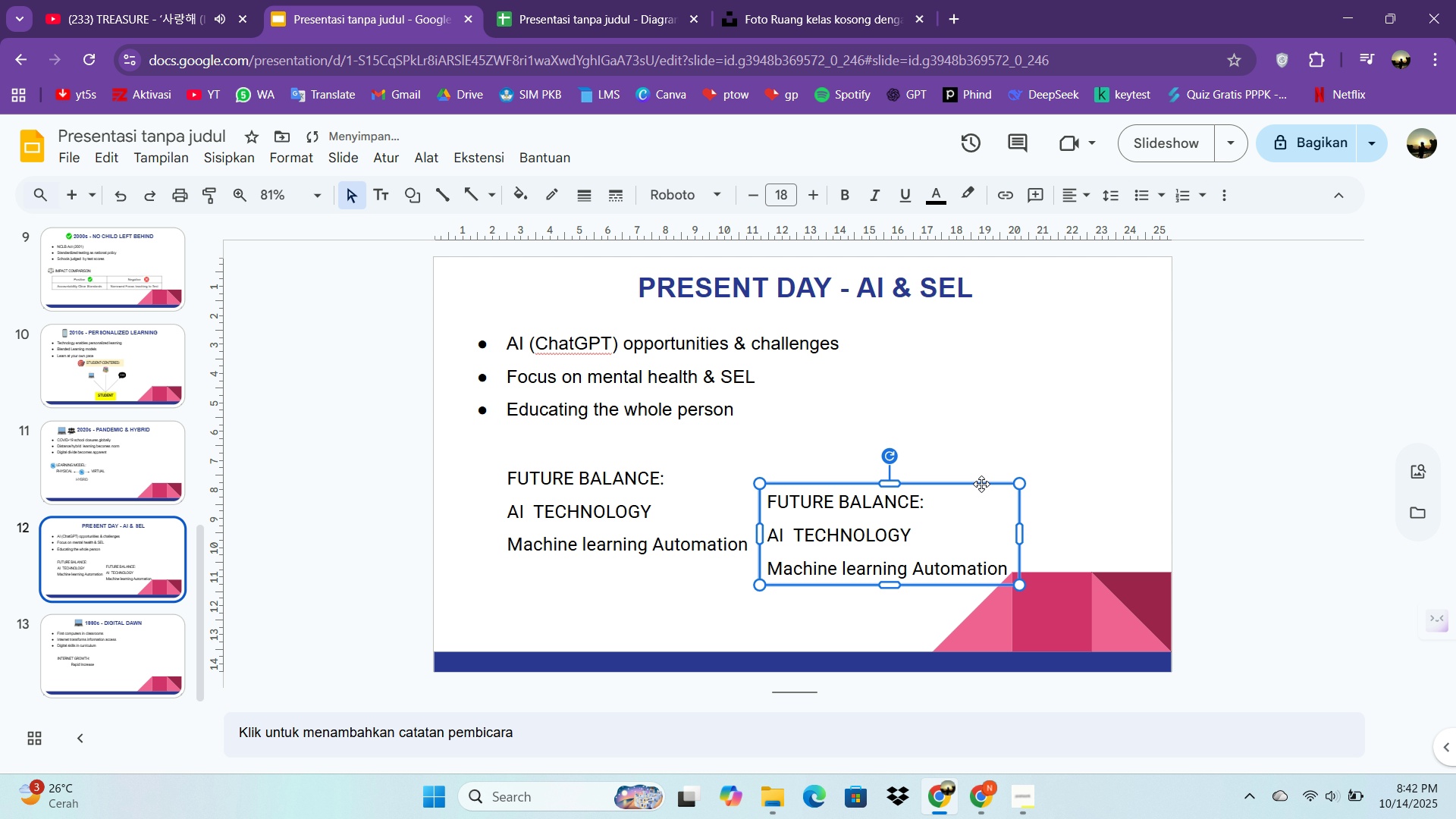 
left_click_drag(start_coordinate=[981, 484], to_coordinate=[994, 456])
 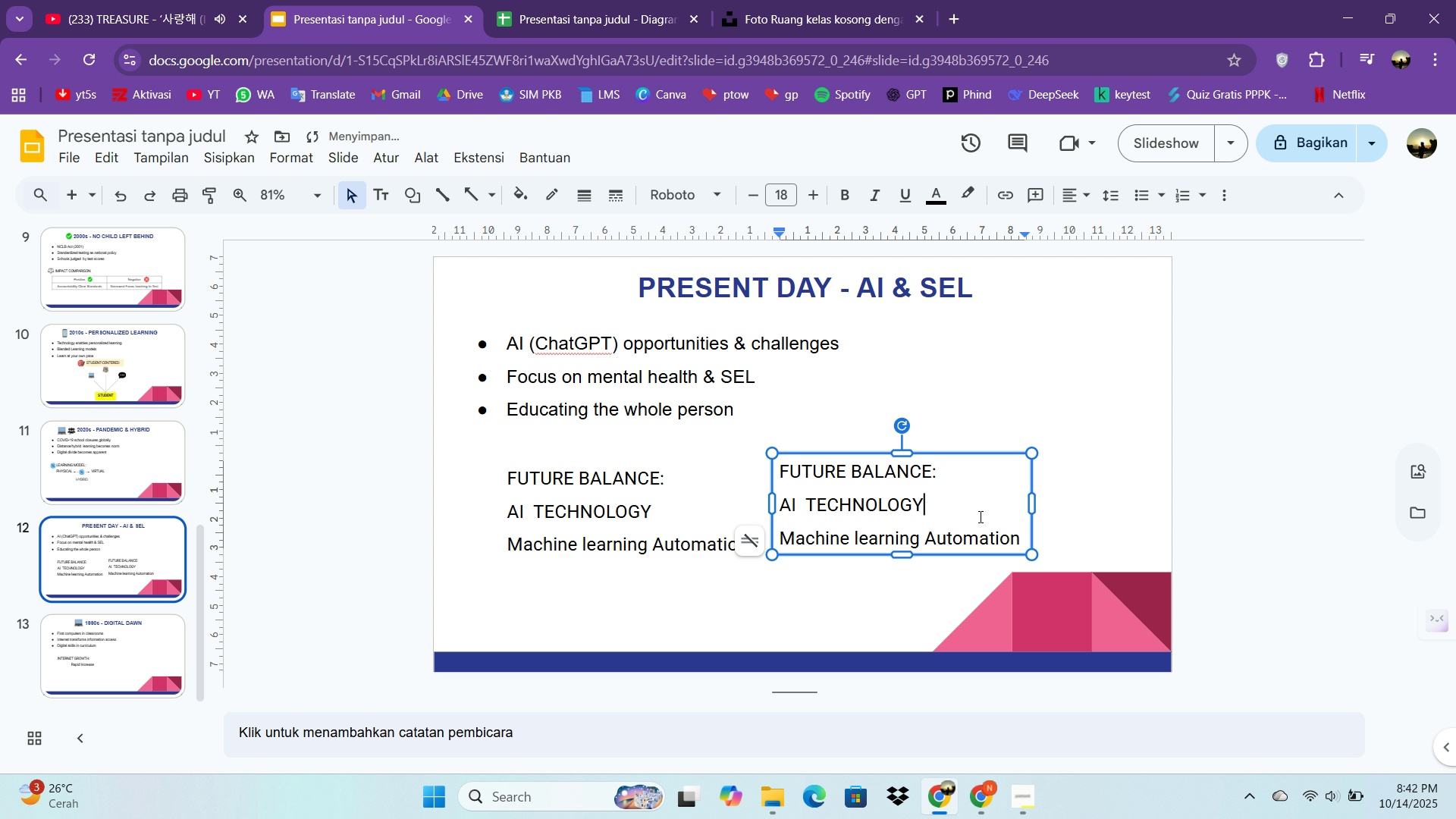 
double_click([979, 516])
 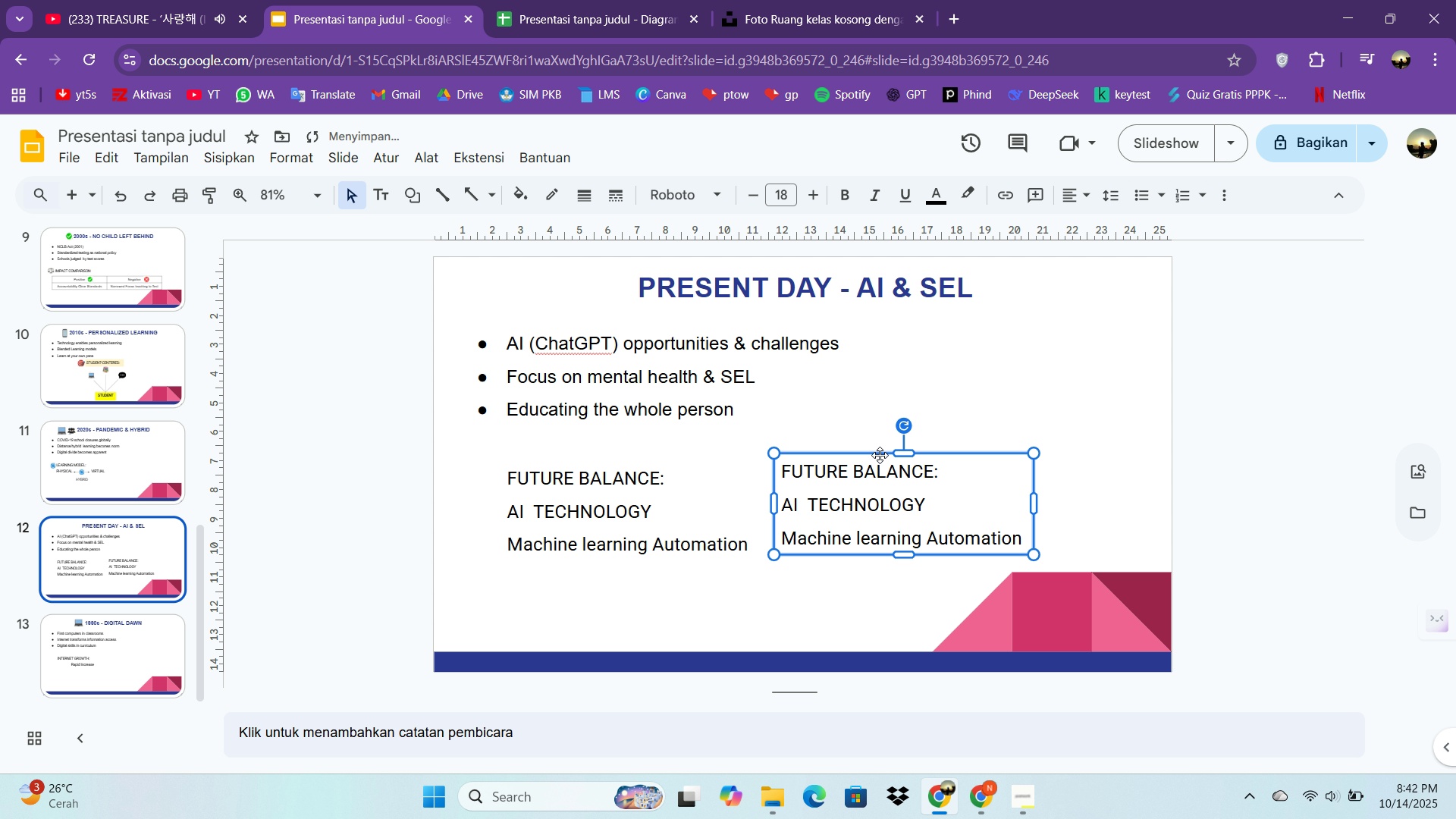 
wait(6.15)
 